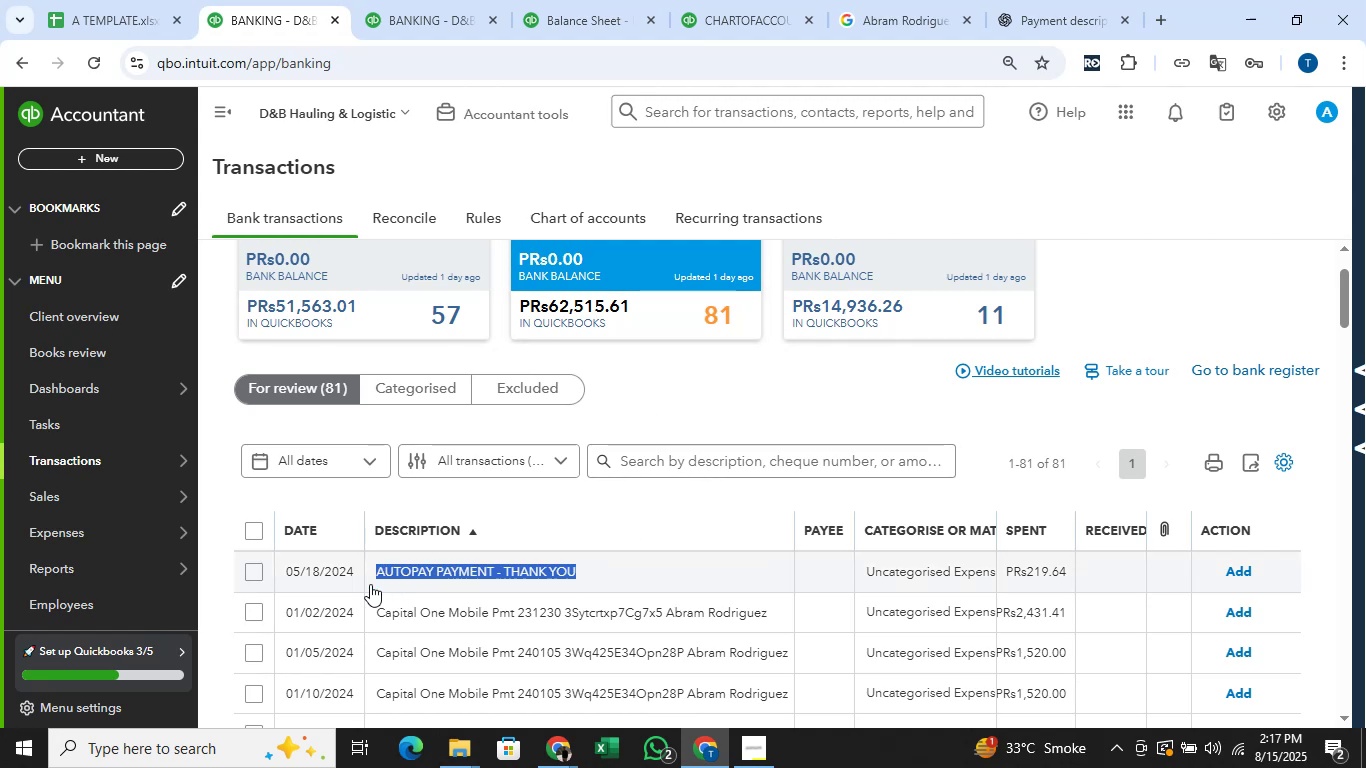 
key(Control+C)
 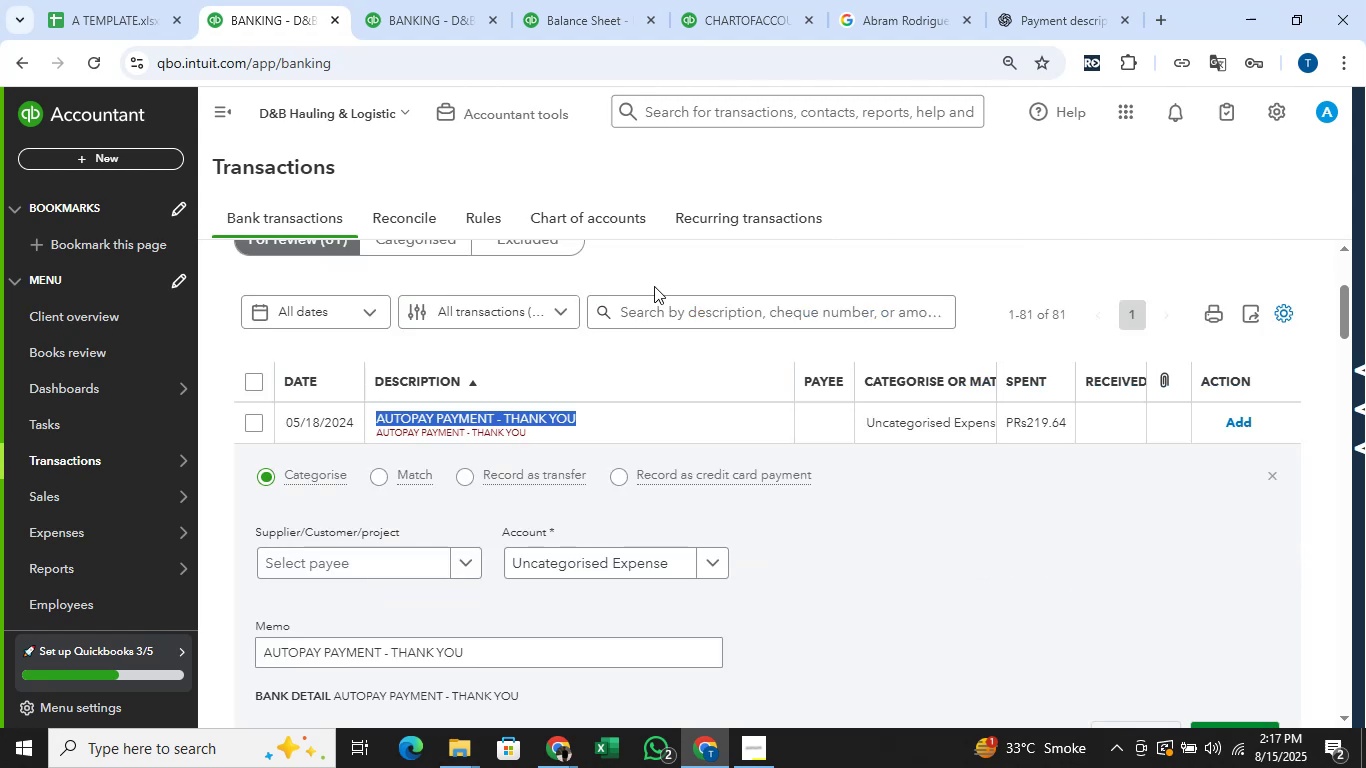 
left_click([696, 311])
 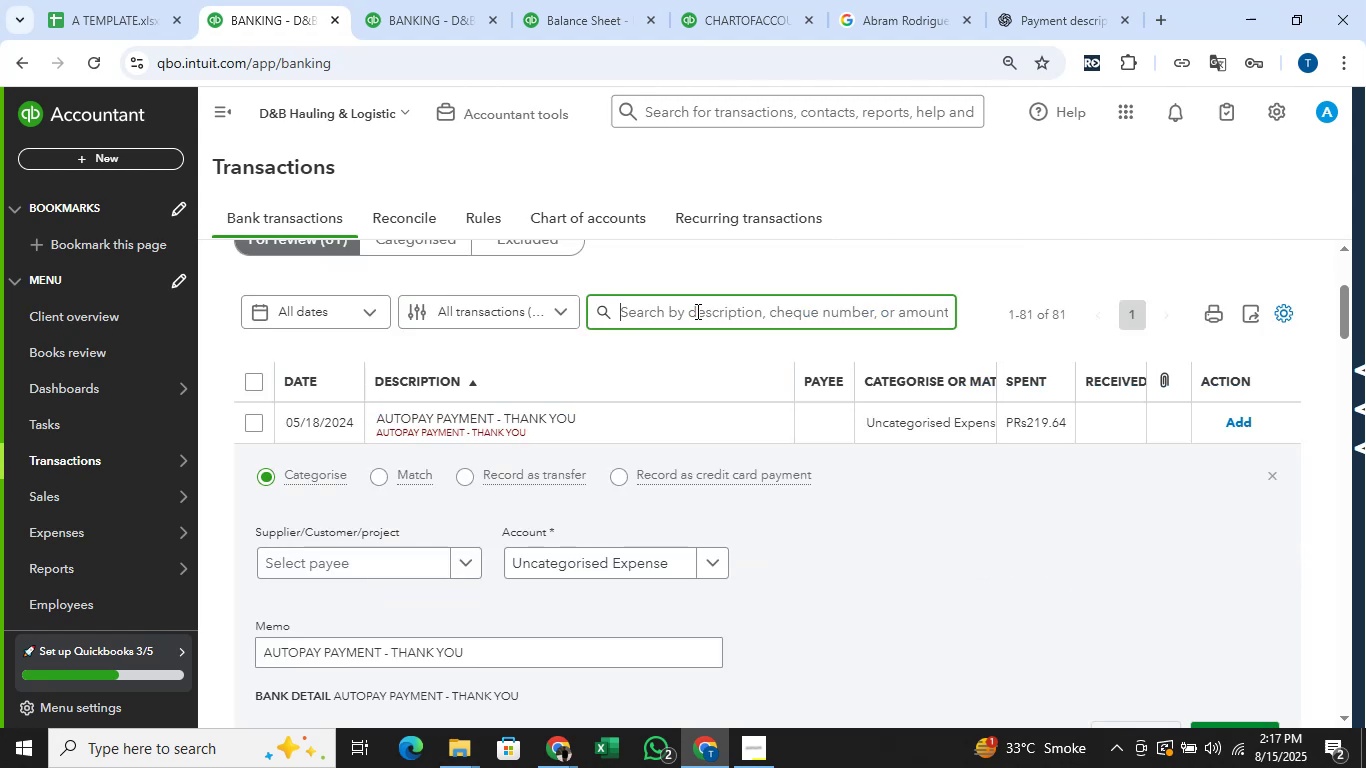 
key(Control+V)
 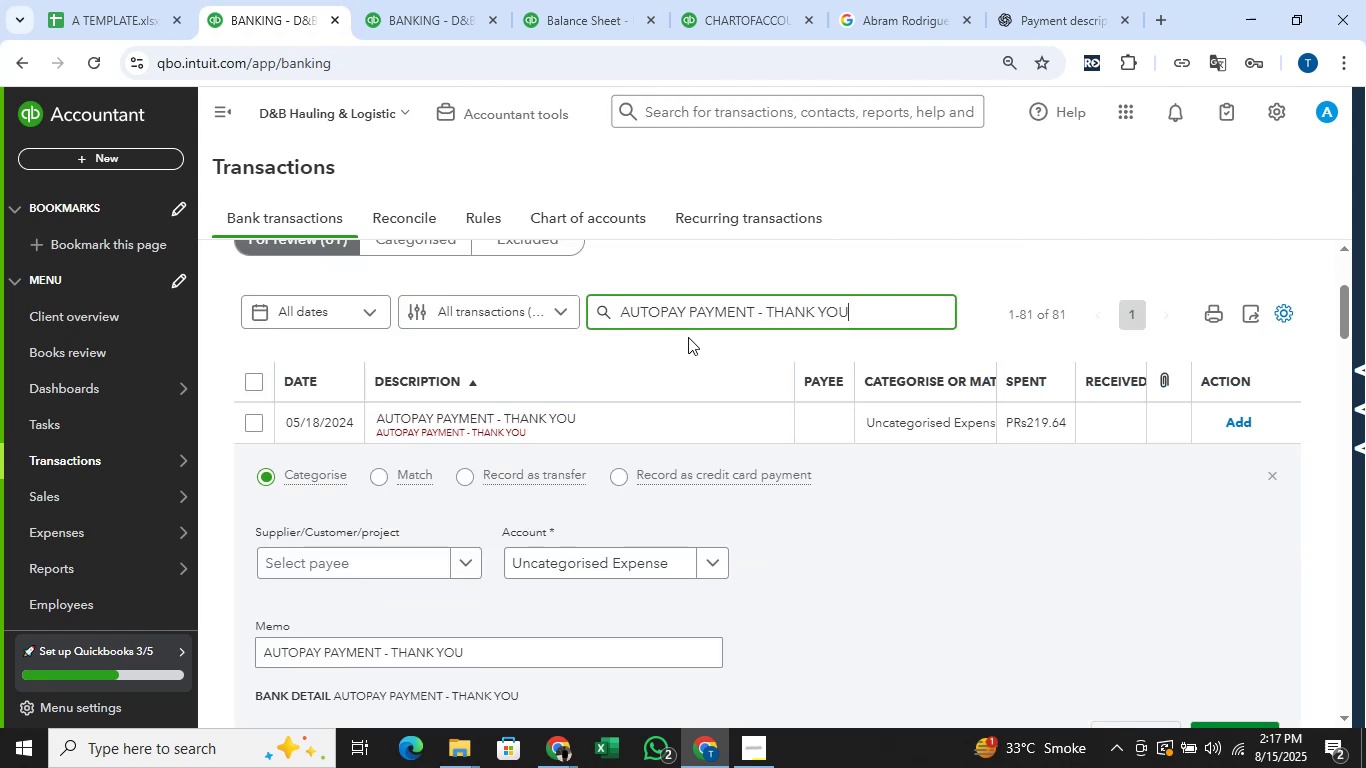 
key(Enter)
 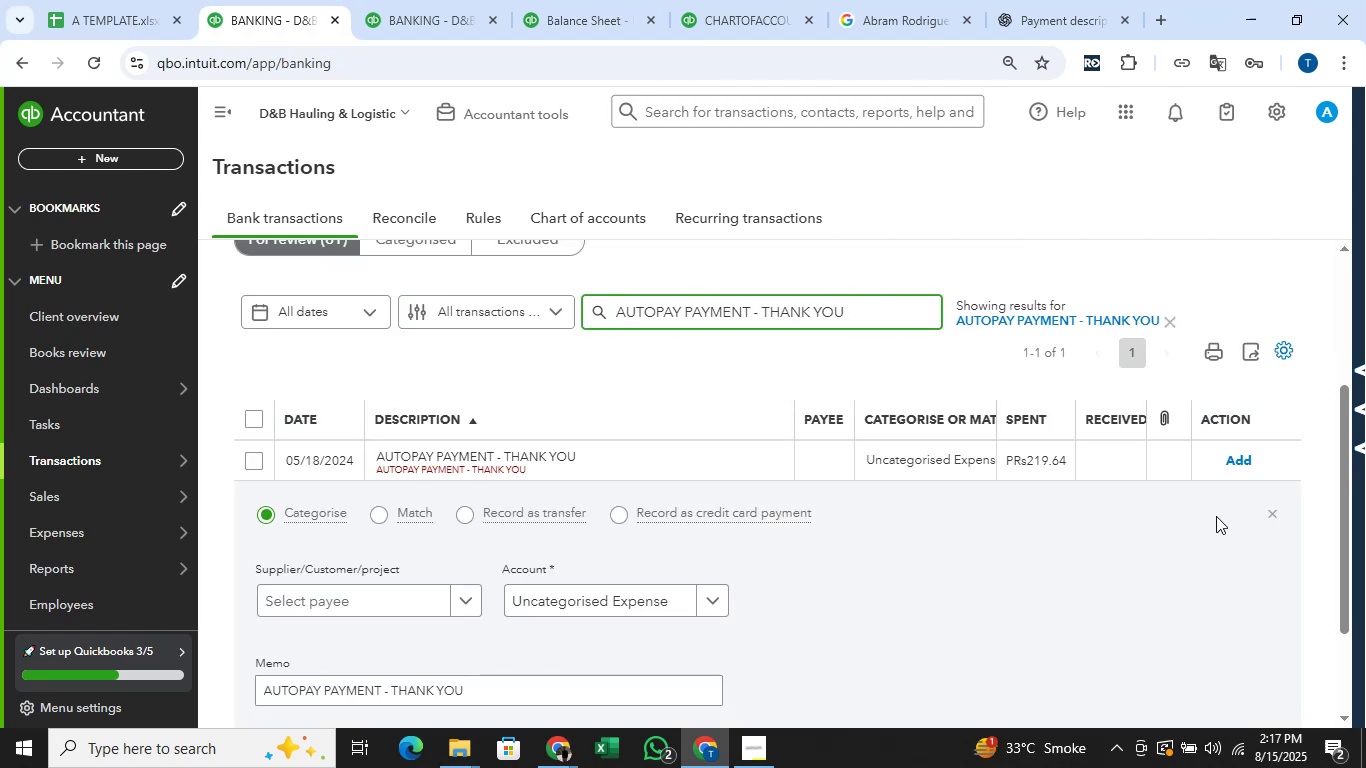 
left_click([1277, 512])
 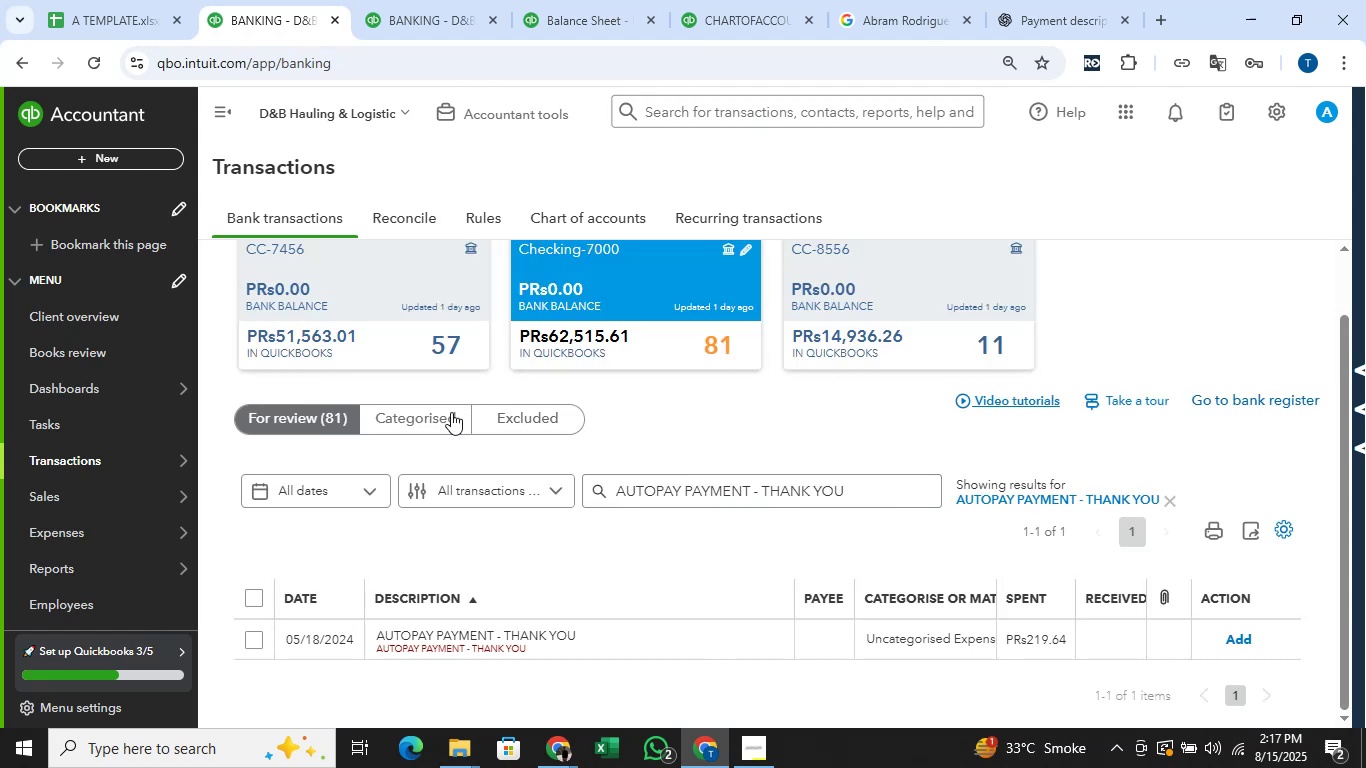 
left_click([451, 412])
 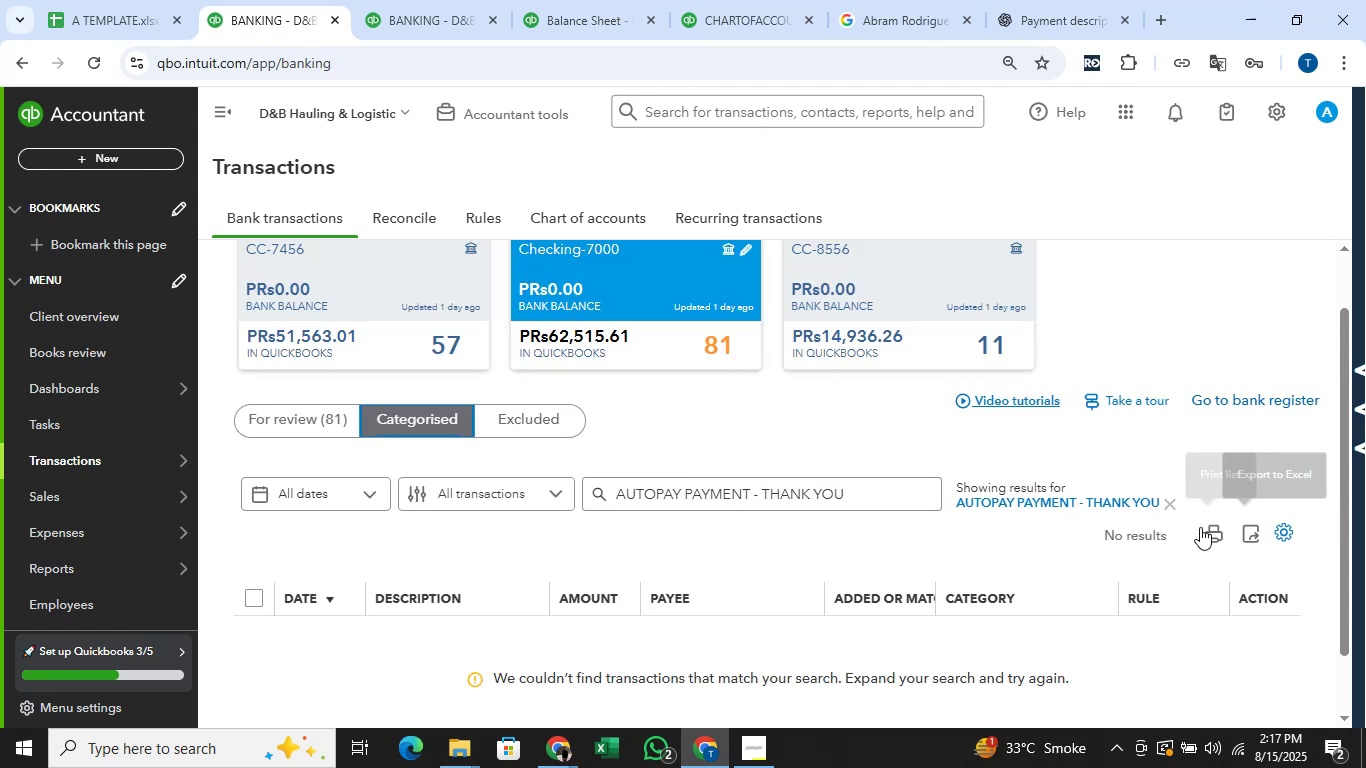 
left_click([1169, 494])
 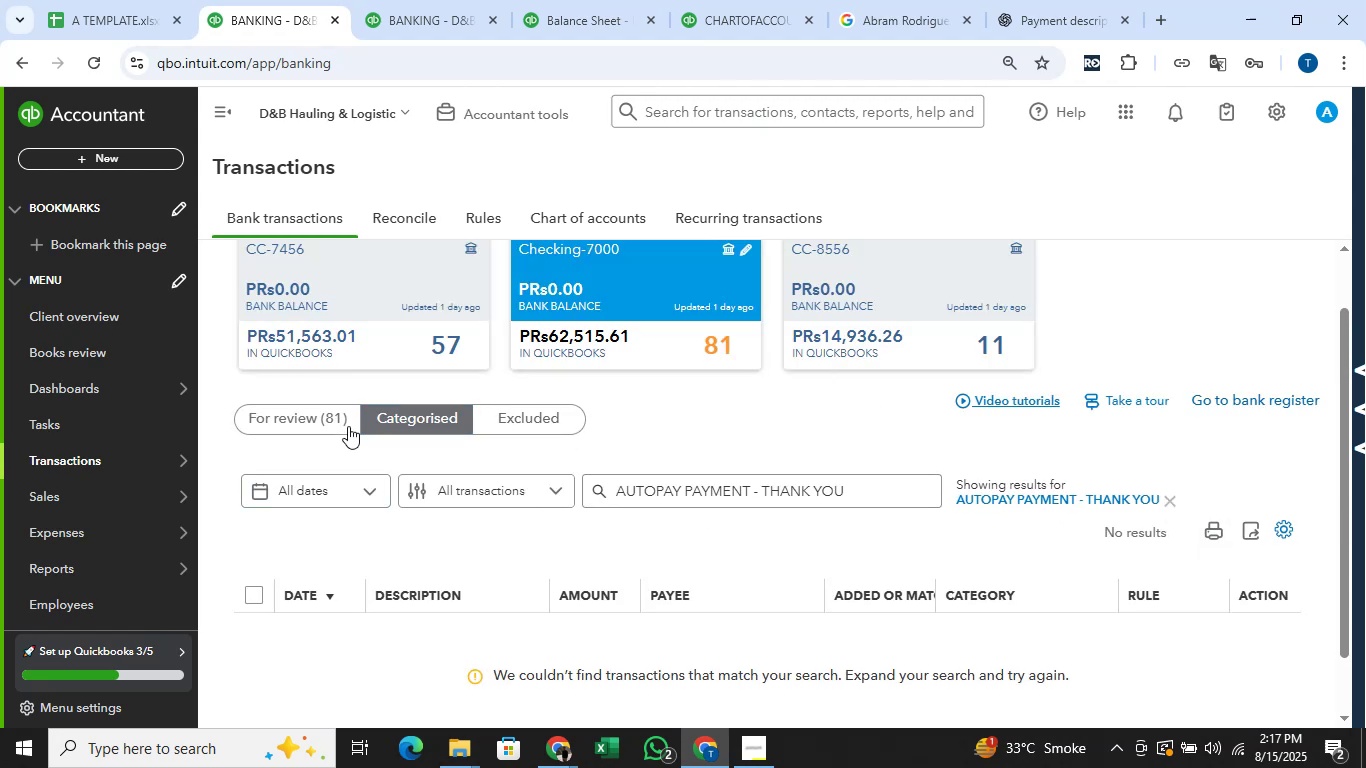 
left_click([348, 423])
 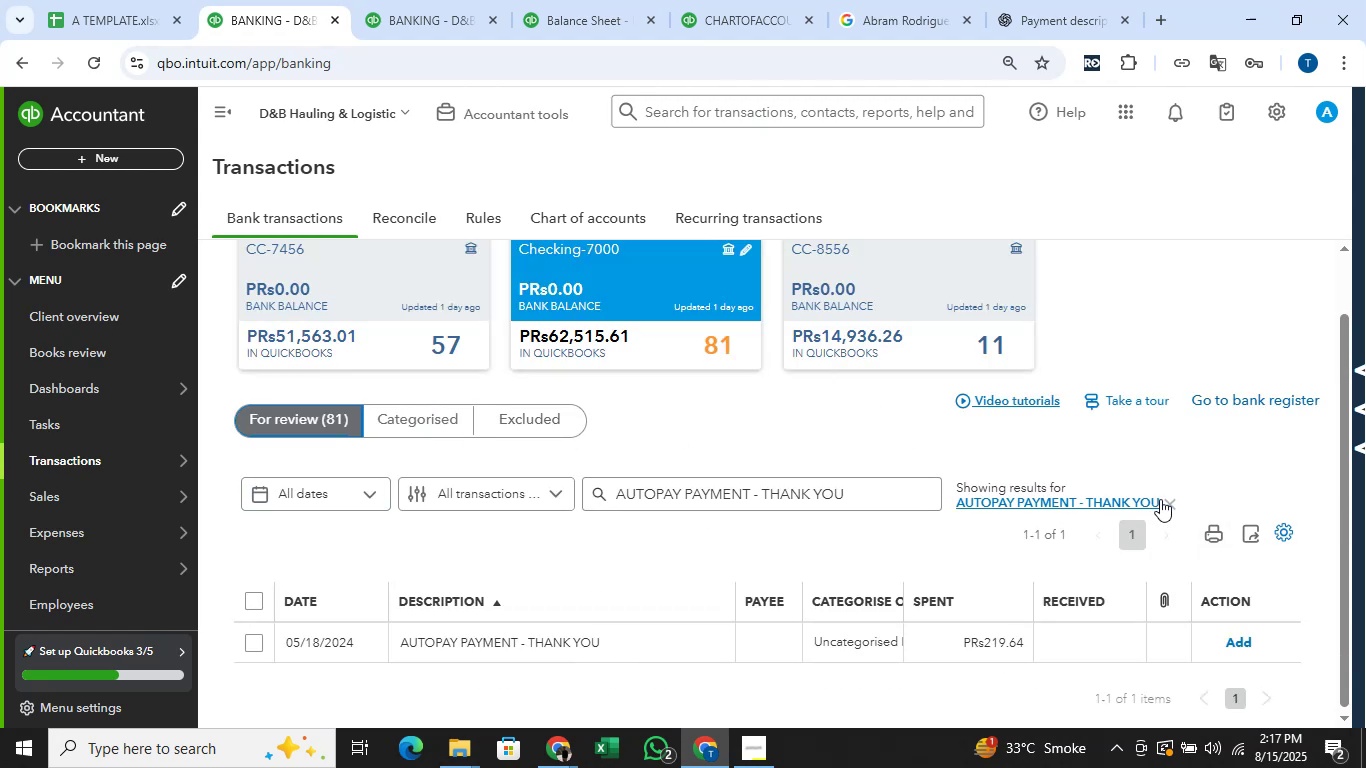 
left_click([1163, 499])
 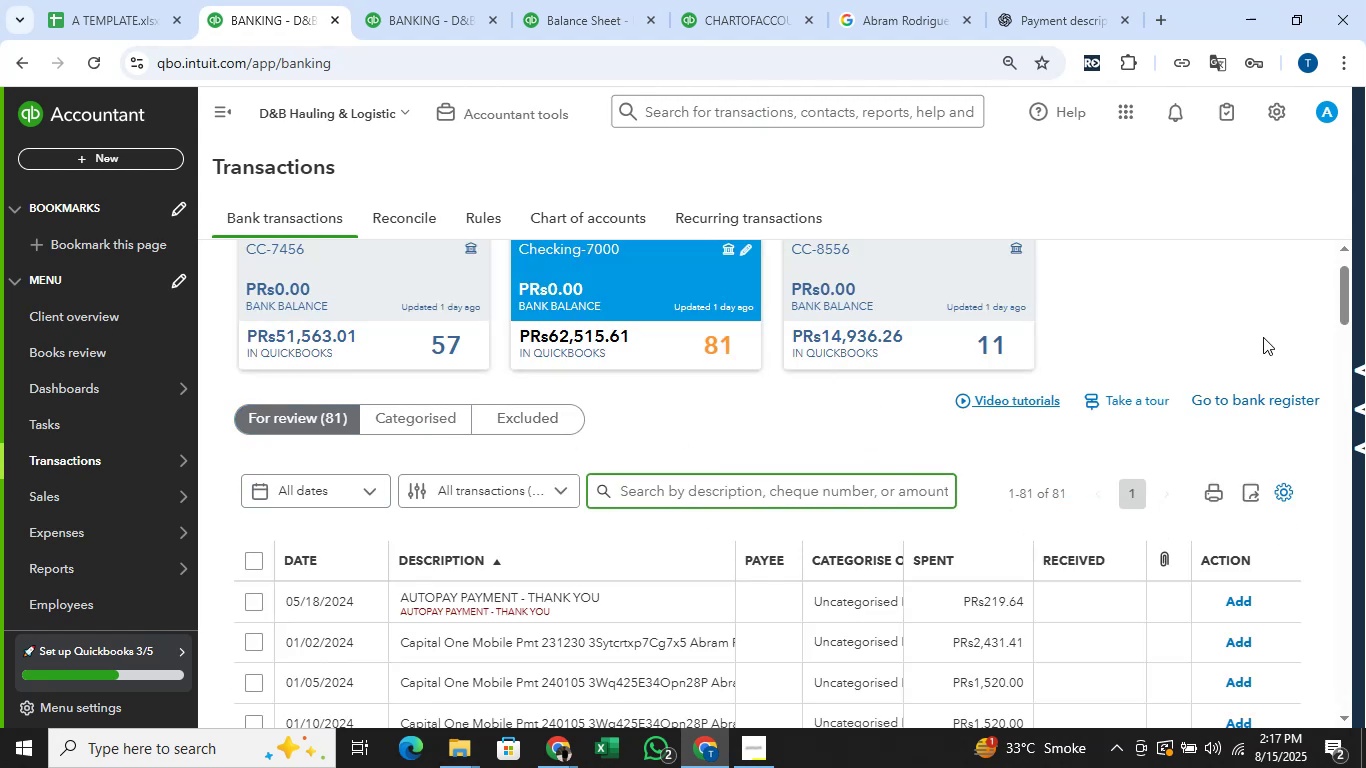 
scroll: coordinate [1244, 351], scroll_direction: down, amount: 3.0
 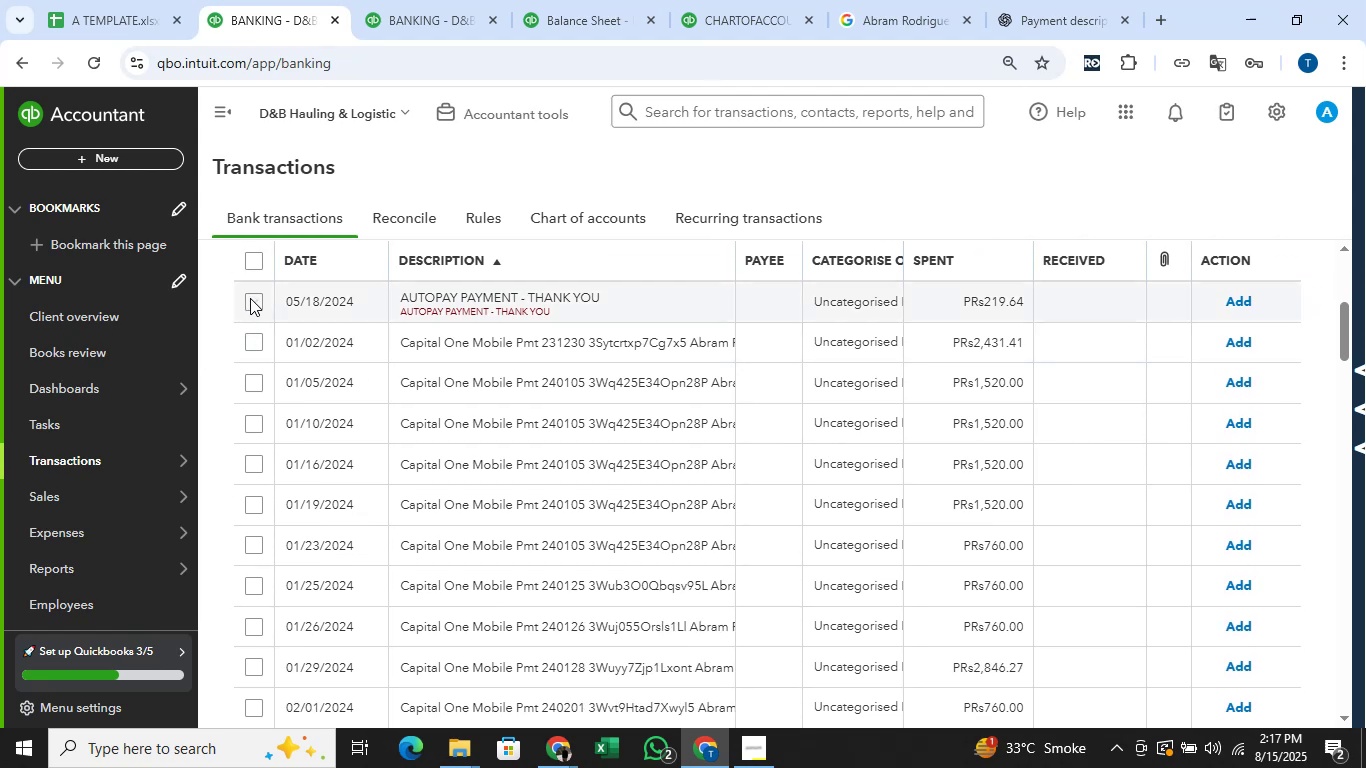 
left_click([250, 298])
 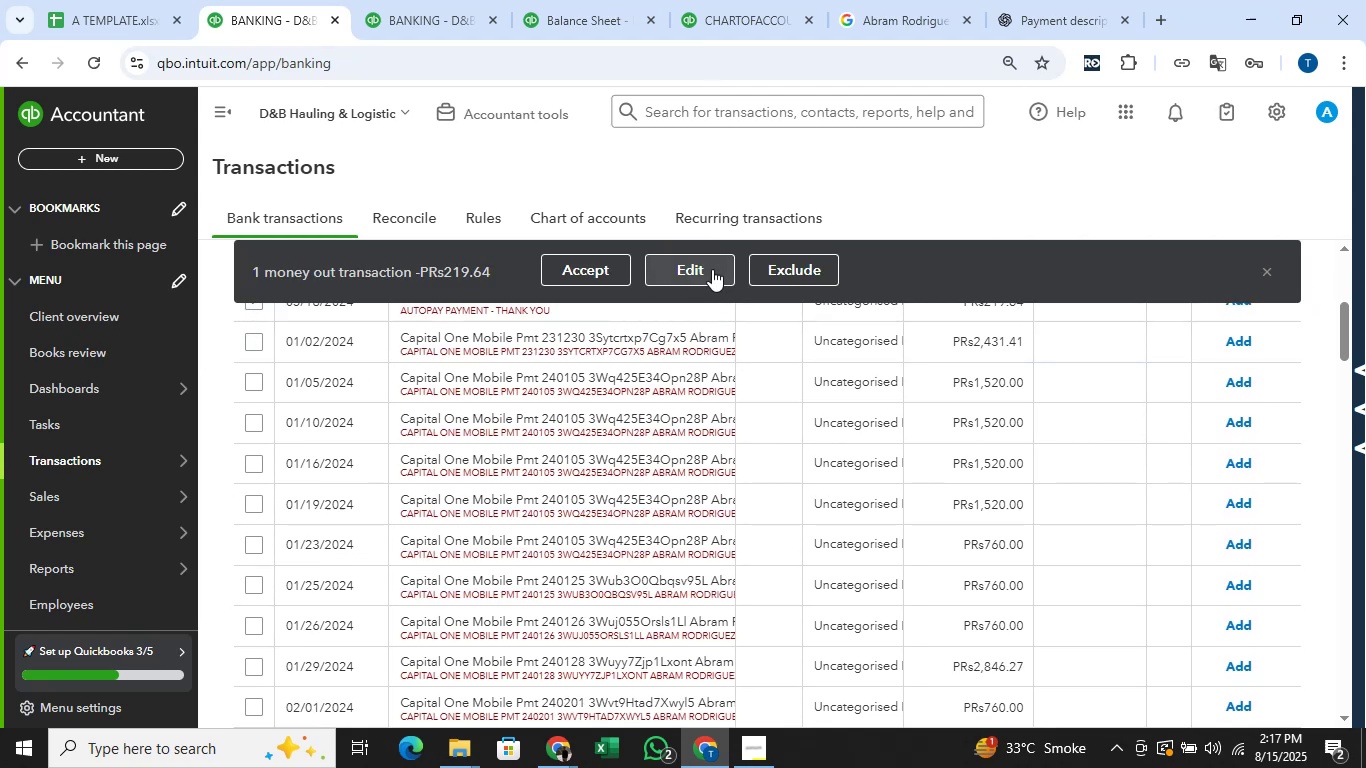 
left_click([710, 266])
 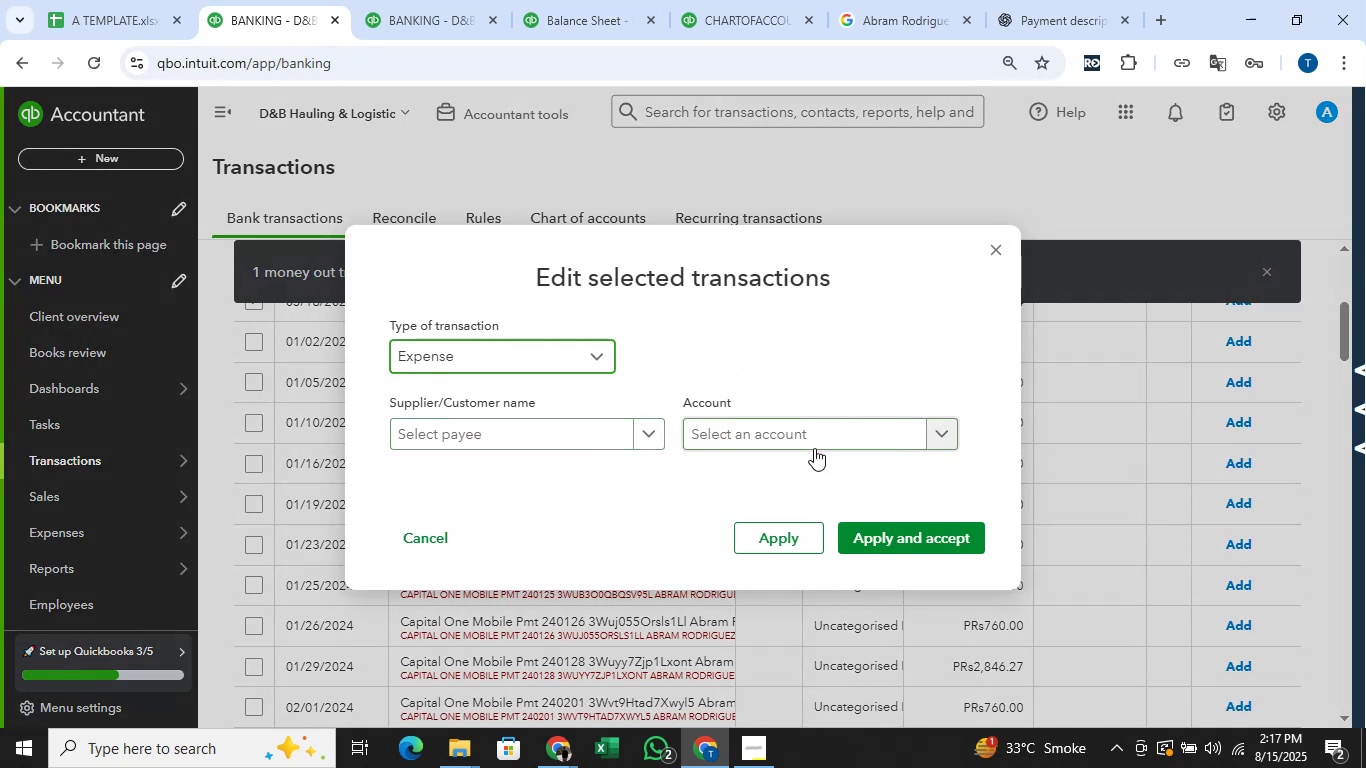 
double_click([822, 448])
 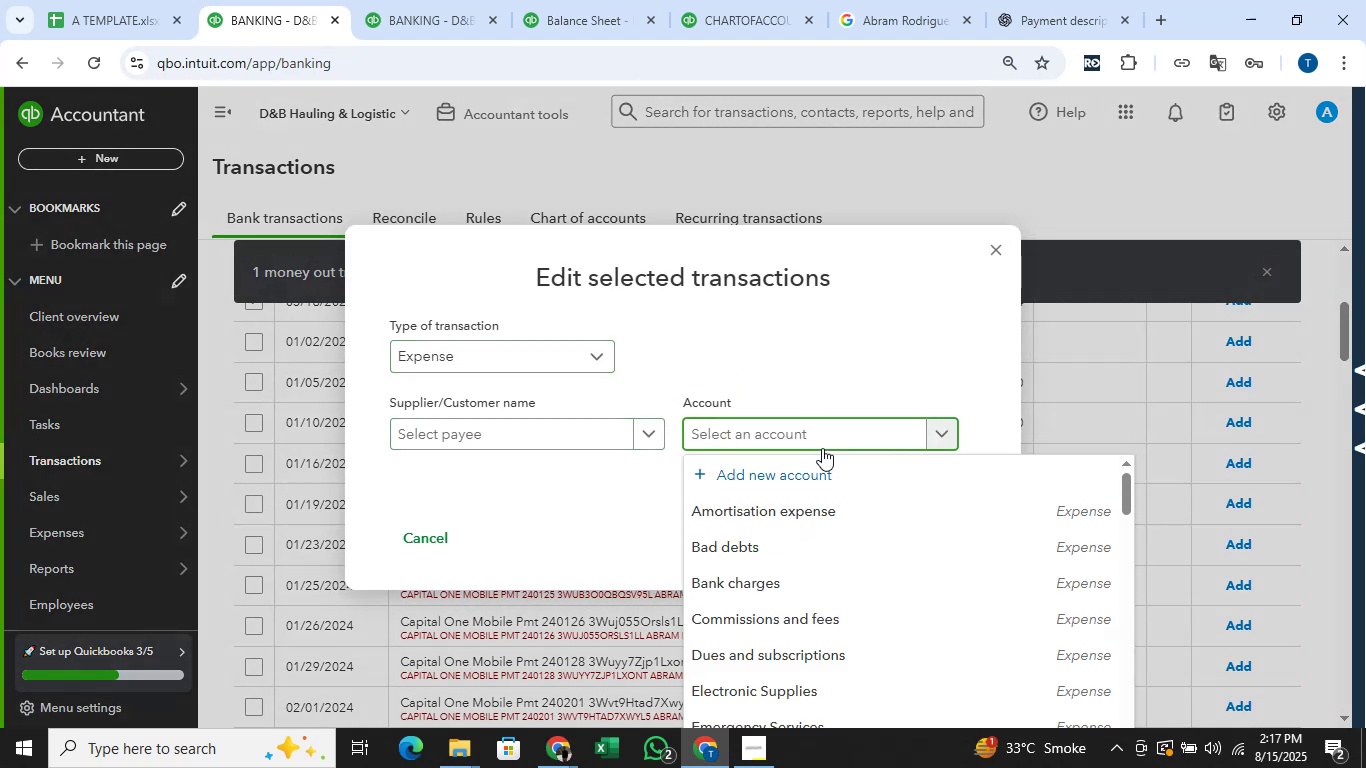 
type(perso)
 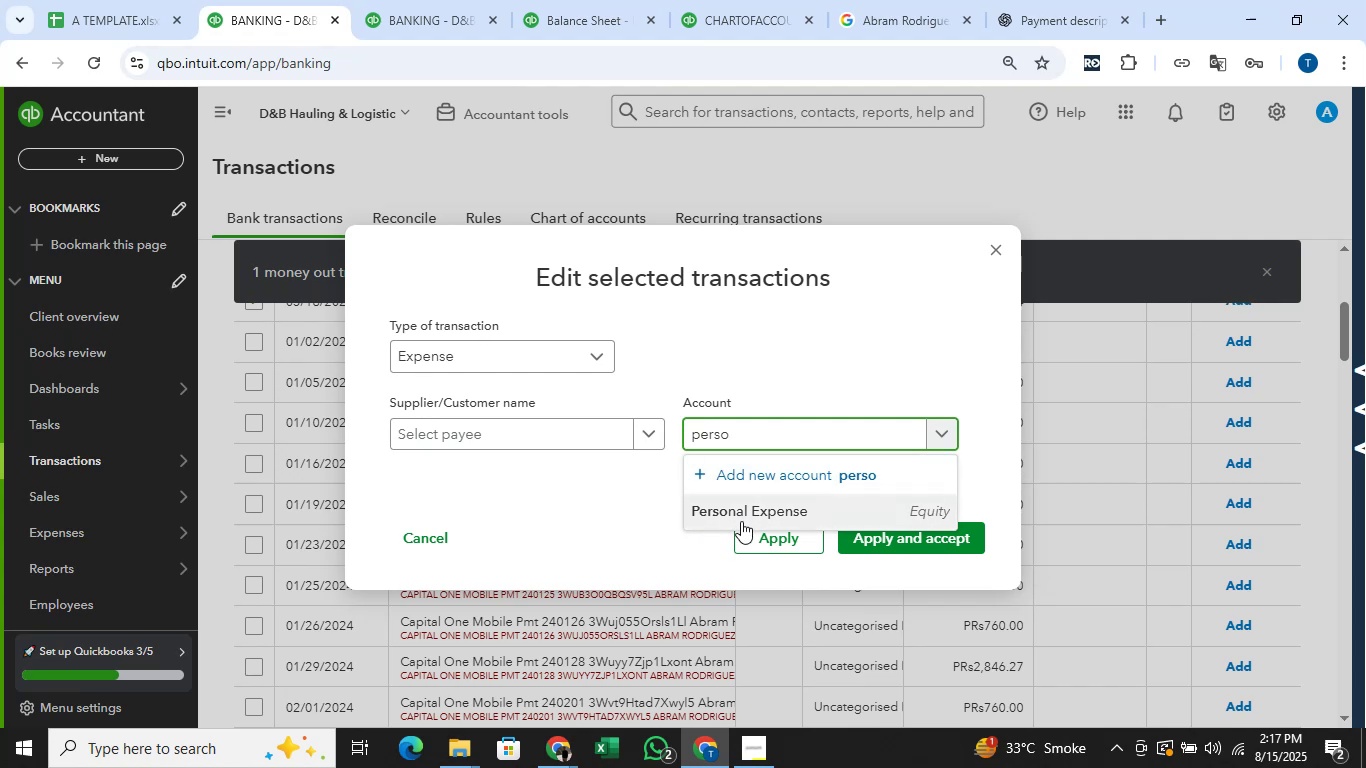 
left_click([746, 492])
 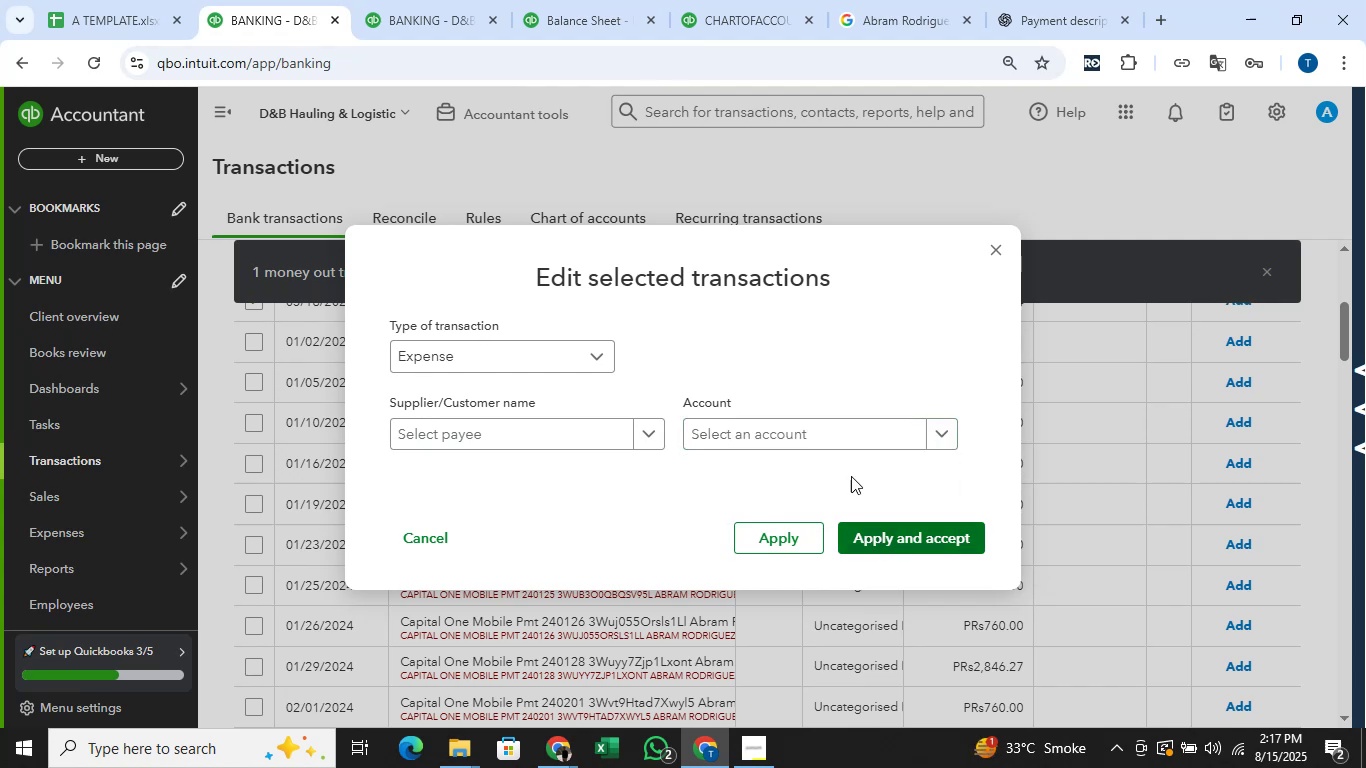 
left_click([832, 424])
 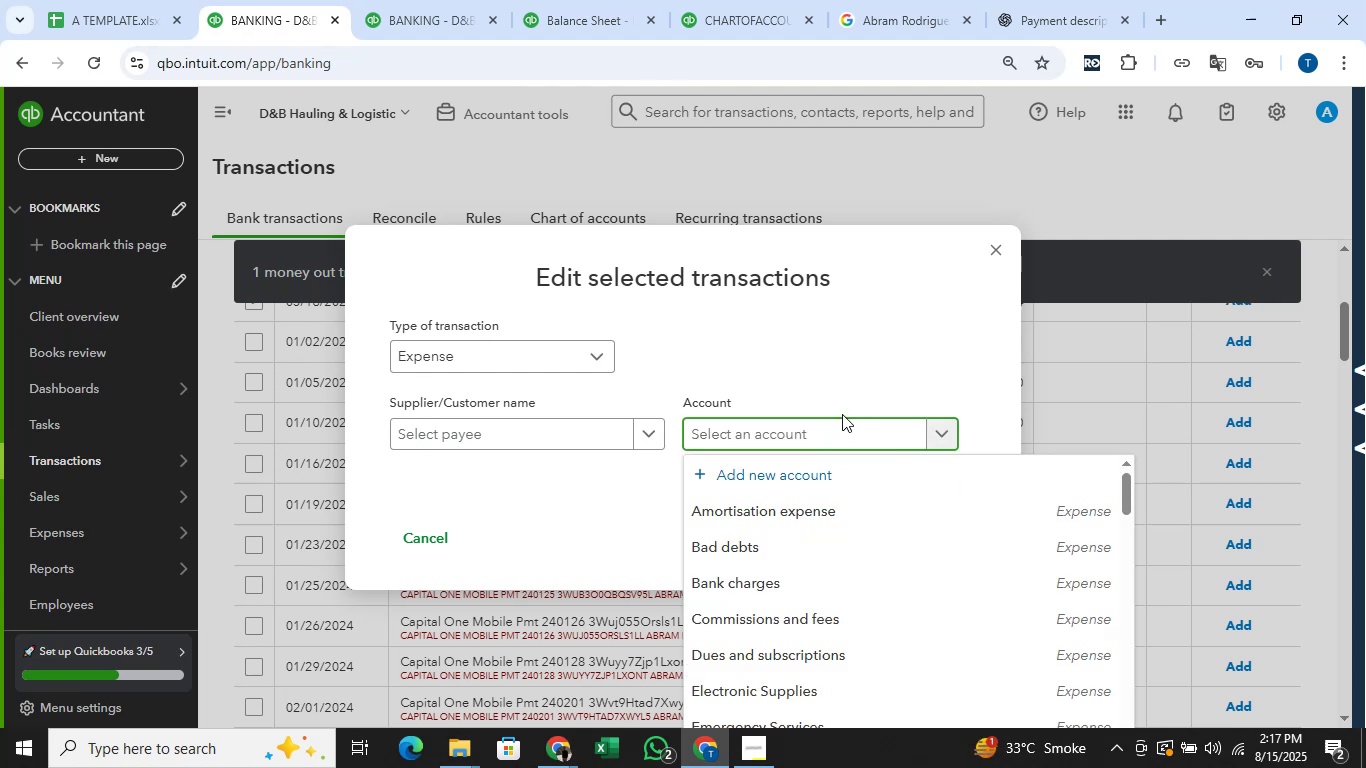 
type(person)
 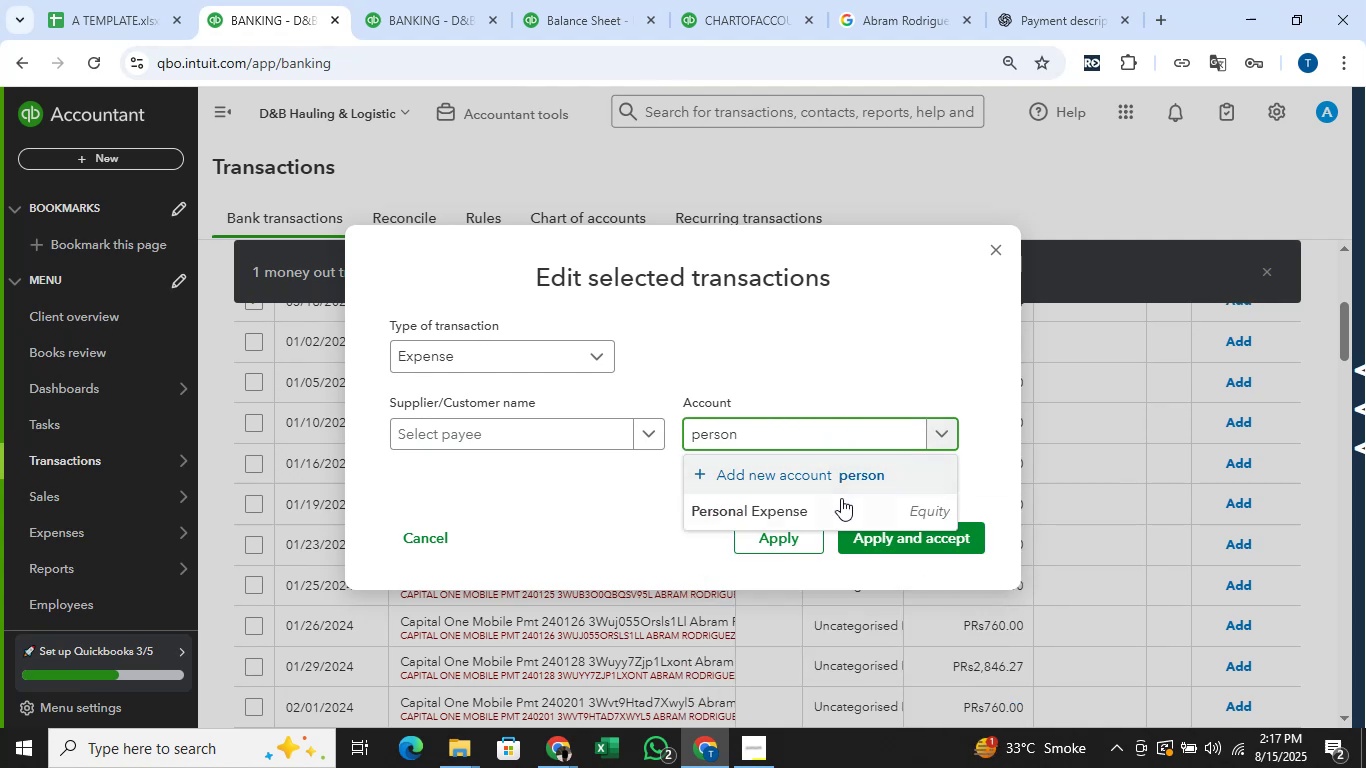 
left_click([840, 505])
 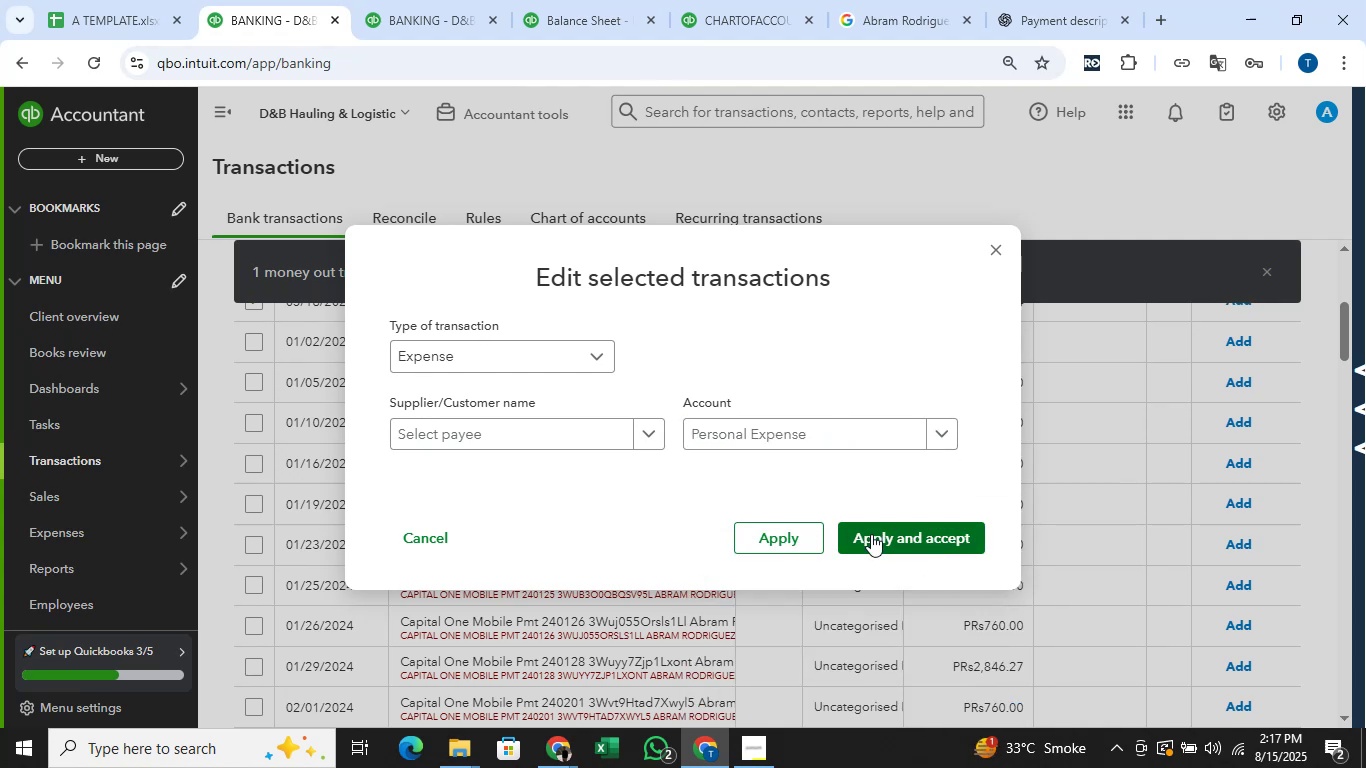 
left_click([871, 535])
 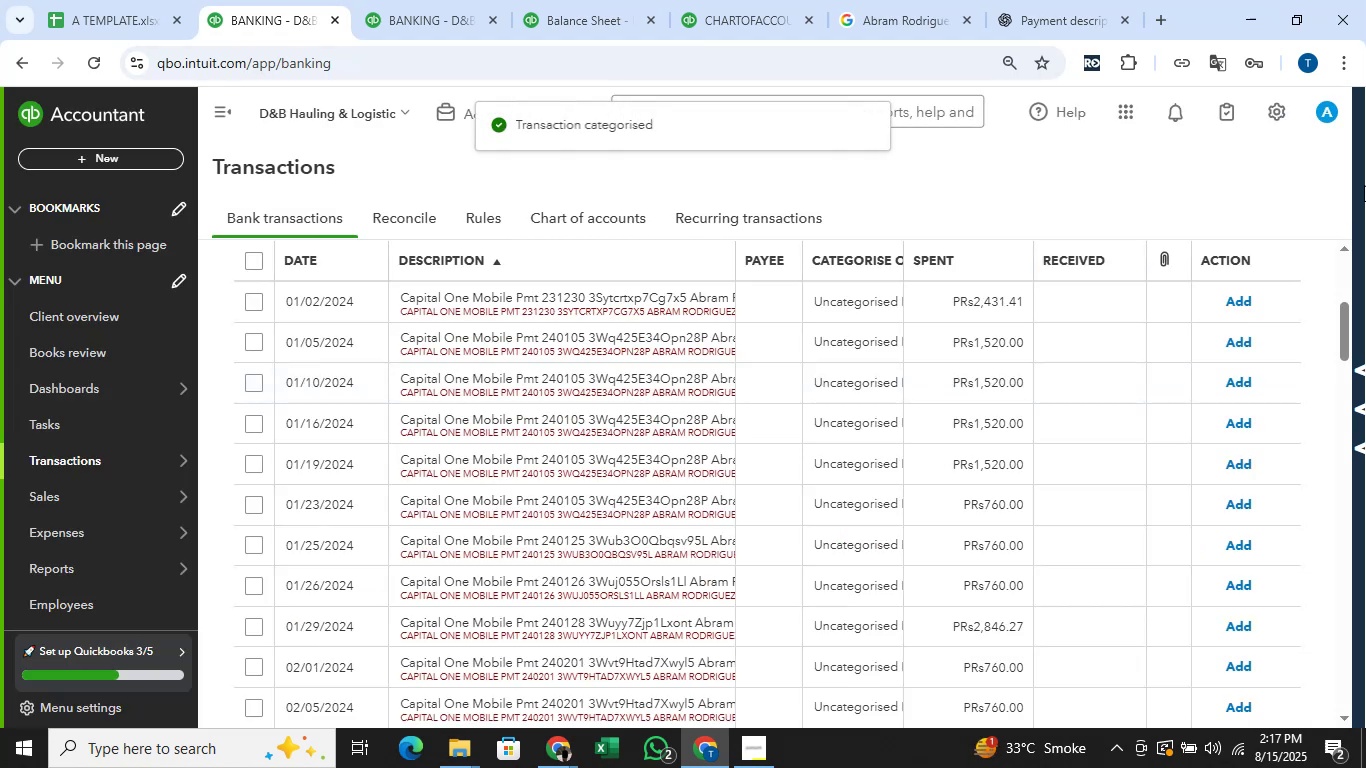 
scroll: coordinate [1190, 473], scroll_direction: down, amount: 4.0
 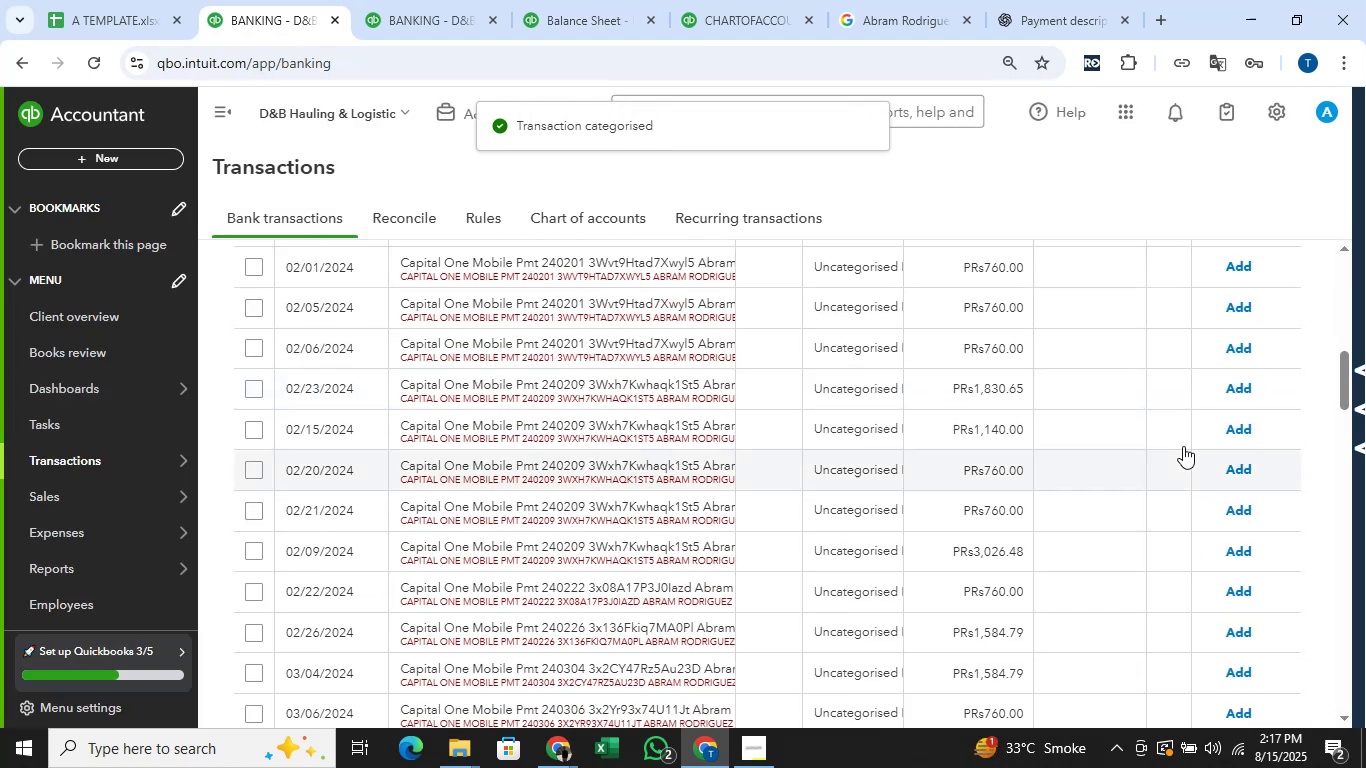 
scroll: coordinate [1175, 437], scroll_direction: up, amount: 4.0
 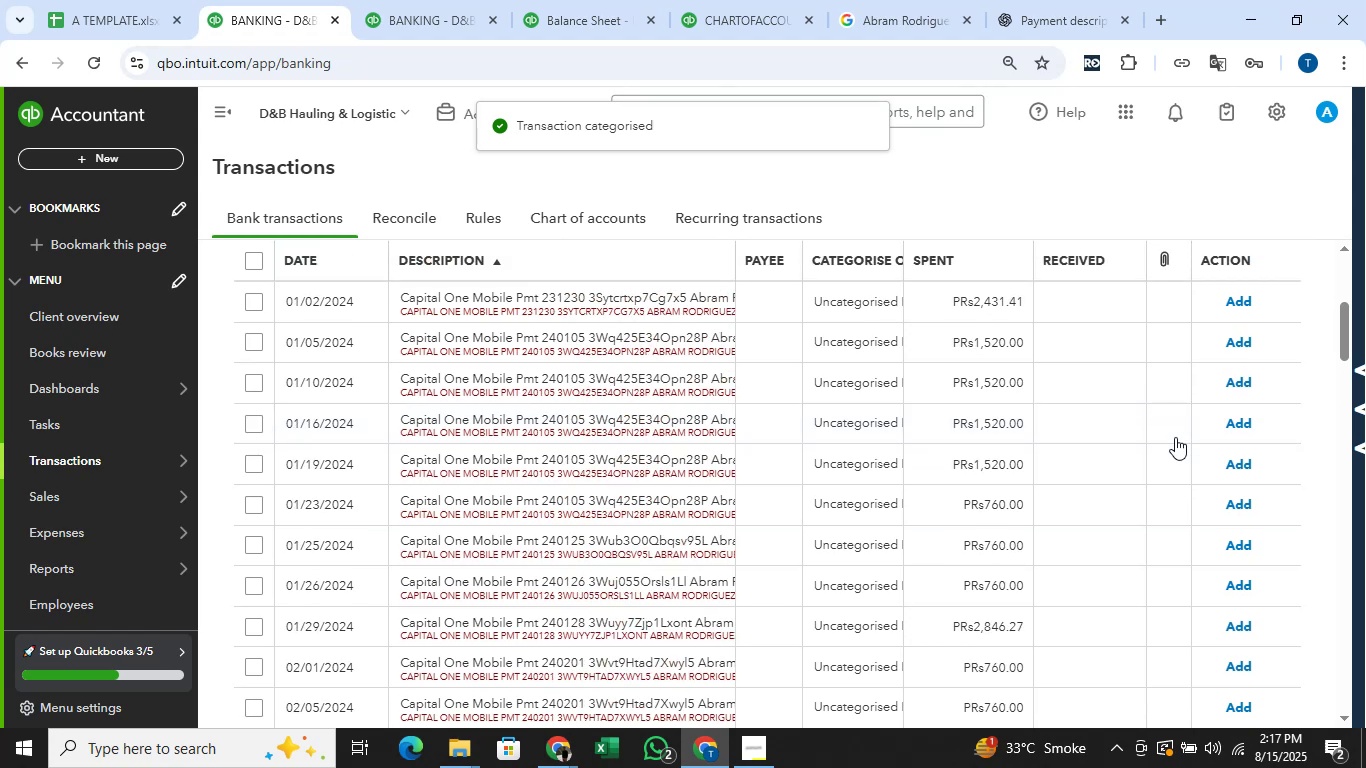 
scroll: coordinate [1150, 436], scroll_direction: down, amount: 30.0
 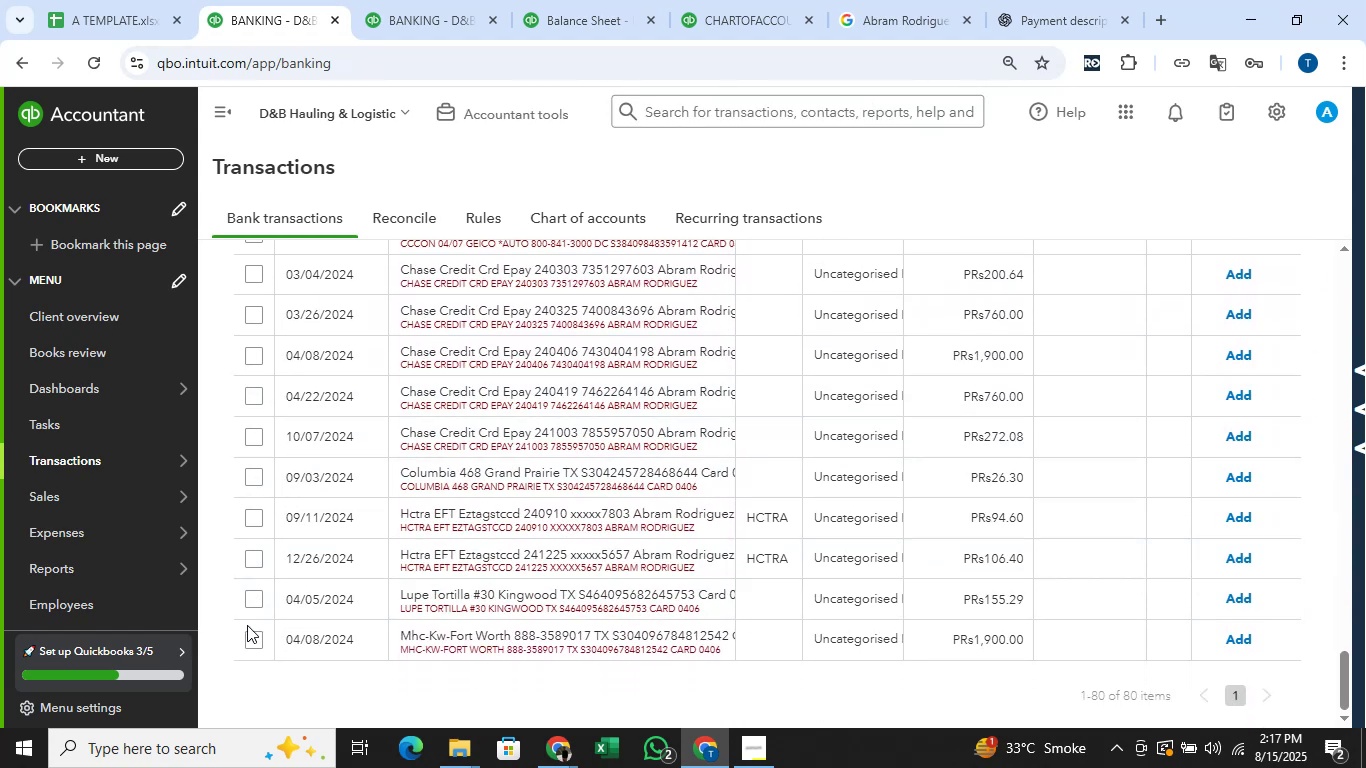 
scroll: coordinate [567, 467], scroll_direction: up, amount: 1.0
 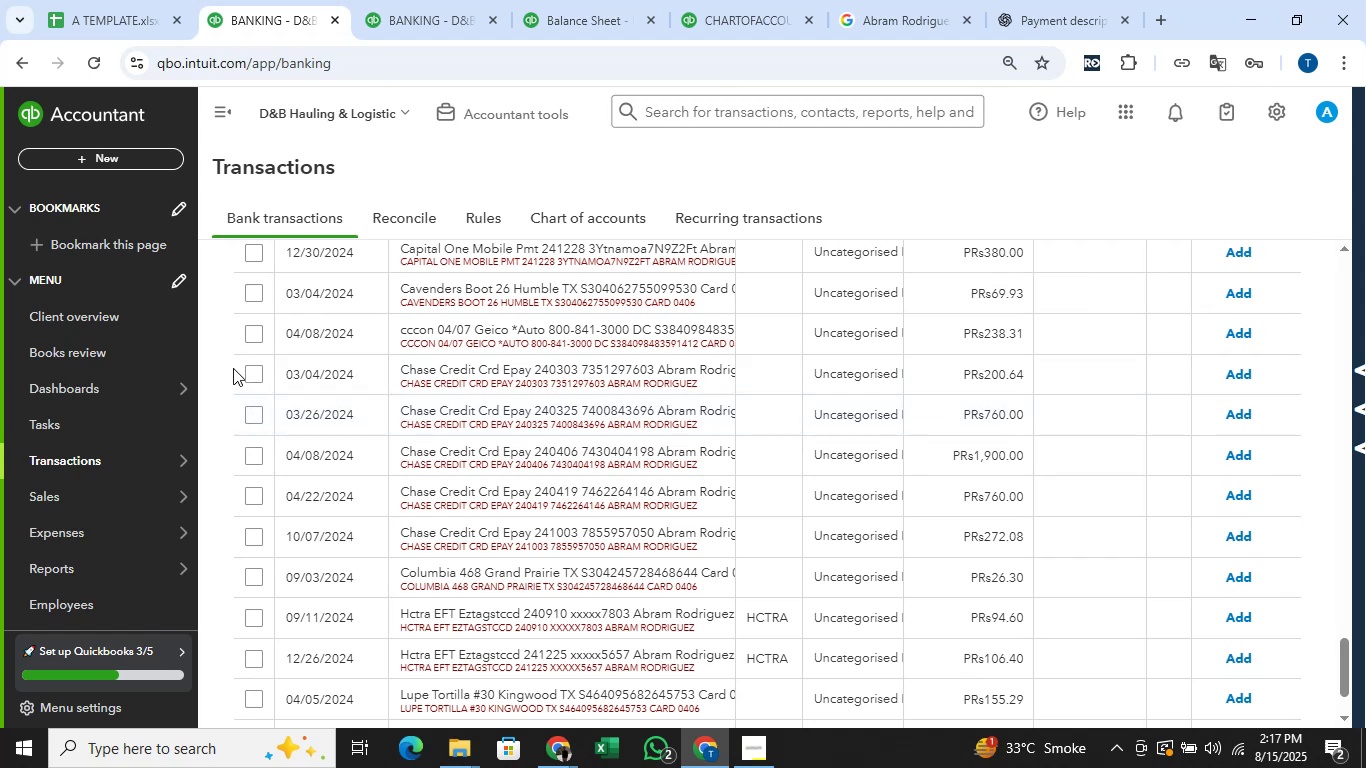 
wait(9.53)
 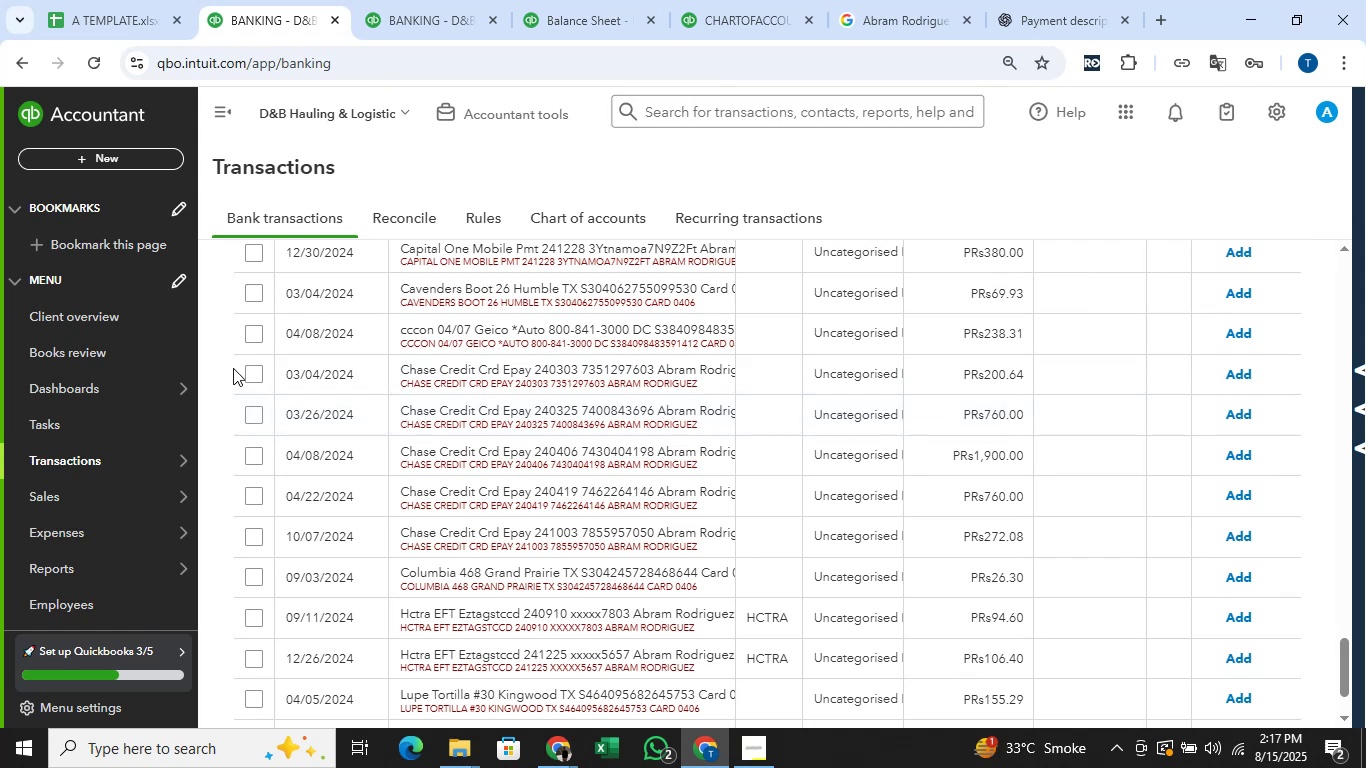 
scroll: coordinate [582, 477], scroll_direction: up, amount: 33.0
 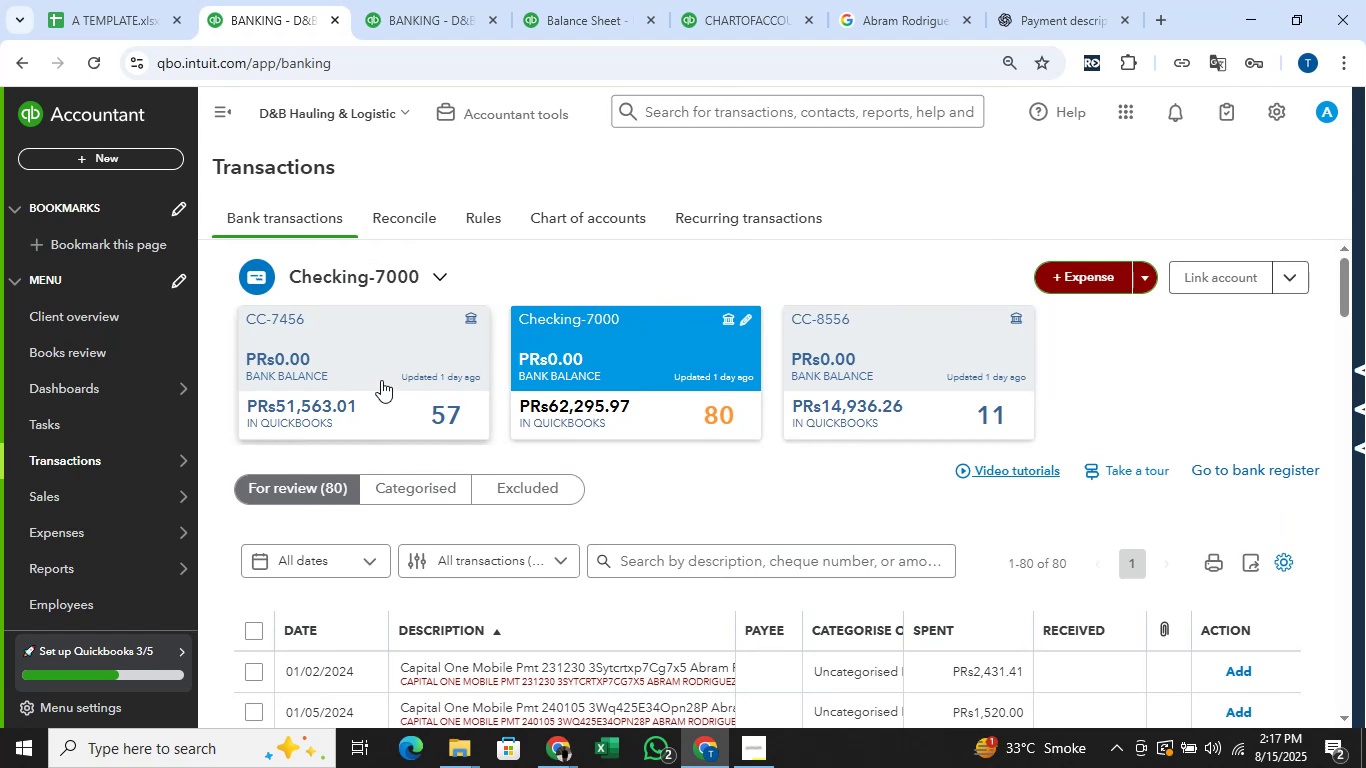 
left_click([381, 380])
 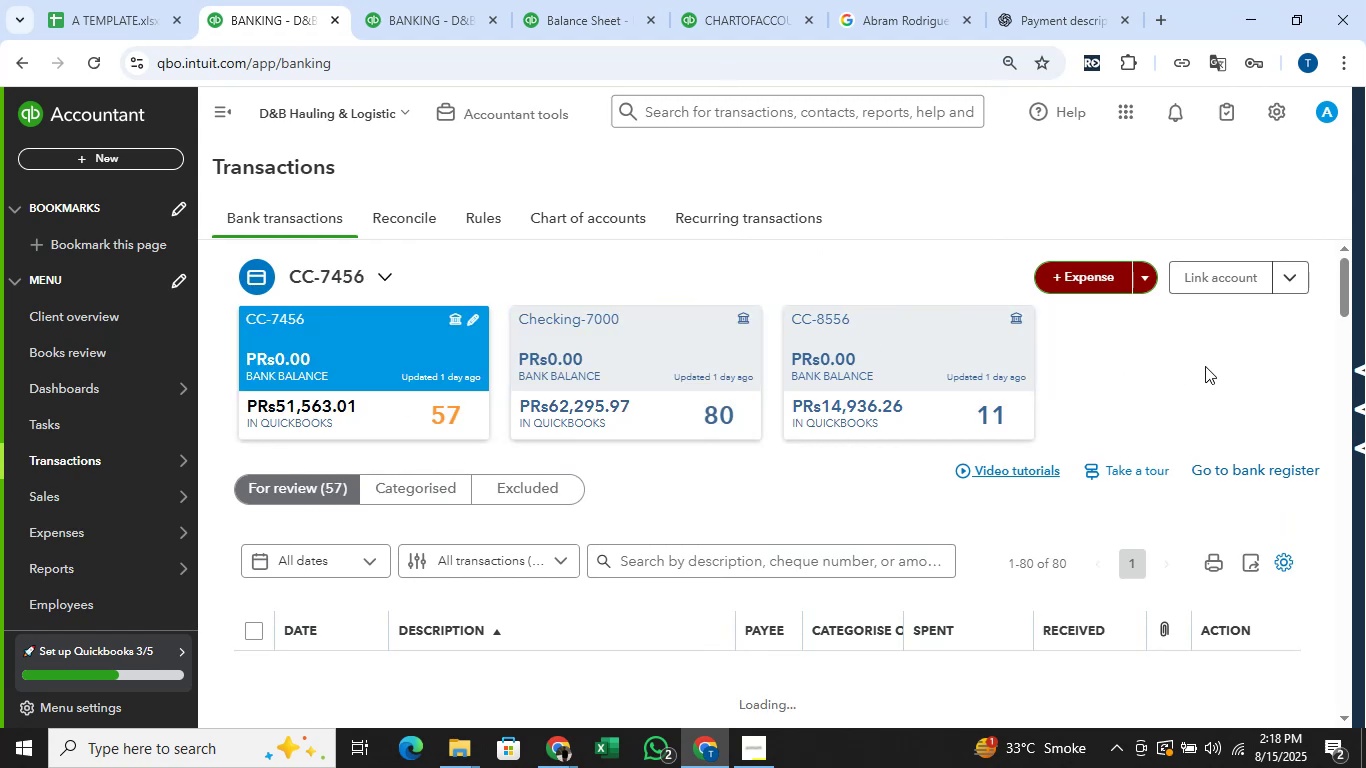 
scroll: coordinate [1320, 359], scroll_direction: down, amount: 14.0
 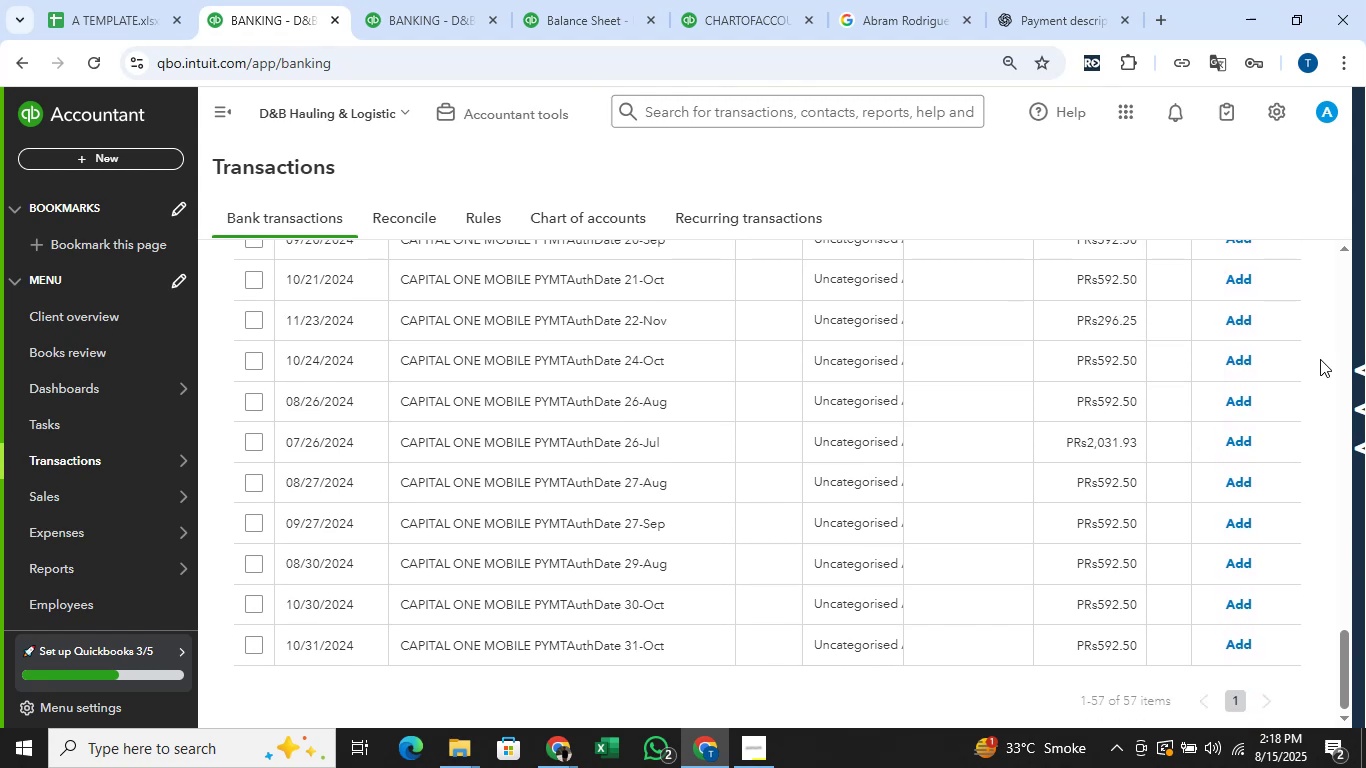 
scroll: coordinate [1320, 359], scroll_direction: up, amount: 24.0
 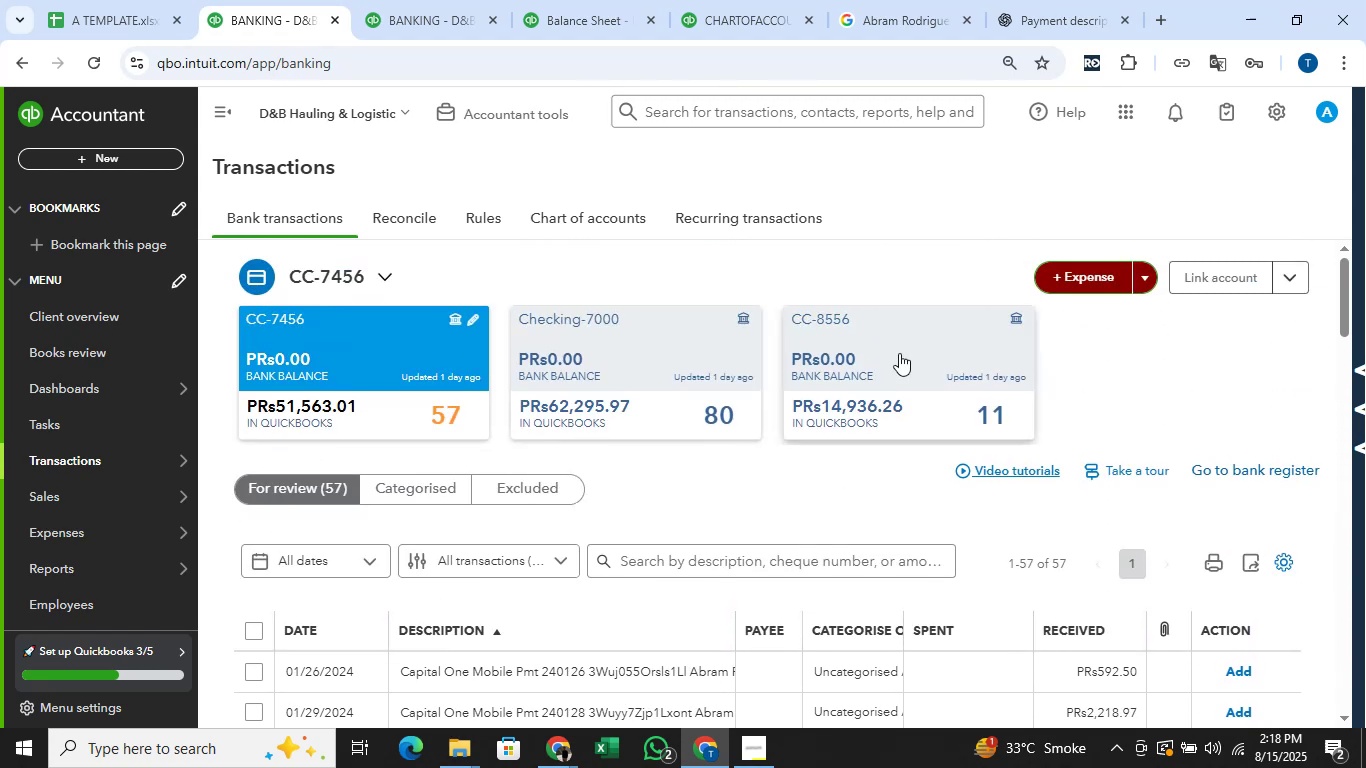 
left_click([877, 353])
 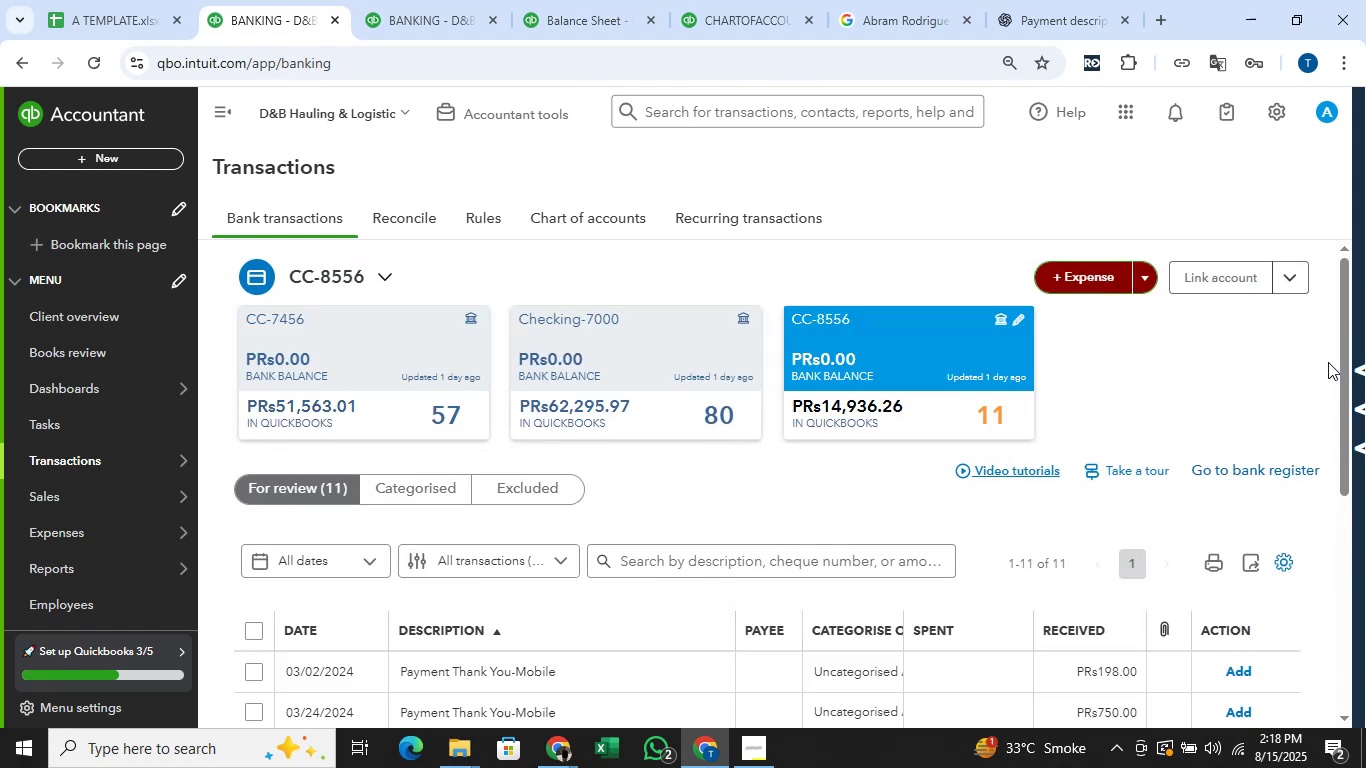 
scroll: coordinate [1311, 355], scroll_direction: down, amount: 5.0
 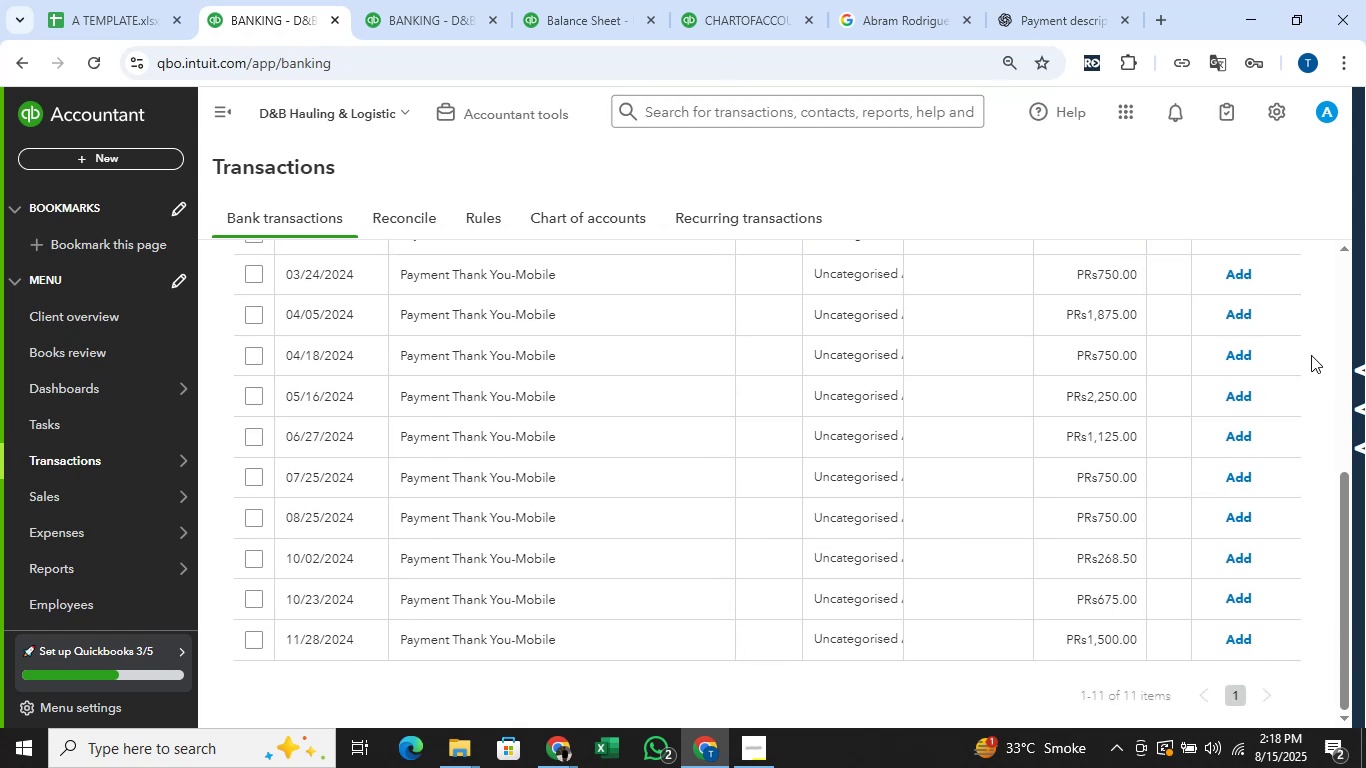 
wait(7.54)
 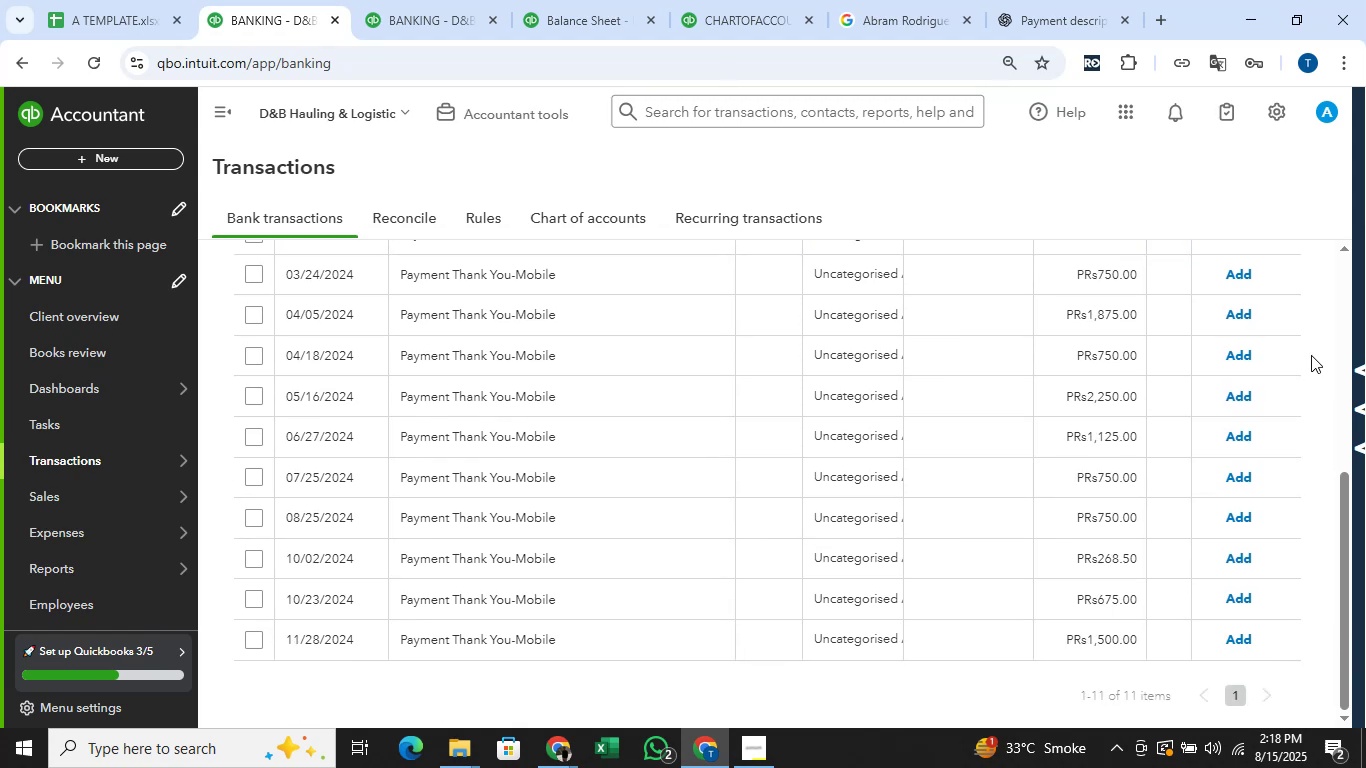 
left_click([444, 0])
 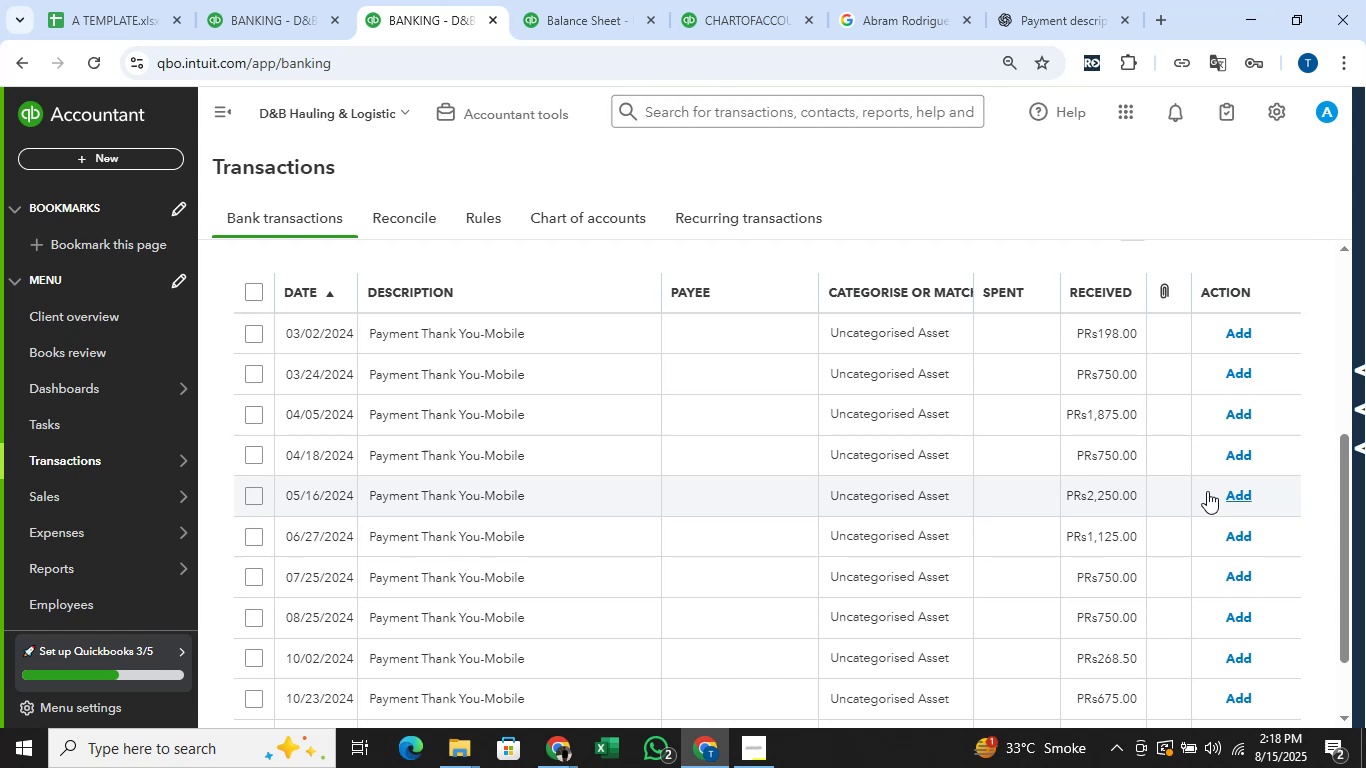 
wait(11.01)
 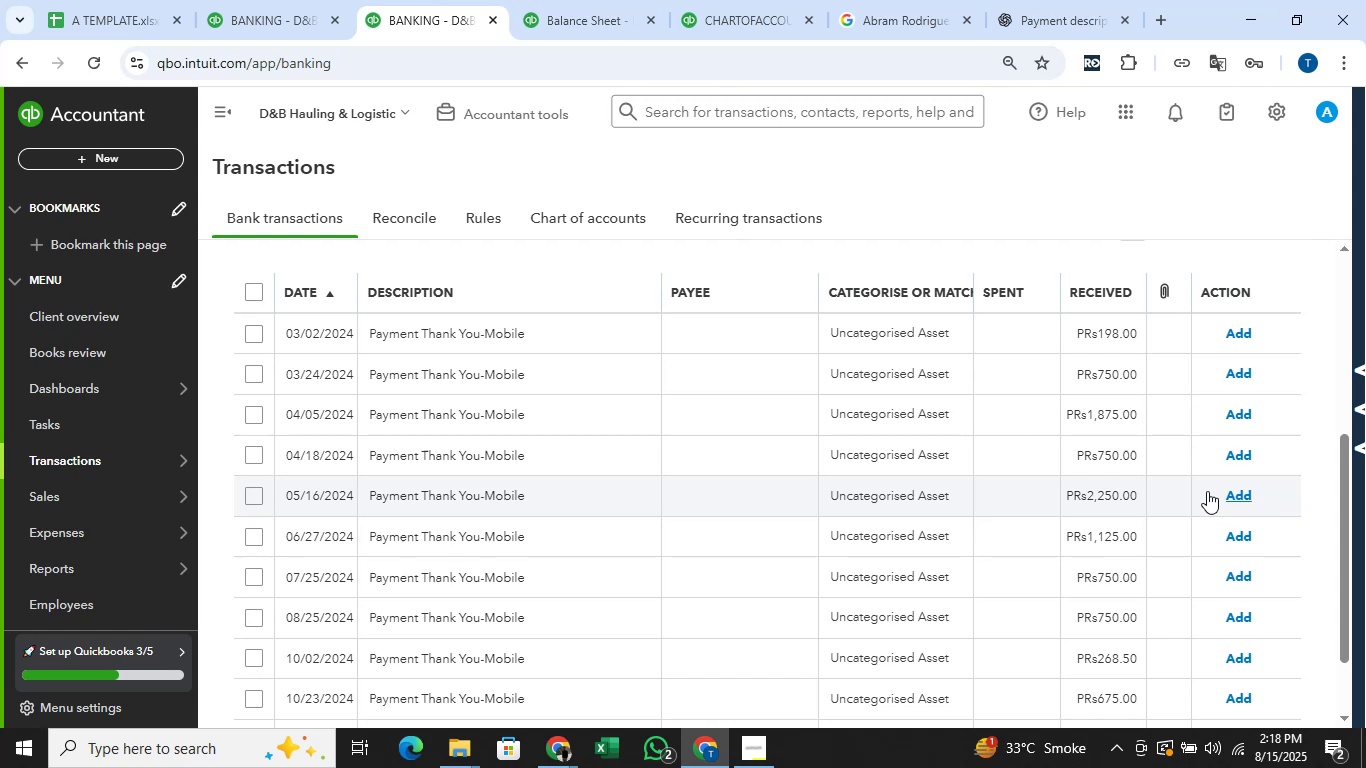 
scroll: coordinate [1252, 407], scroll_direction: down, amount: 1.0
 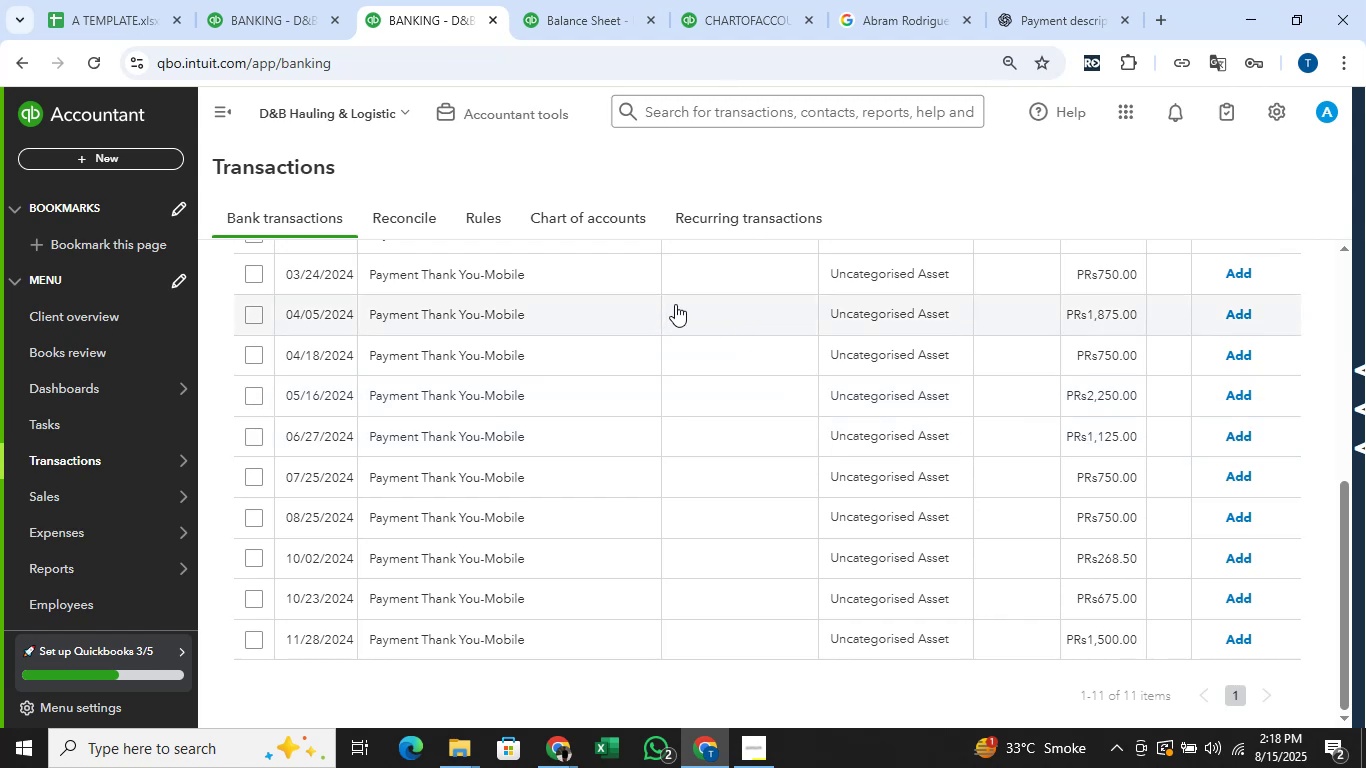 
wait(14.28)
 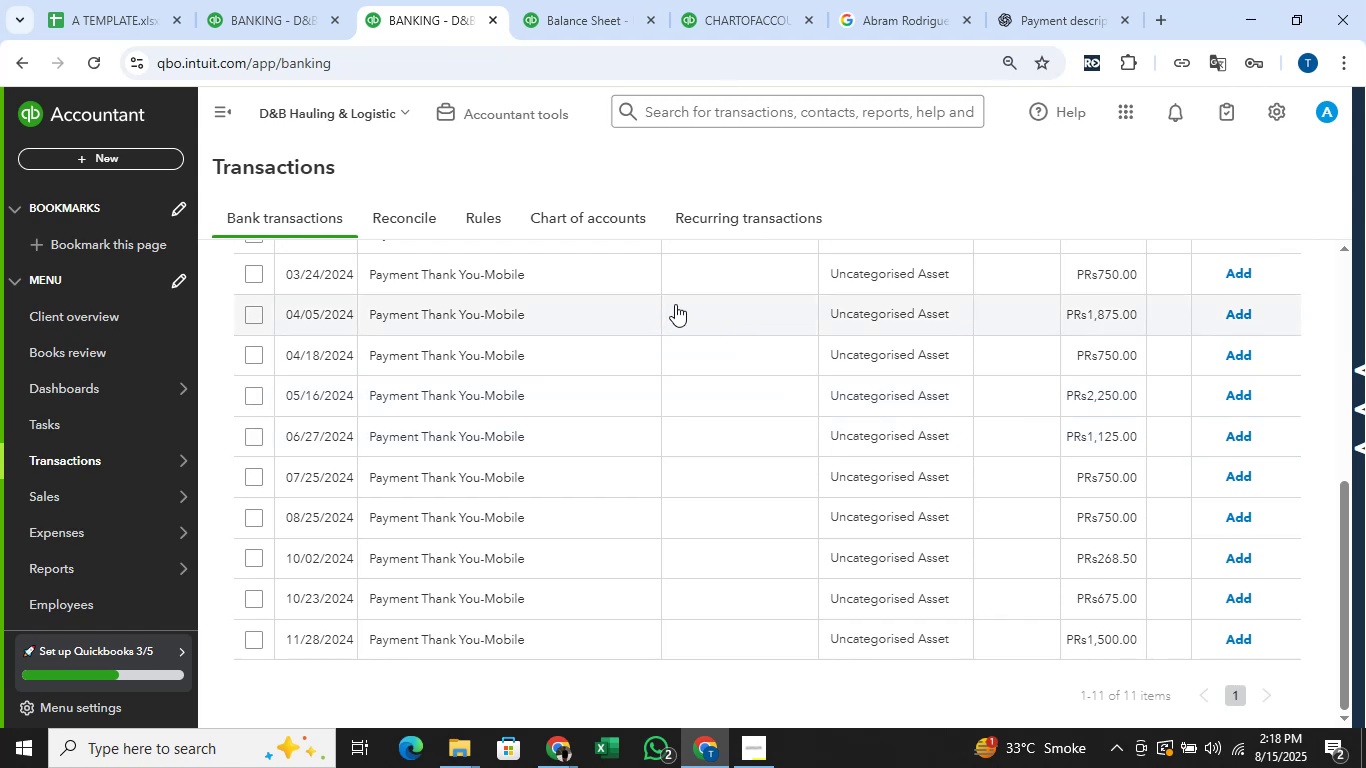 
left_click([272, 6])
 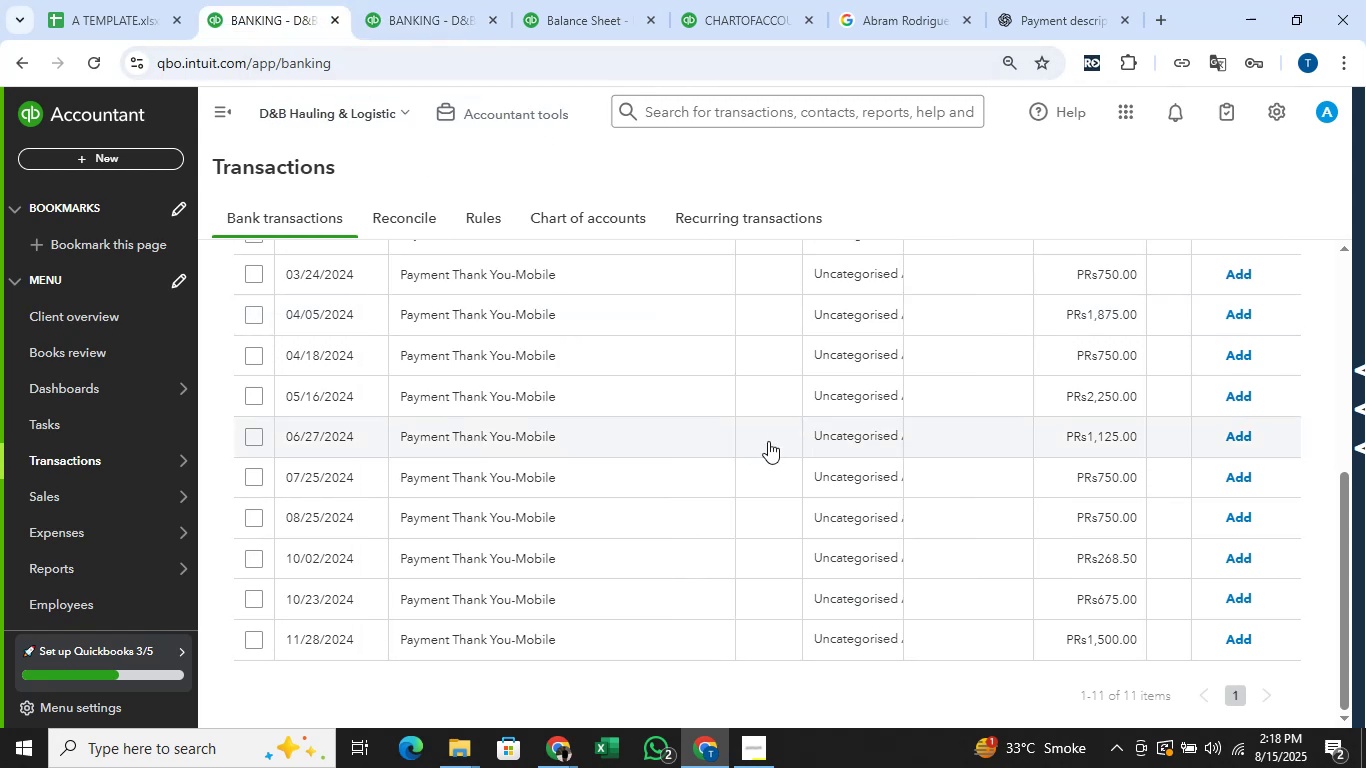 
scroll: coordinate [769, 441], scroll_direction: up, amount: 2.0
 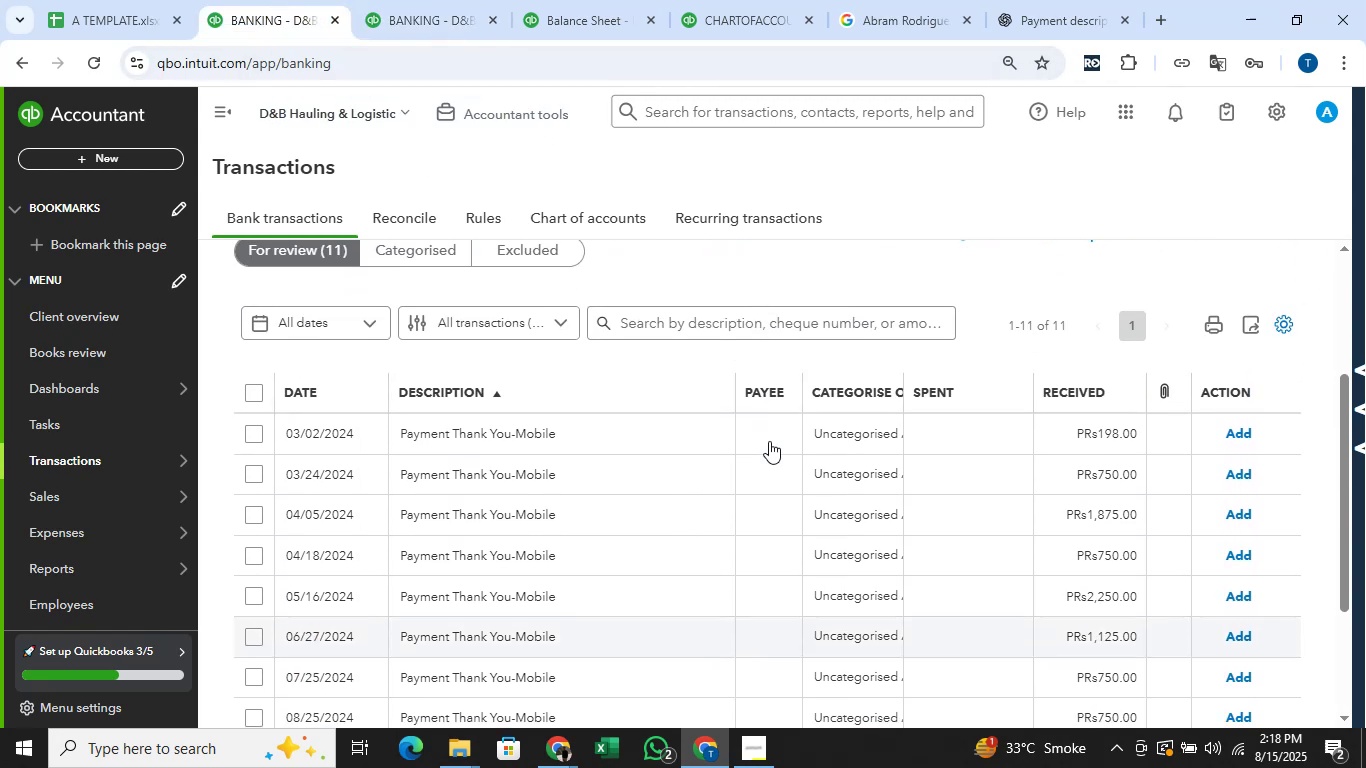 
scroll: coordinate [780, 433], scroll_direction: down, amount: 3.0
 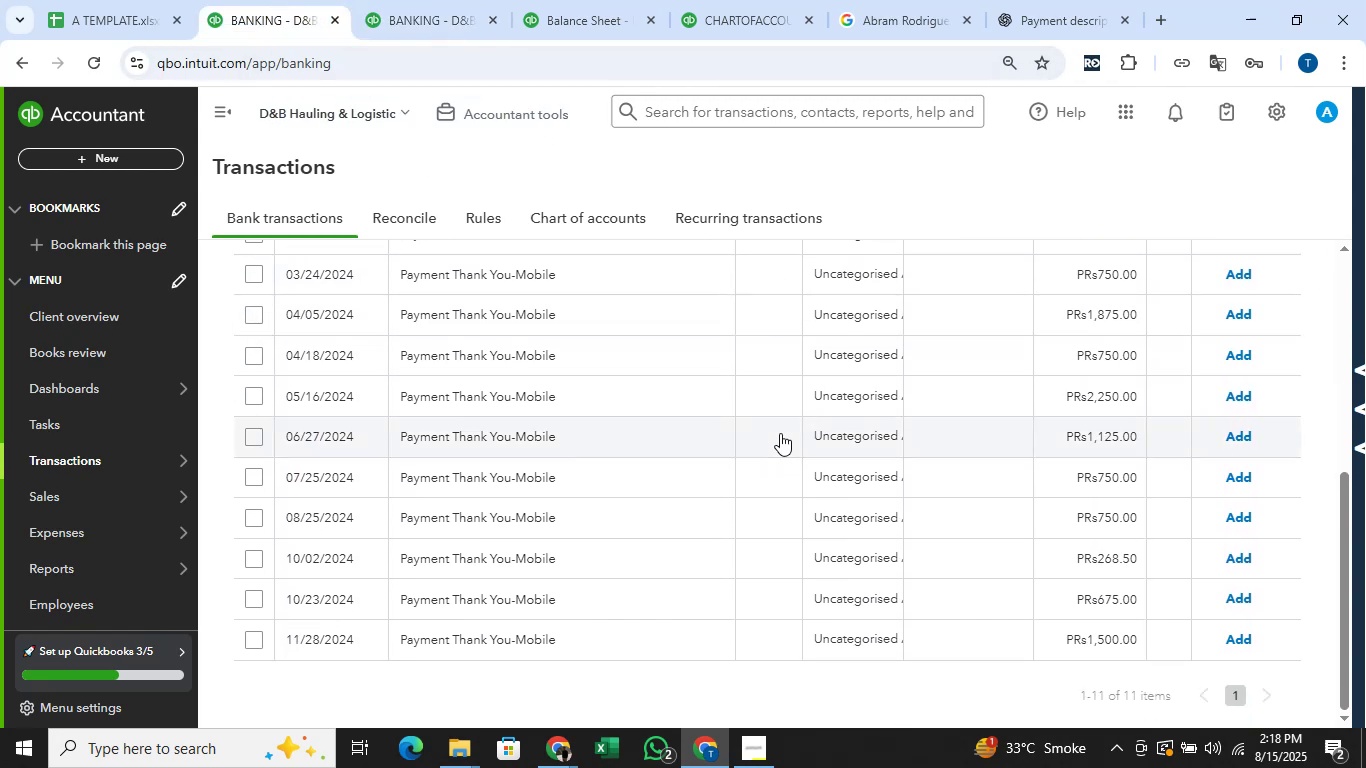 
scroll: coordinate [780, 433], scroll_direction: up, amount: 8.0
 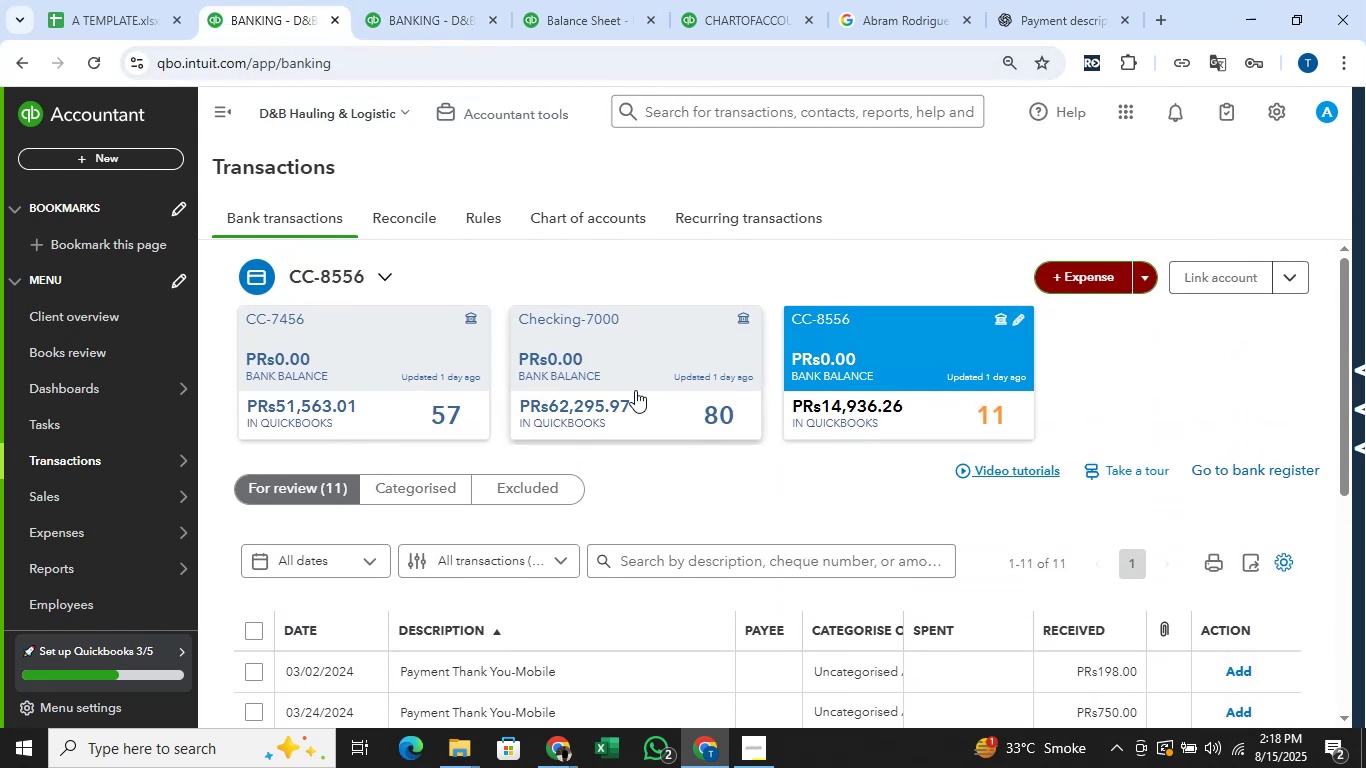 
left_click([643, 378])
 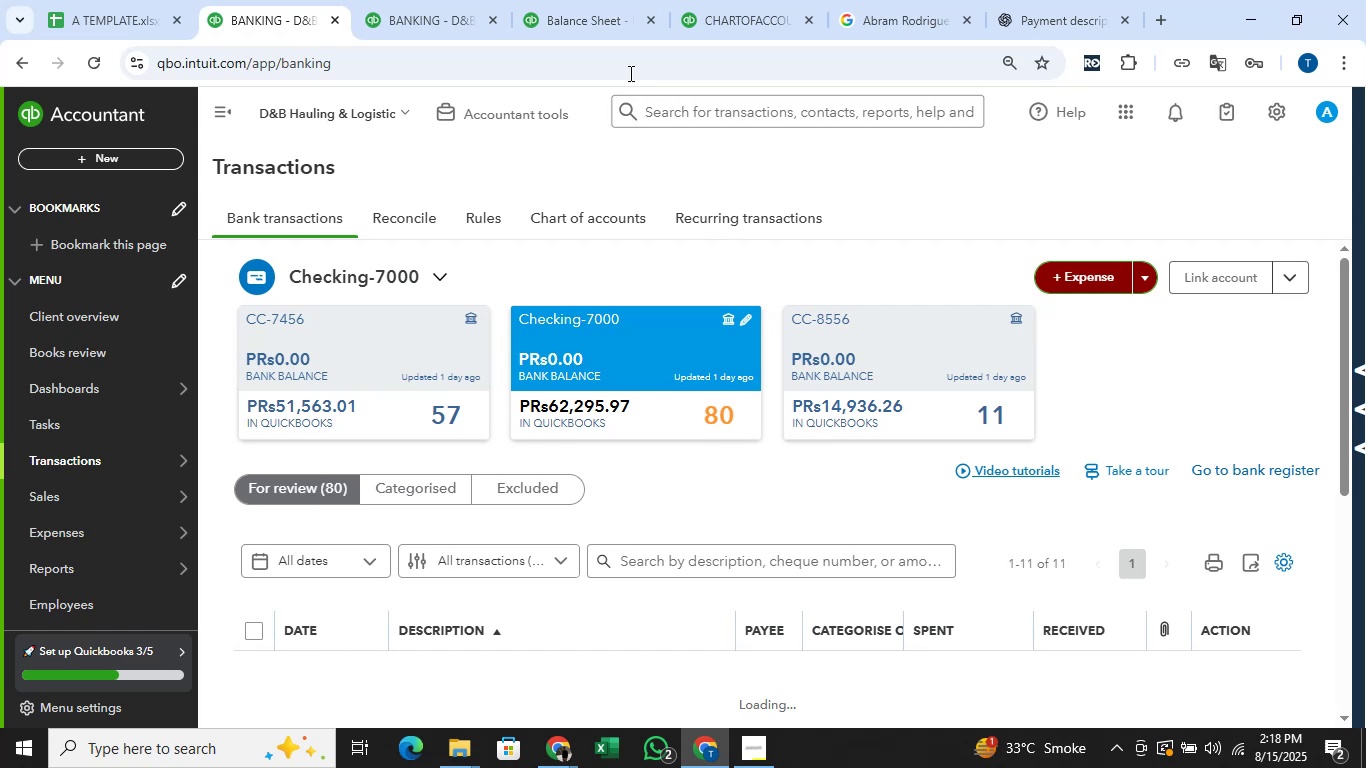 
left_click([371, 0])
 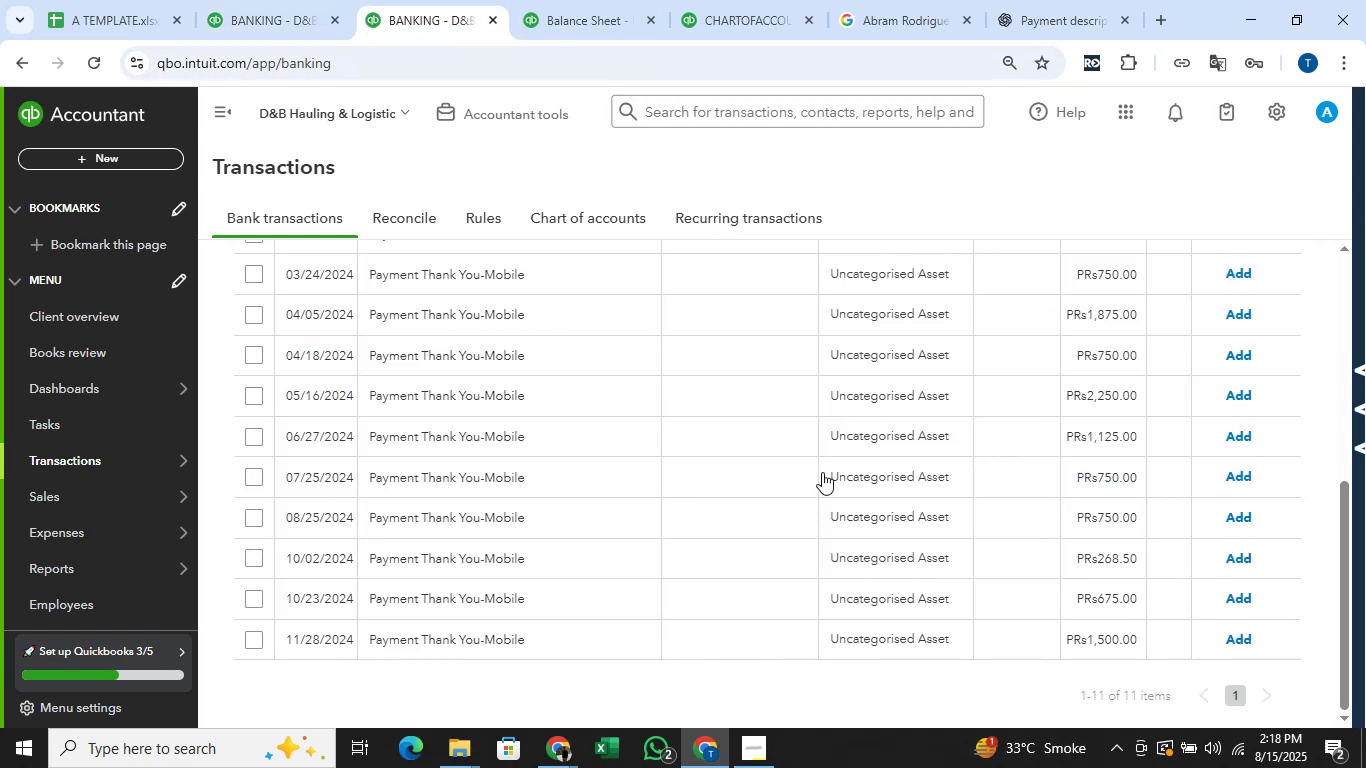 
scroll: coordinate [825, 468], scroll_direction: up, amount: 9.0
 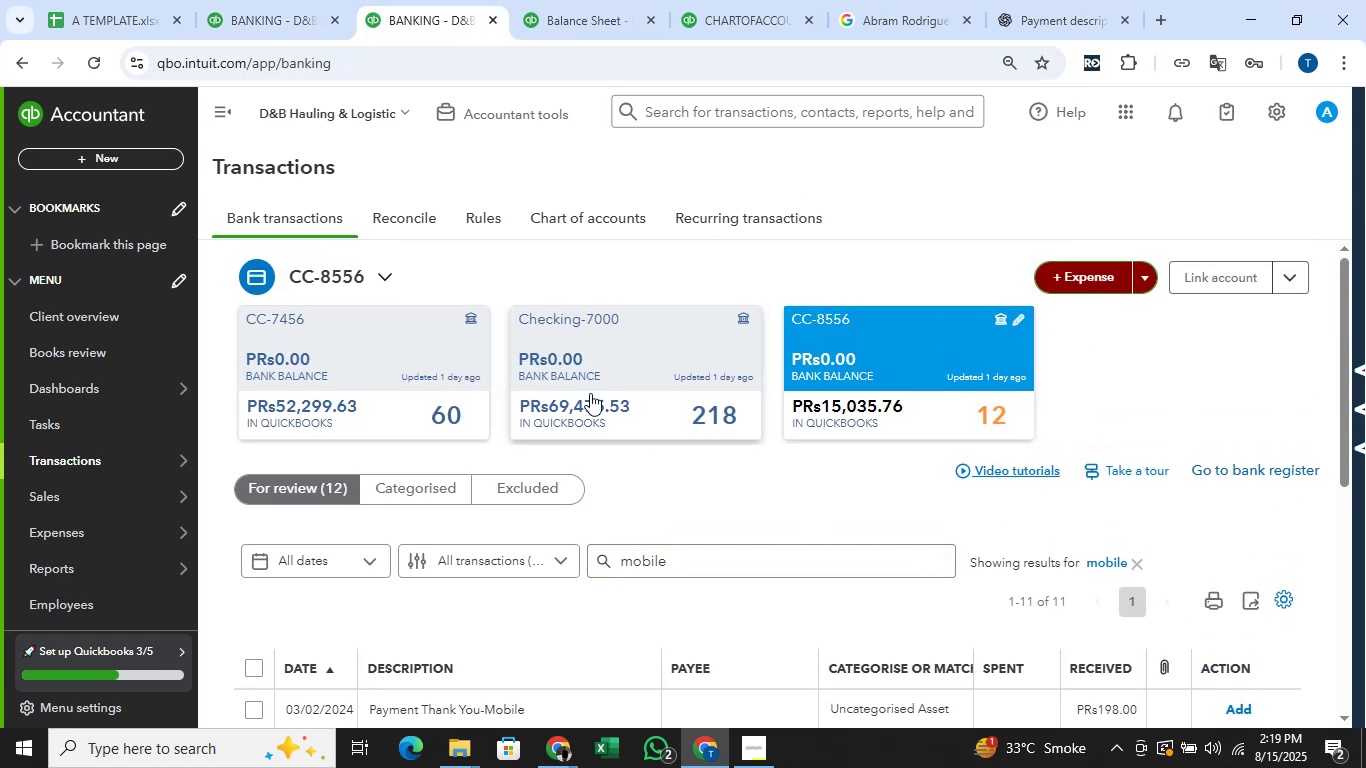 
left_click([565, 341])
 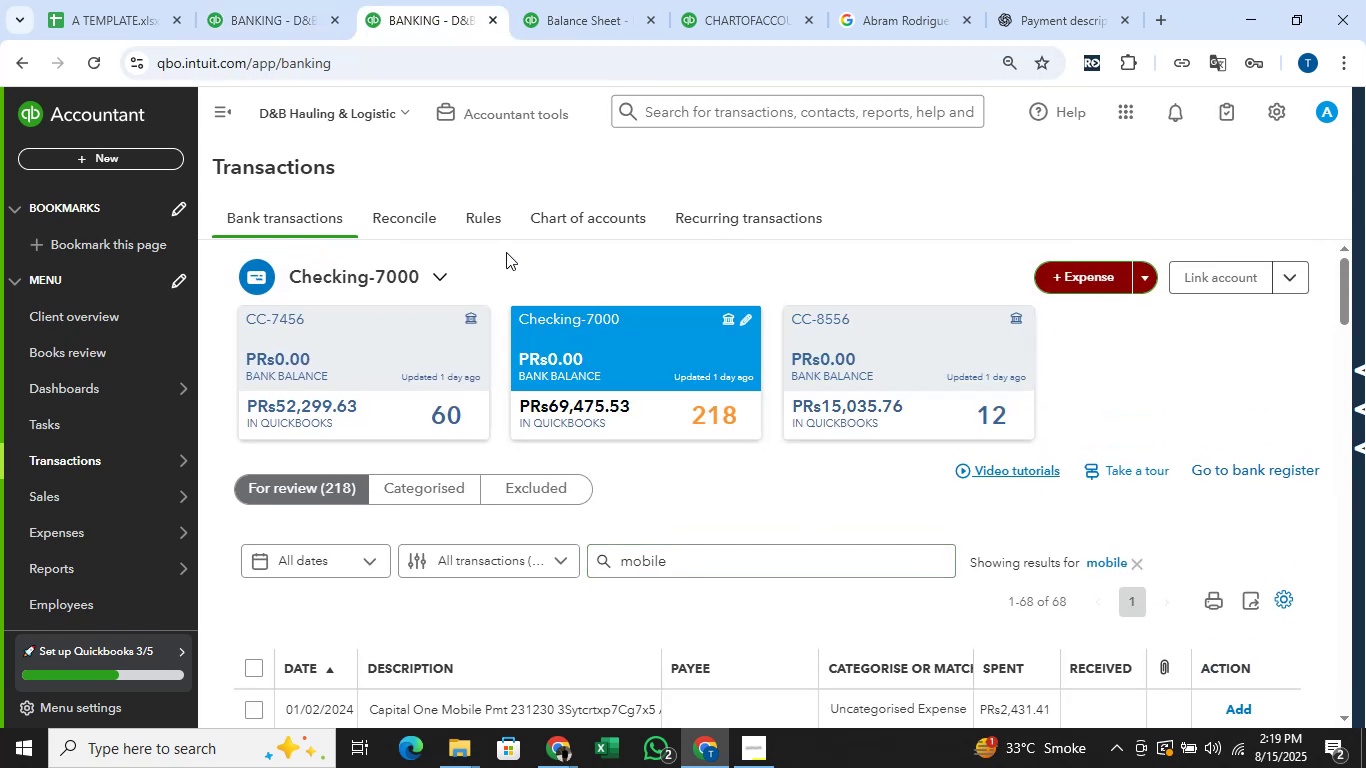 
wait(6.11)
 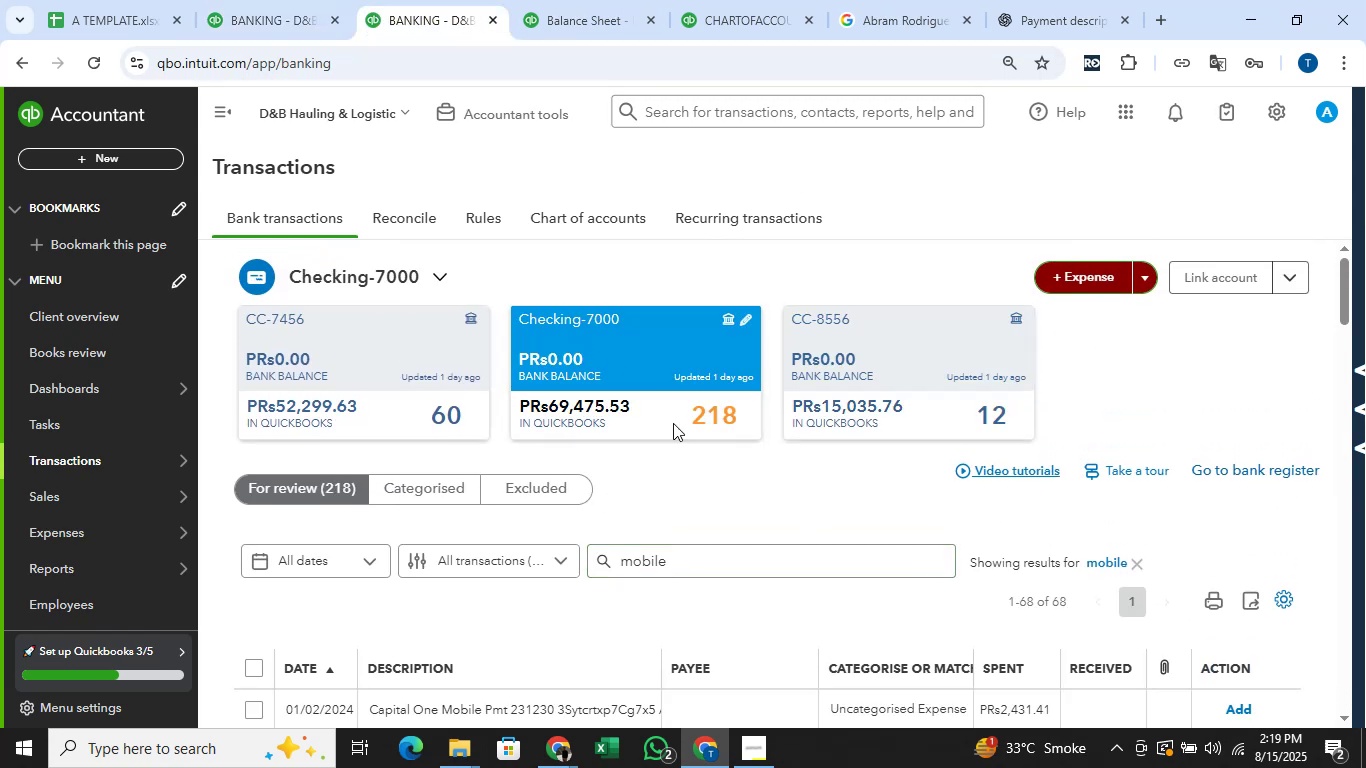 
left_click([92, 71])
 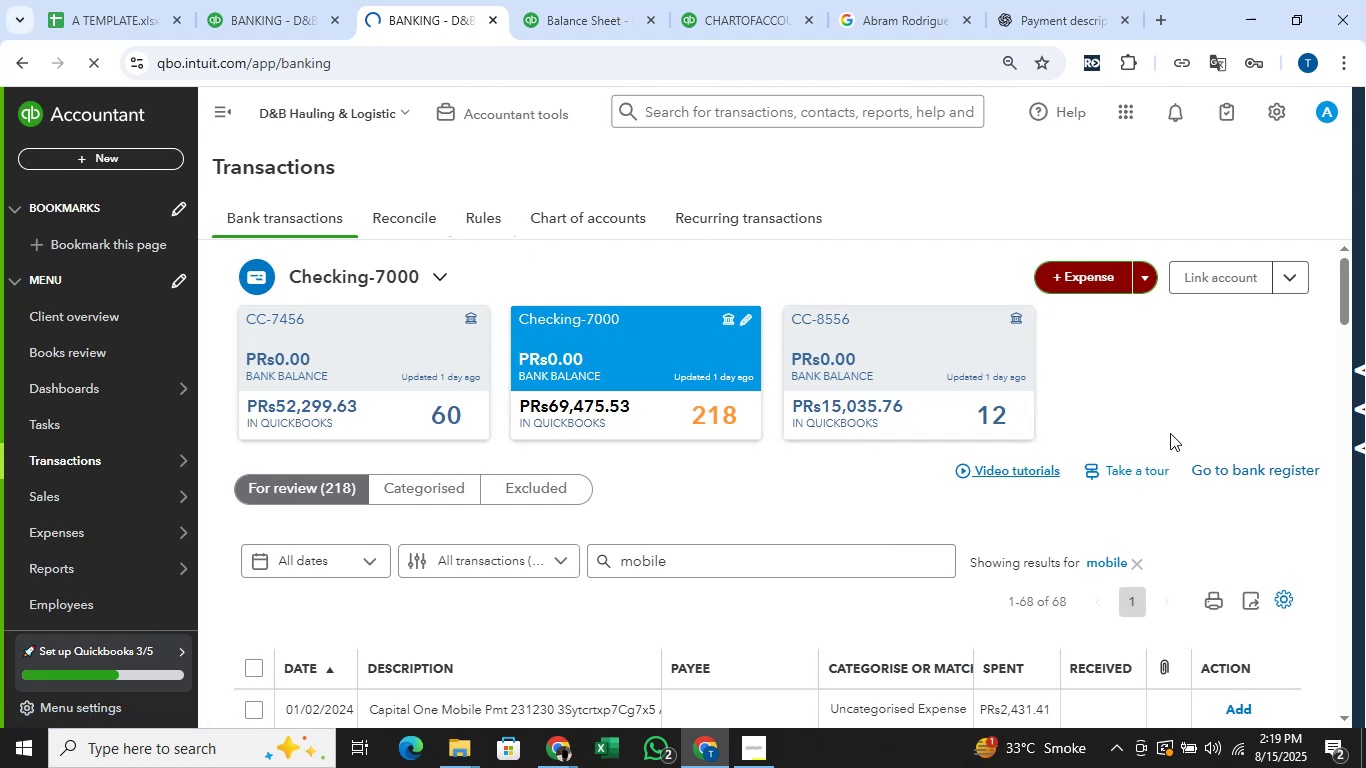 
left_click([288, 0])
 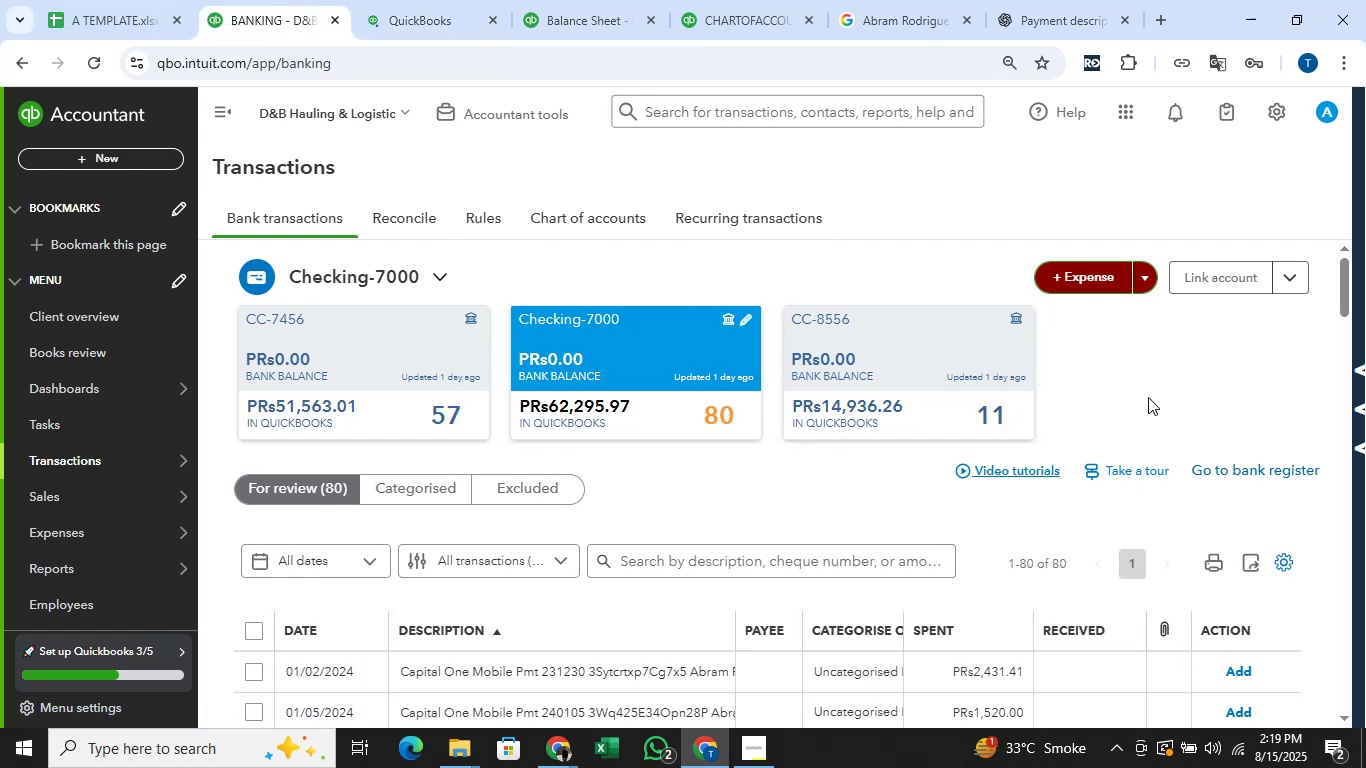 
scroll: coordinate [1121, 391], scroll_direction: down, amount: 5.0
 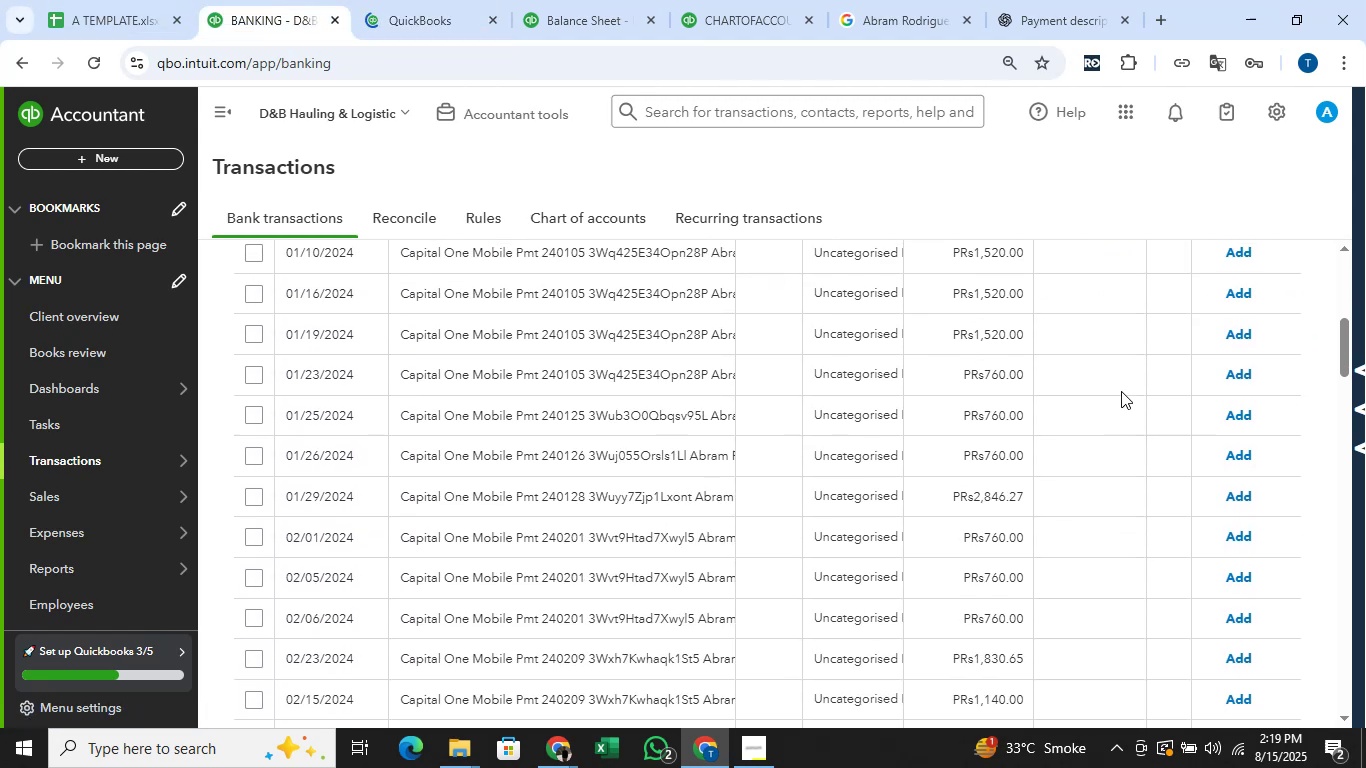 
scroll: coordinate [1121, 391], scroll_direction: up, amount: 6.0
 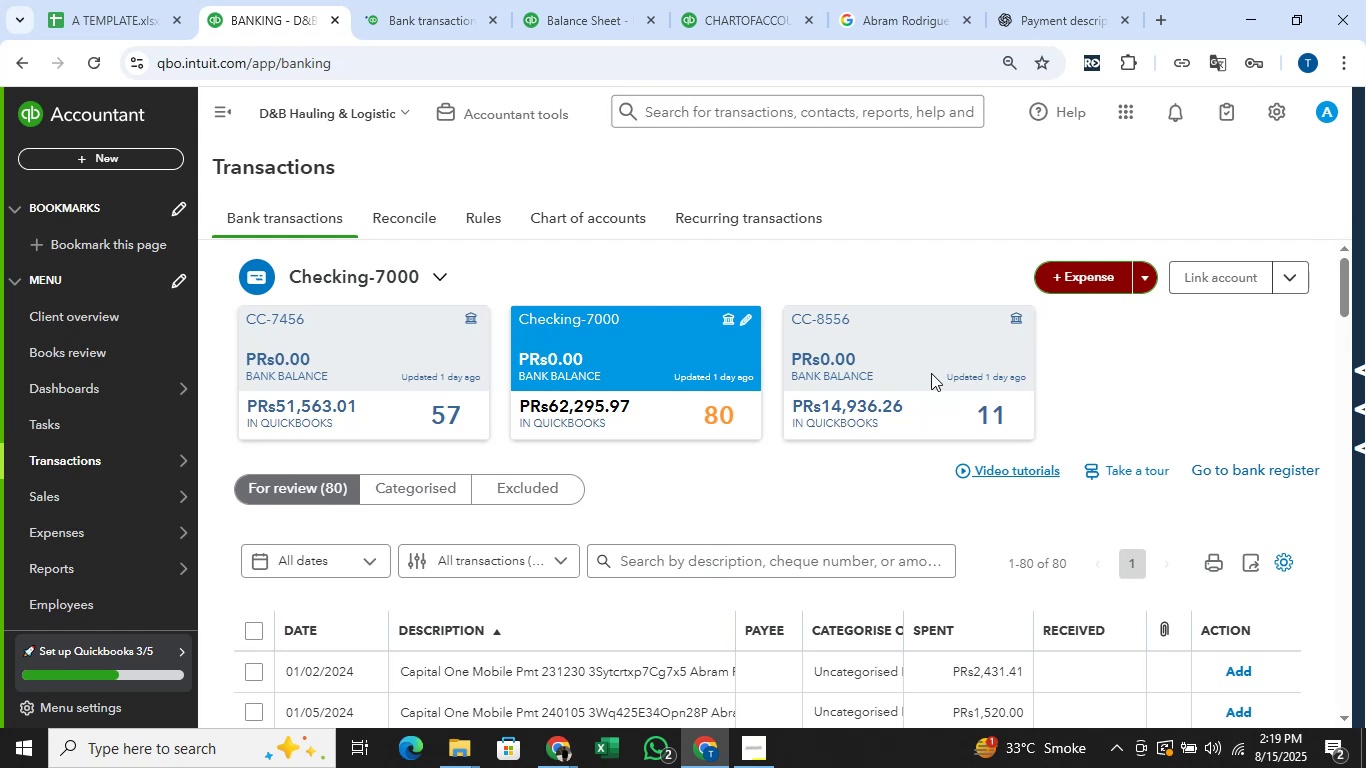 
left_click([931, 373])
 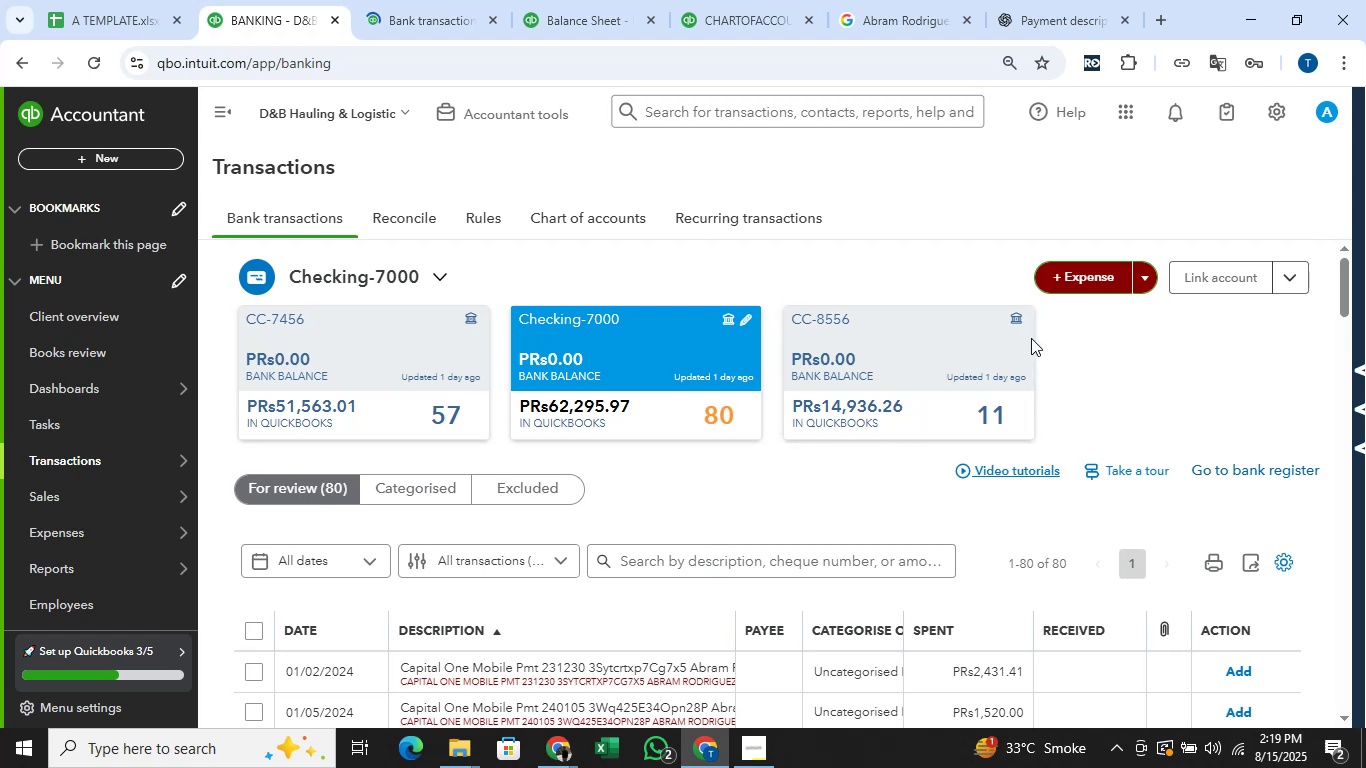 
left_click([422, 0])
 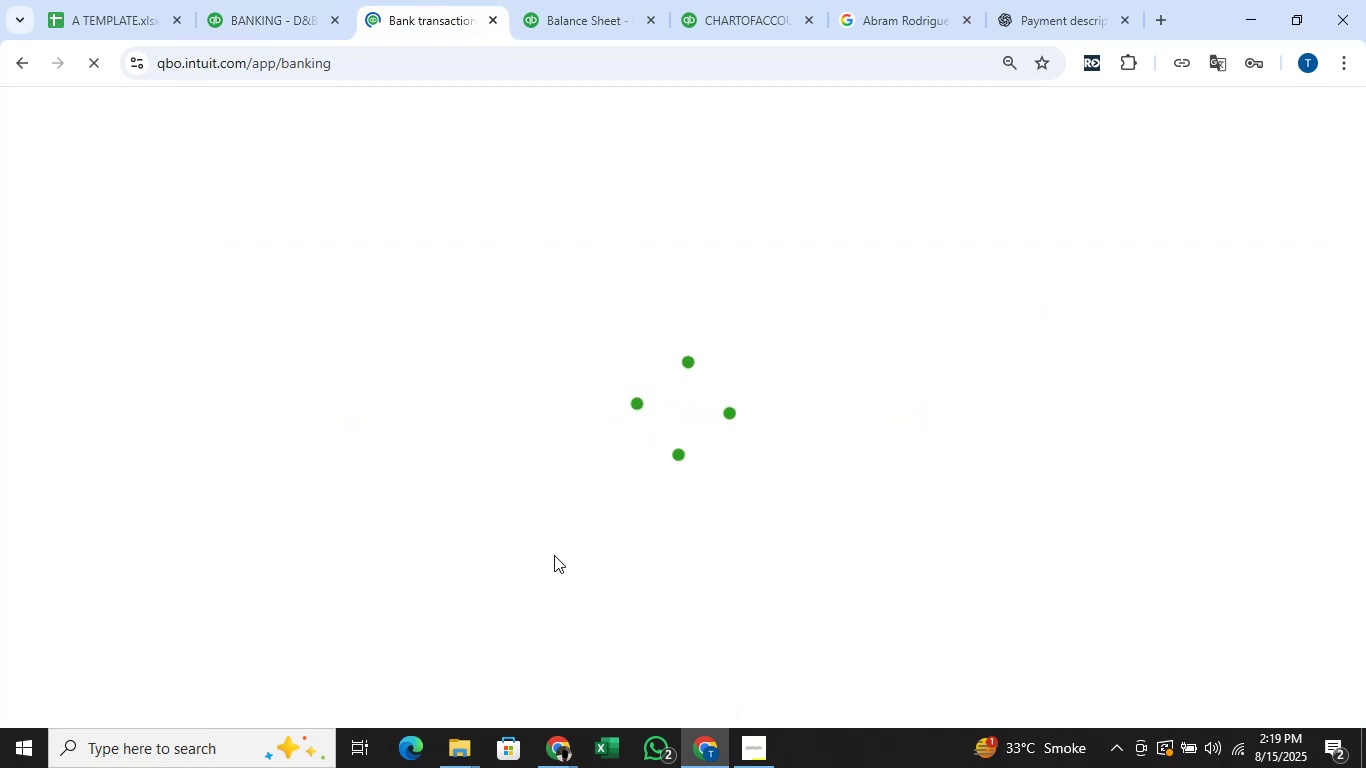 
left_click([565, 767])
 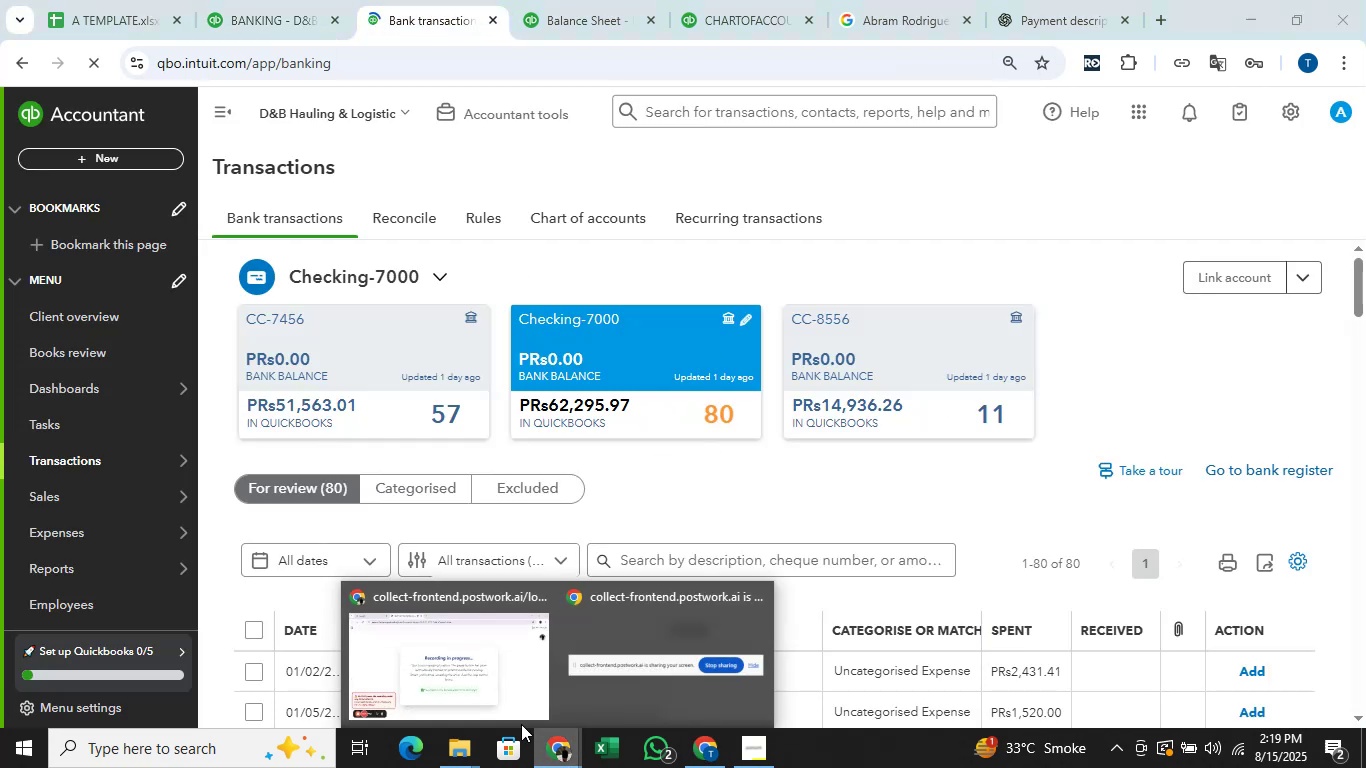 
left_click([517, 716])
 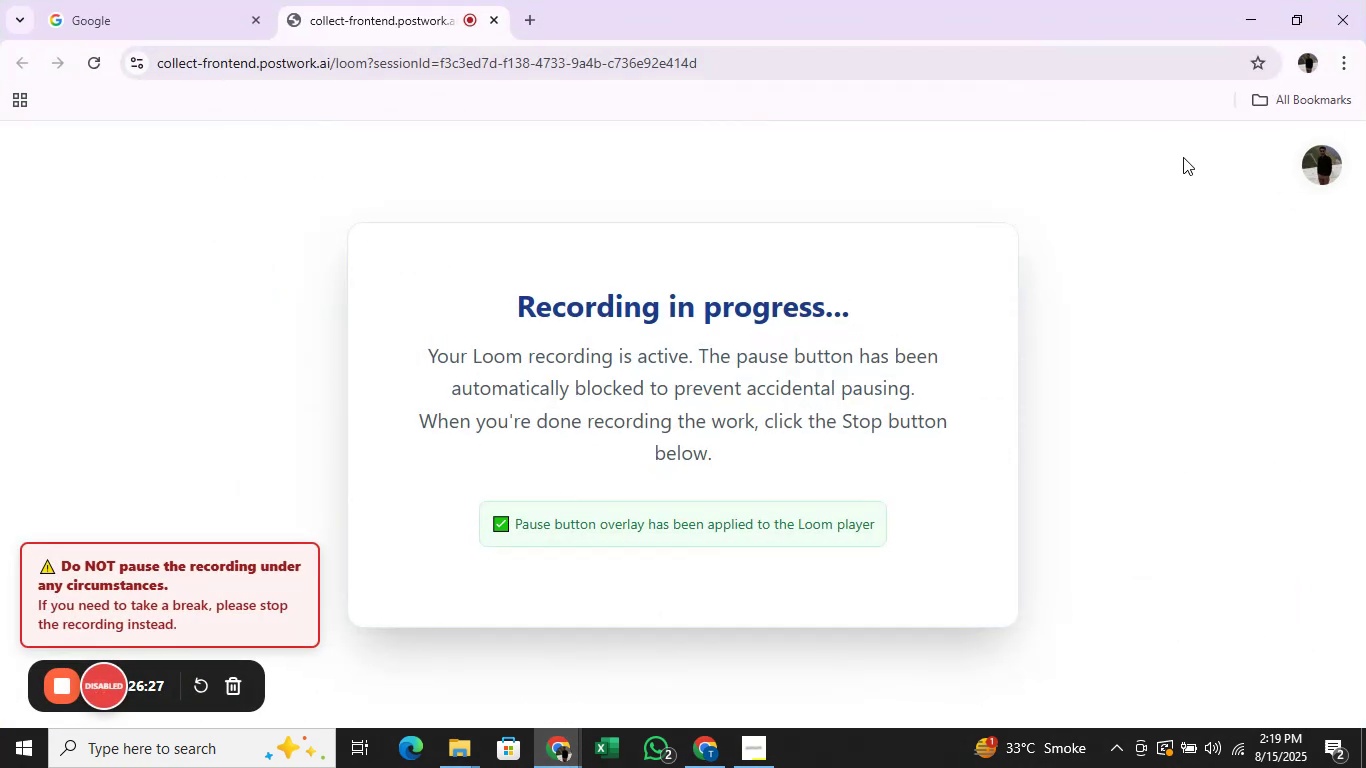 
left_click([1262, 0])
 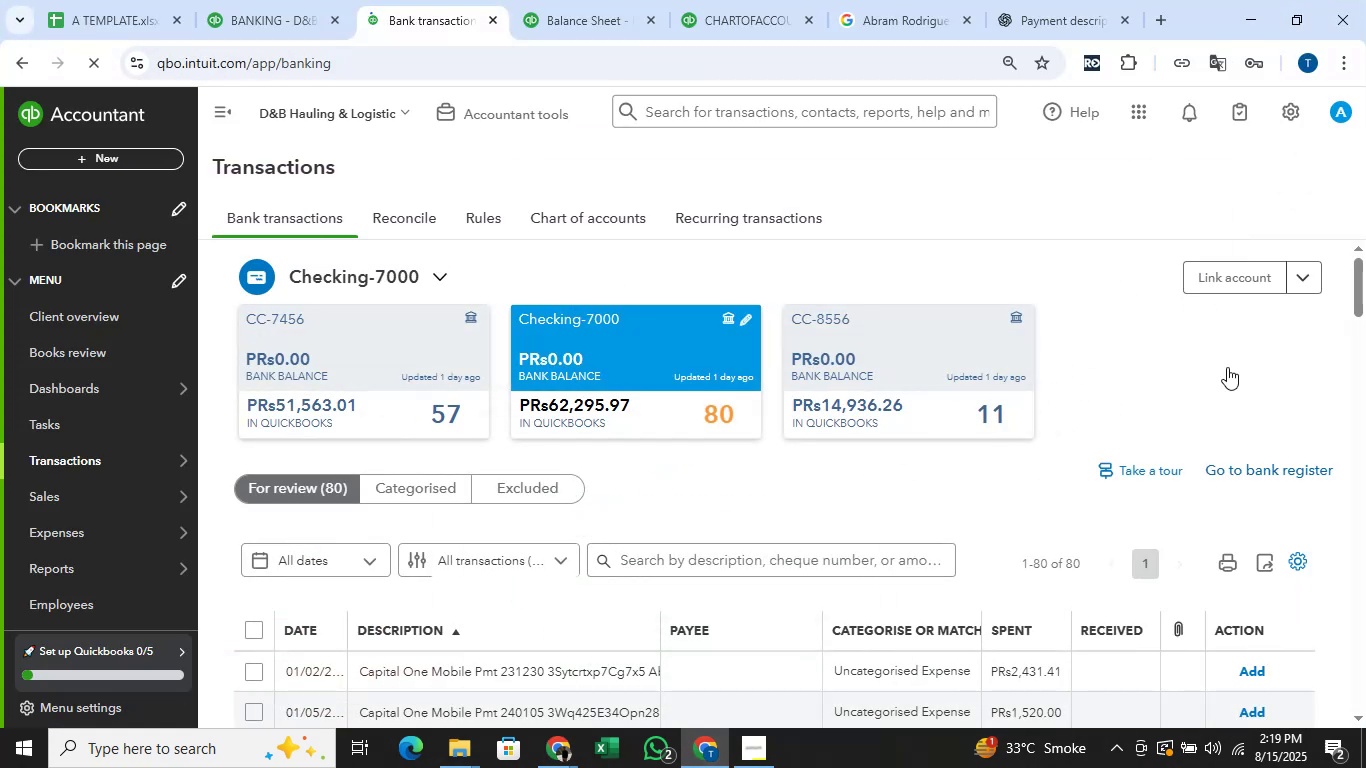 
scroll: coordinate [1236, 367], scroll_direction: down, amount: 2.0
 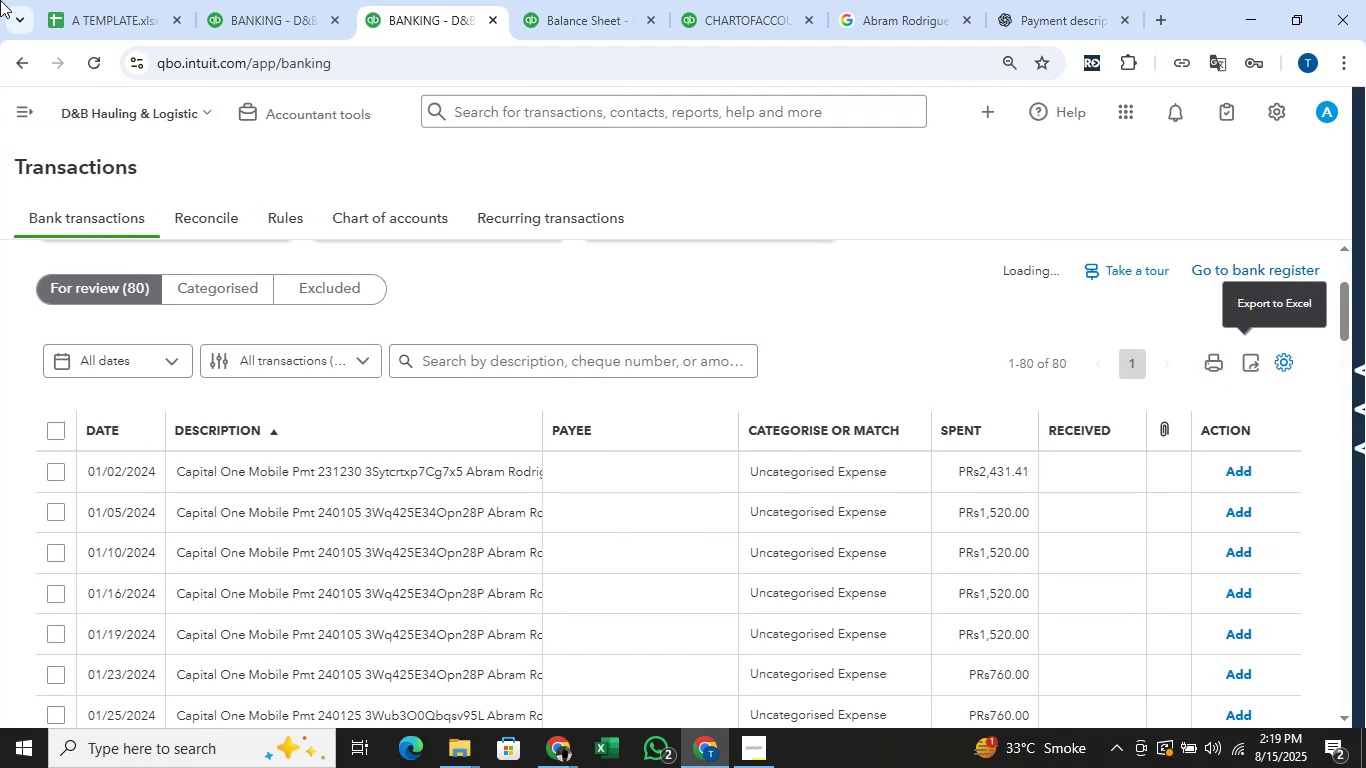 
left_click([286, 0])
 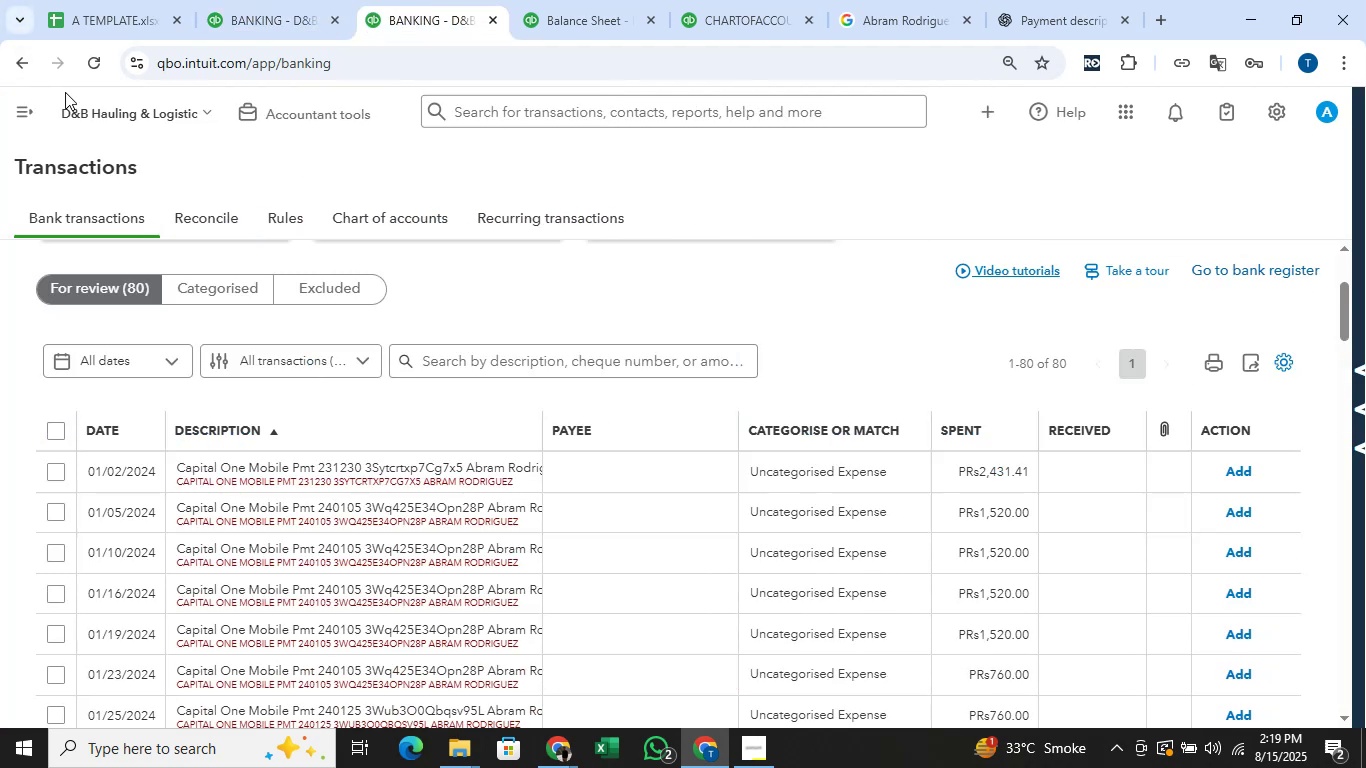 
left_click([11, 102])
 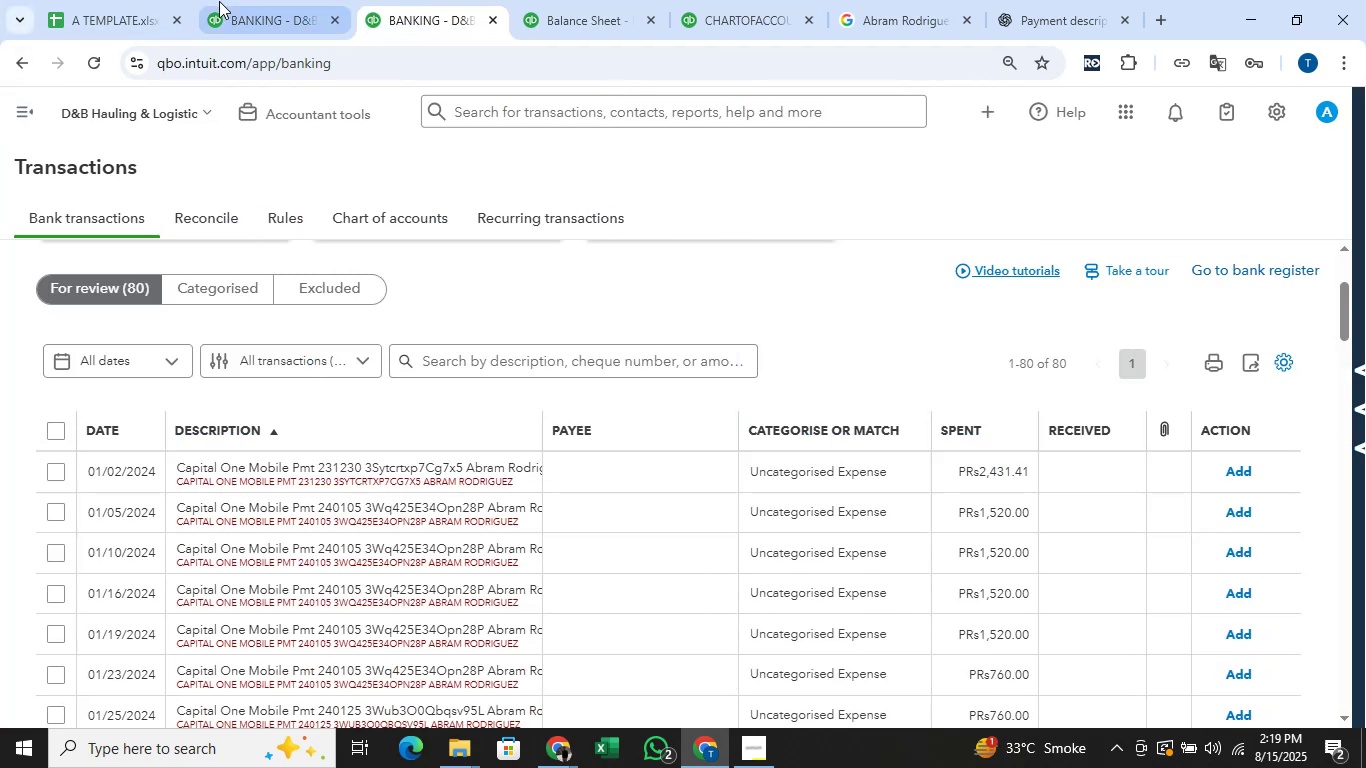 
double_click([219, 1])
 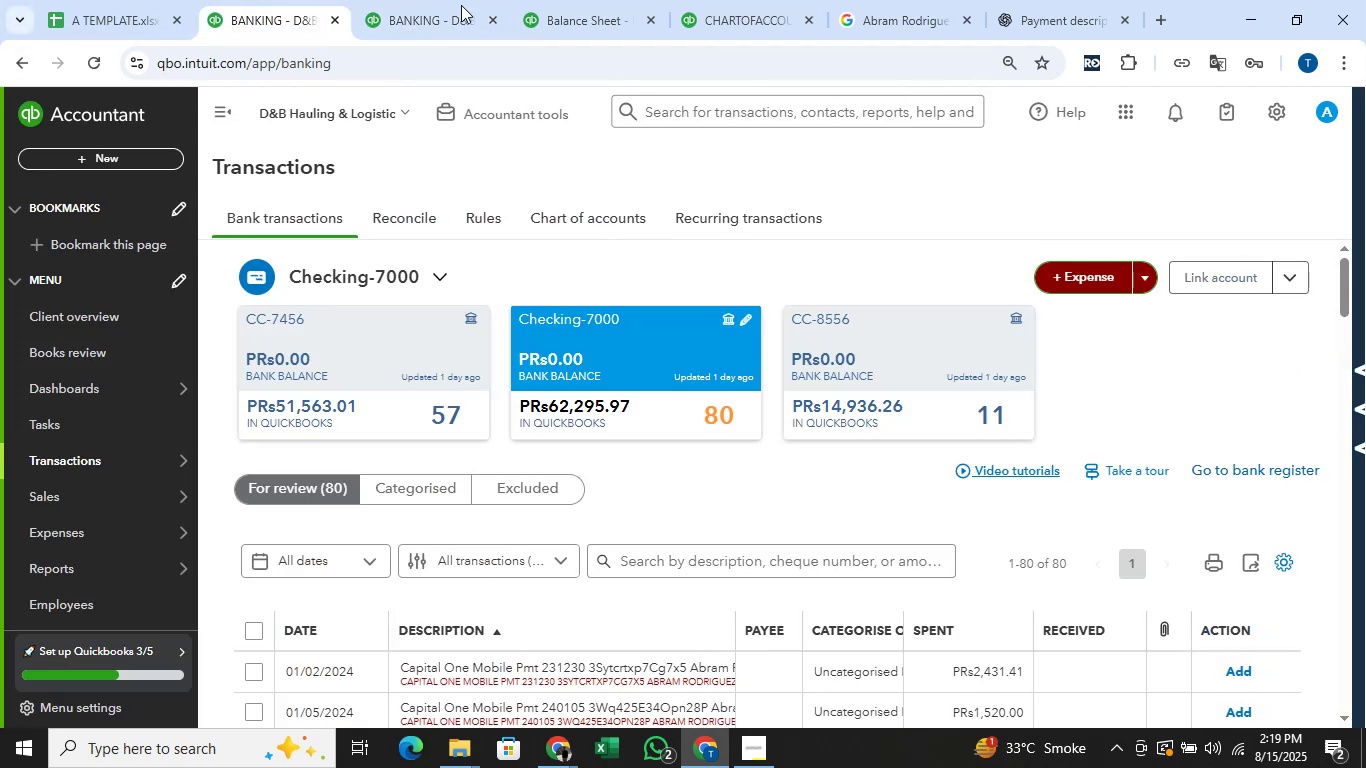 
left_click([474, 6])
 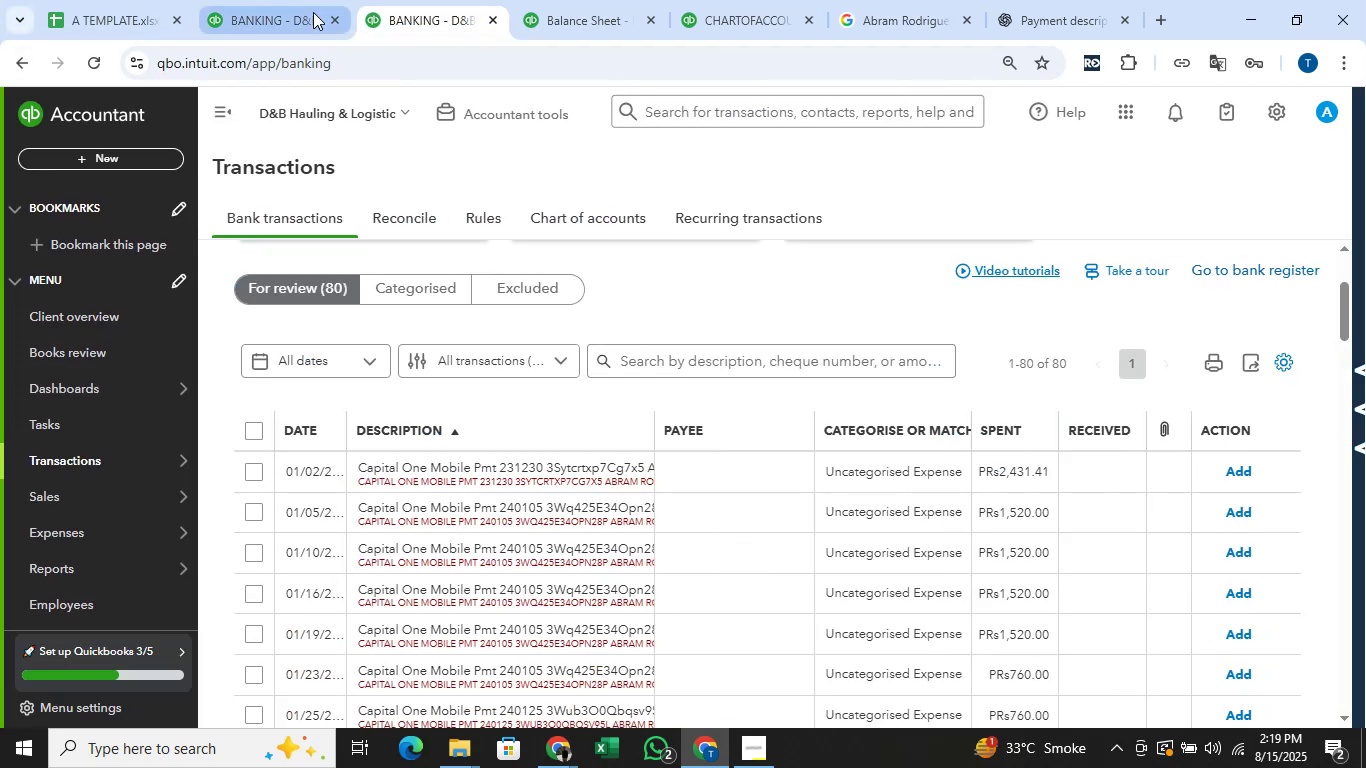 
left_click([313, 12])
 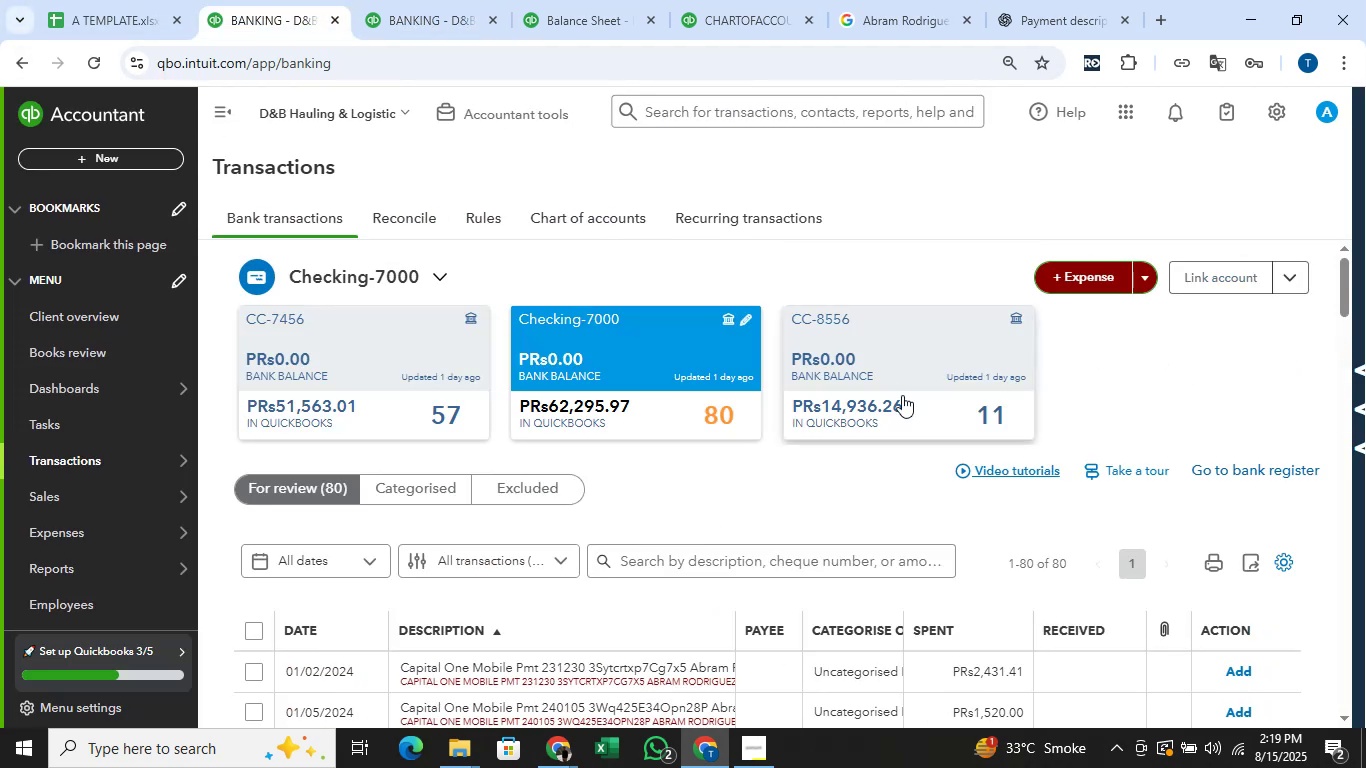 
scroll: coordinate [1033, 424], scroll_direction: down, amount: 22.0
 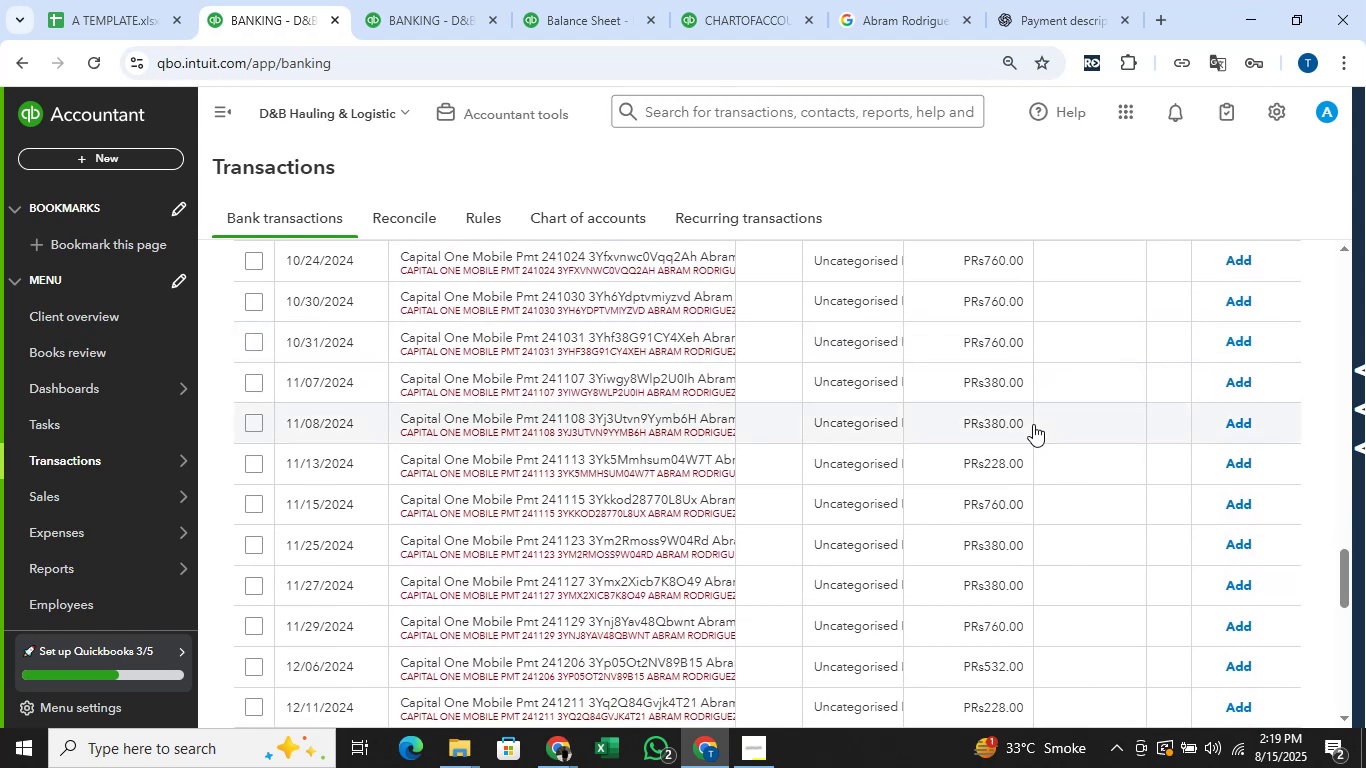 
scroll: coordinate [1033, 424], scroll_direction: up, amount: 1.0
 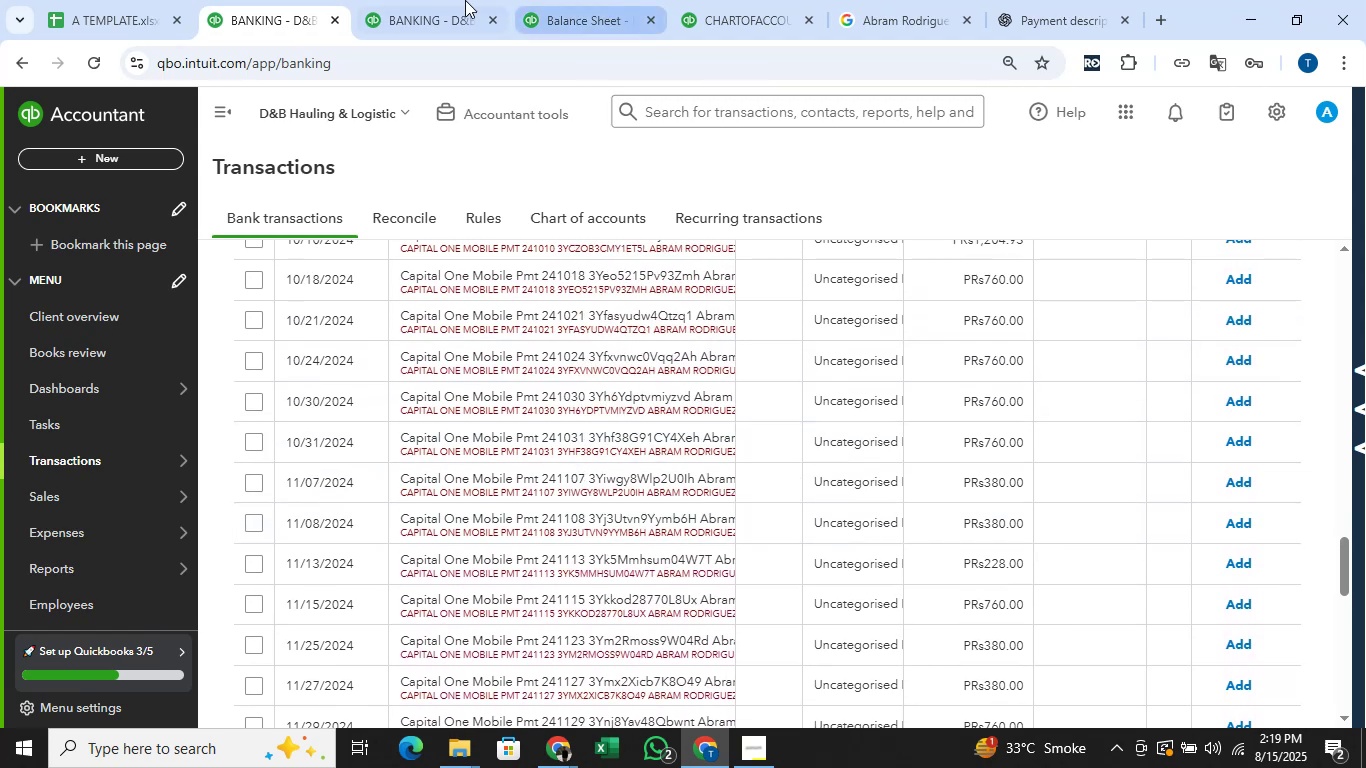 
left_click([438, 0])
 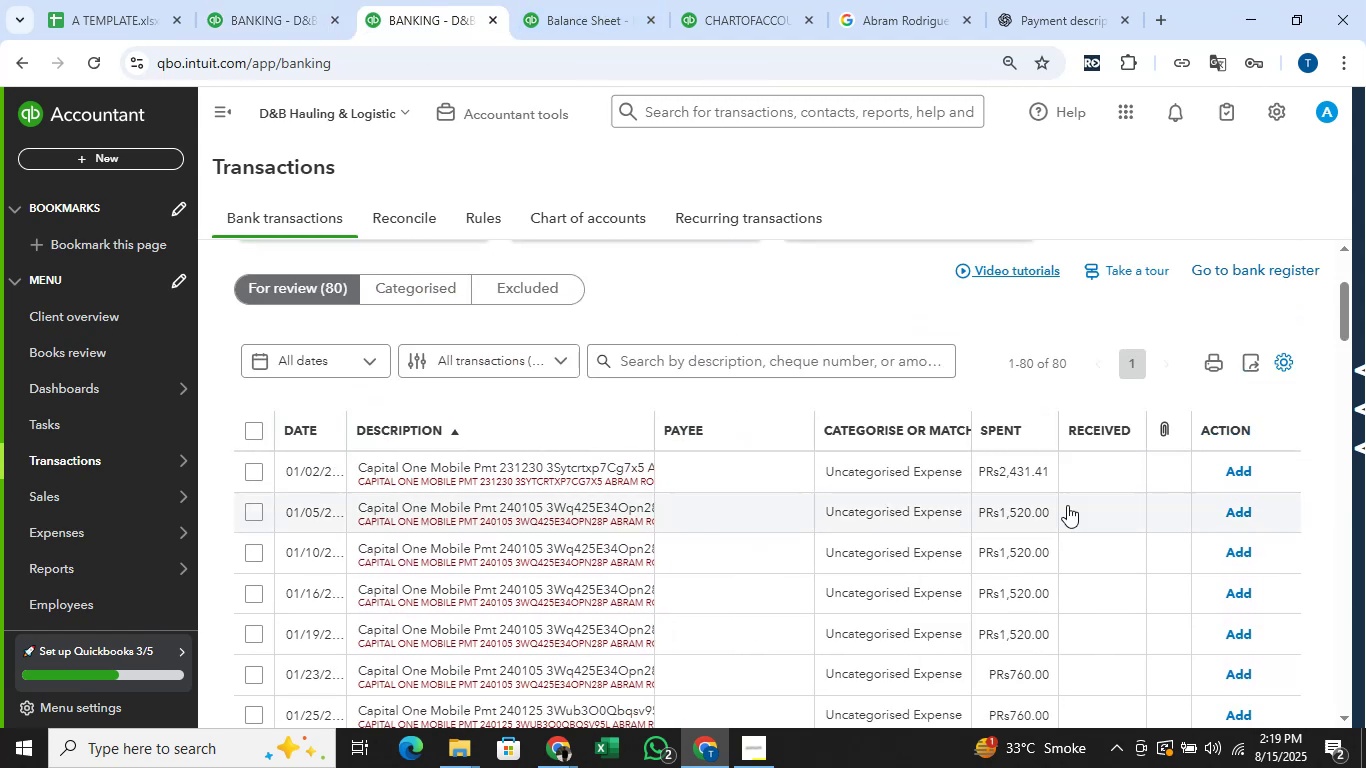 
scroll: coordinate [1090, 488], scroll_direction: up, amount: 2.0
 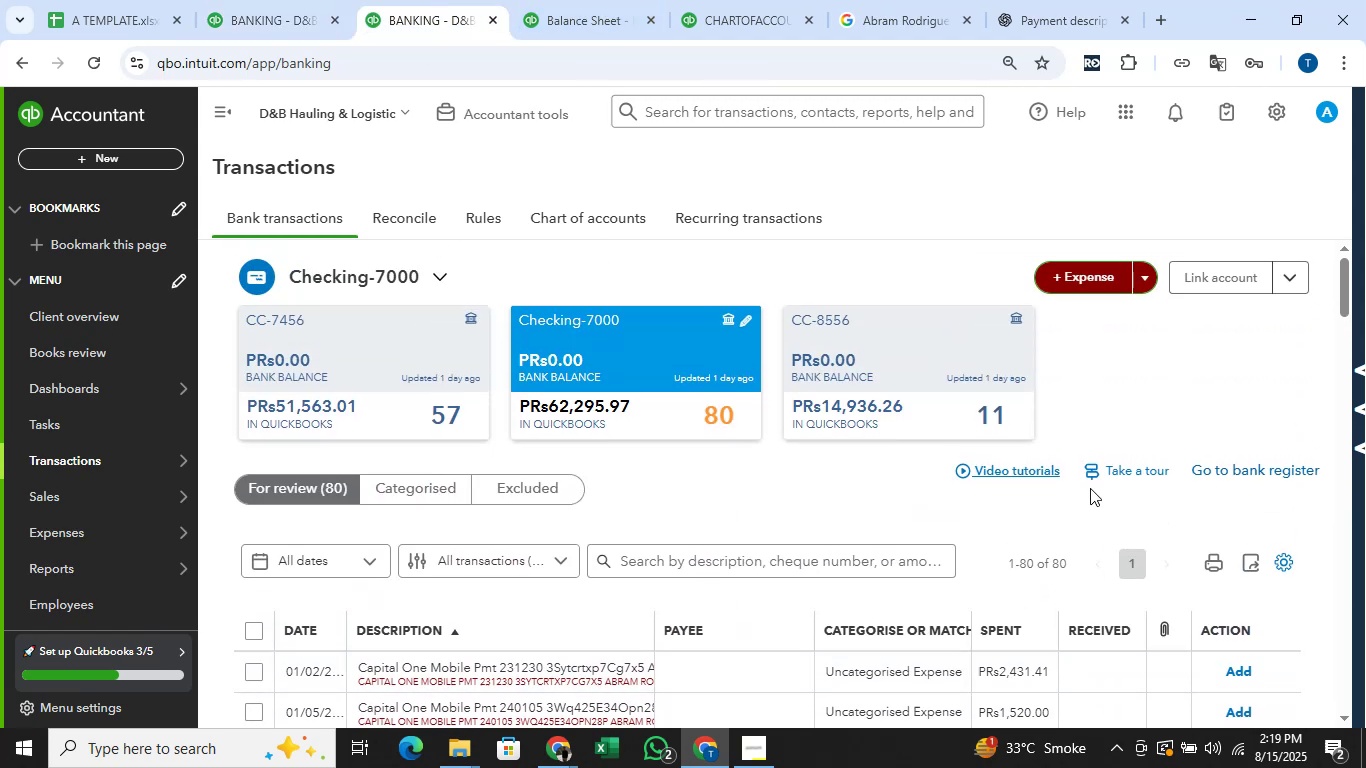 
scroll: coordinate [1164, 442], scroll_direction: down, amount: 3.0
 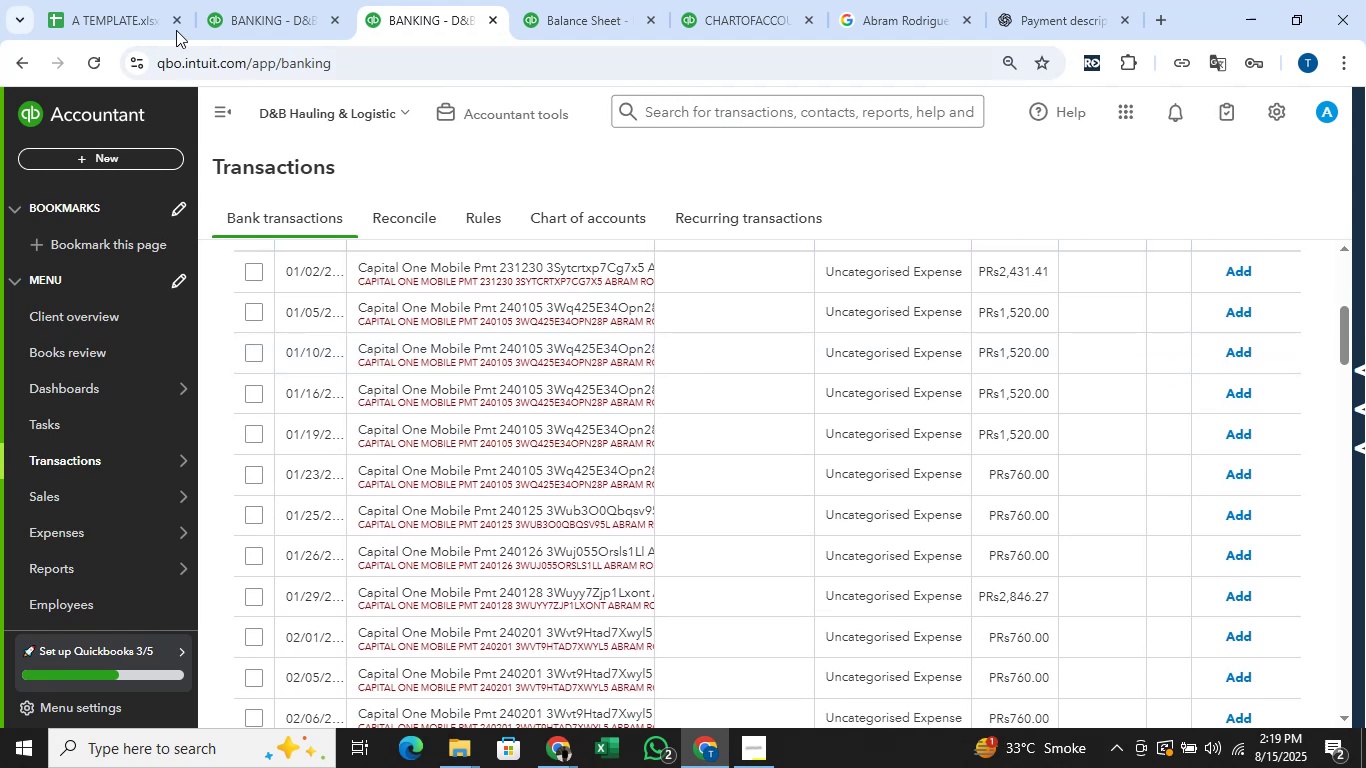 
left_click([246, 0])
 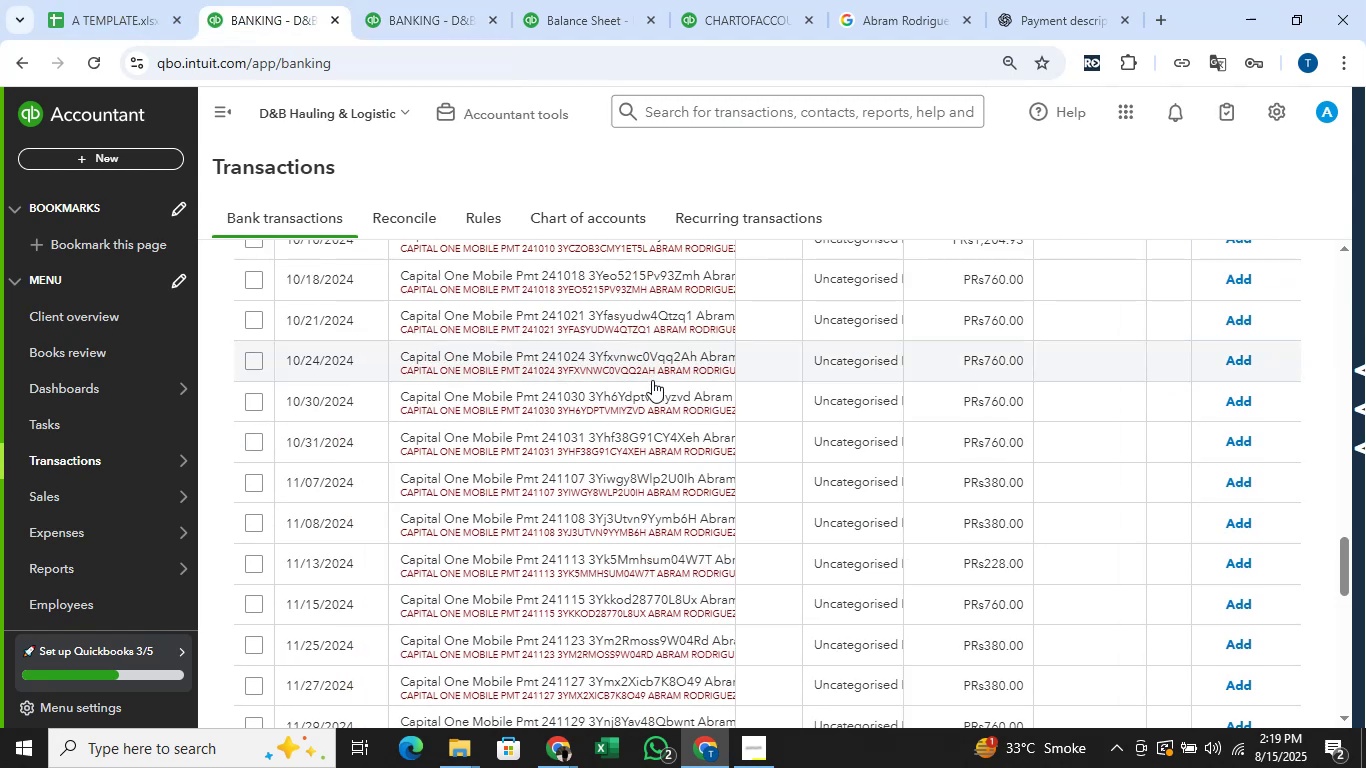 
scroll: coordinate [688, 384], scroll_direction: up, amount: 21.0
 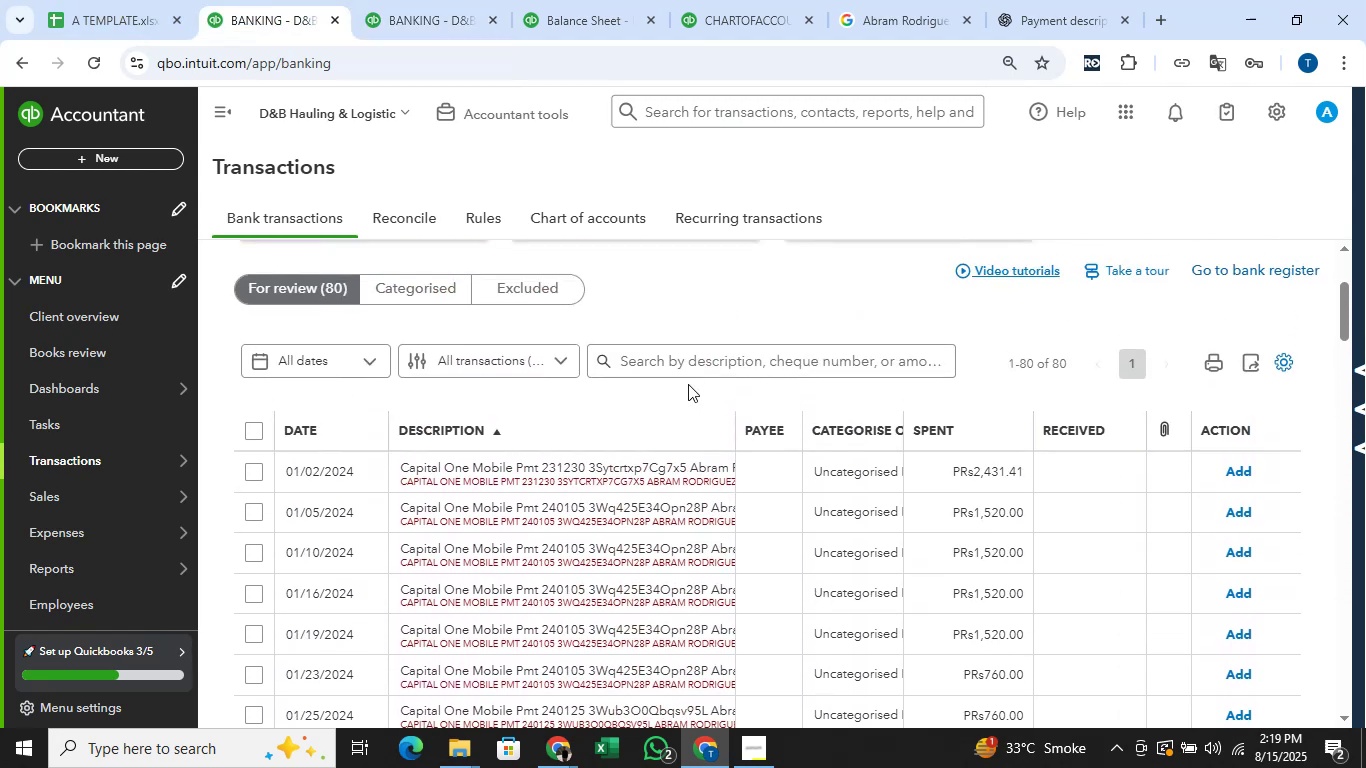 
scroll: coordinate [471, 603], scroll_direction: down, amount: 2.0
 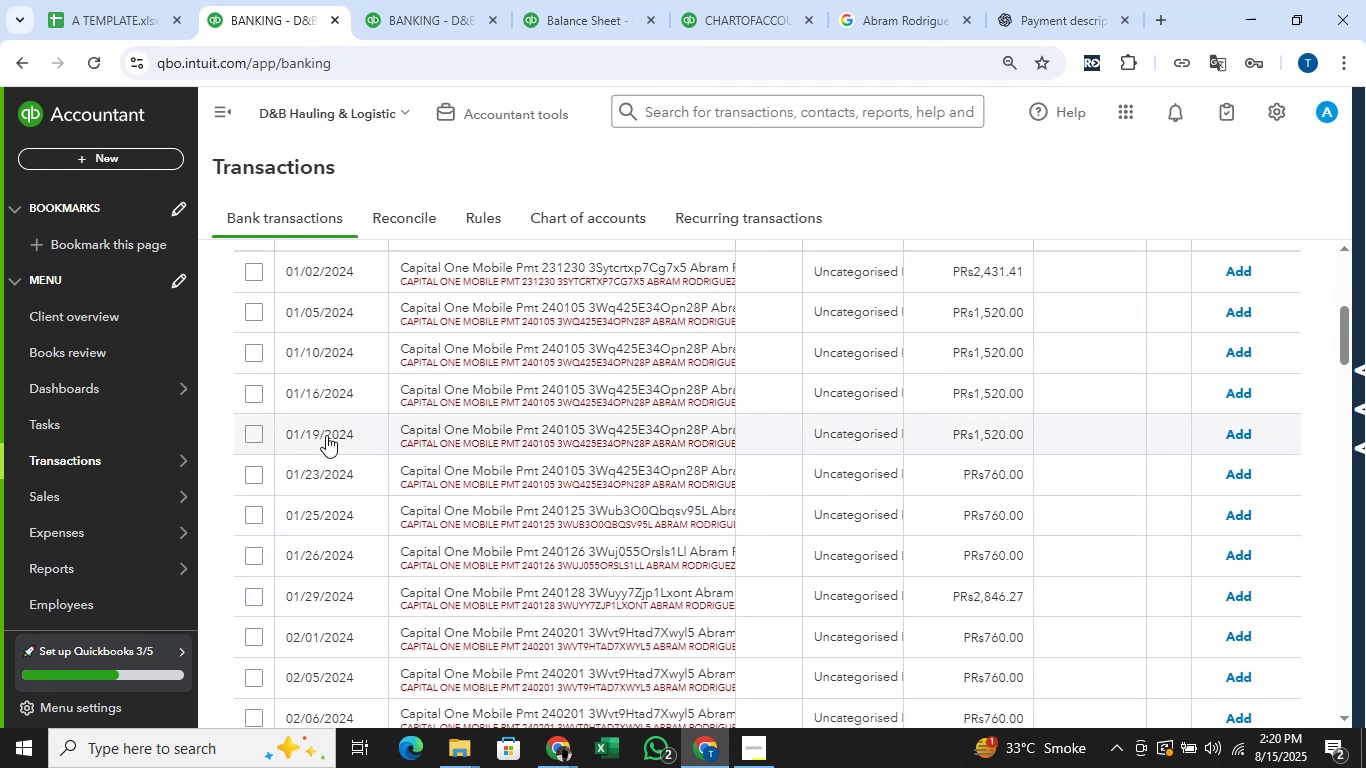 
wait(5.7)
 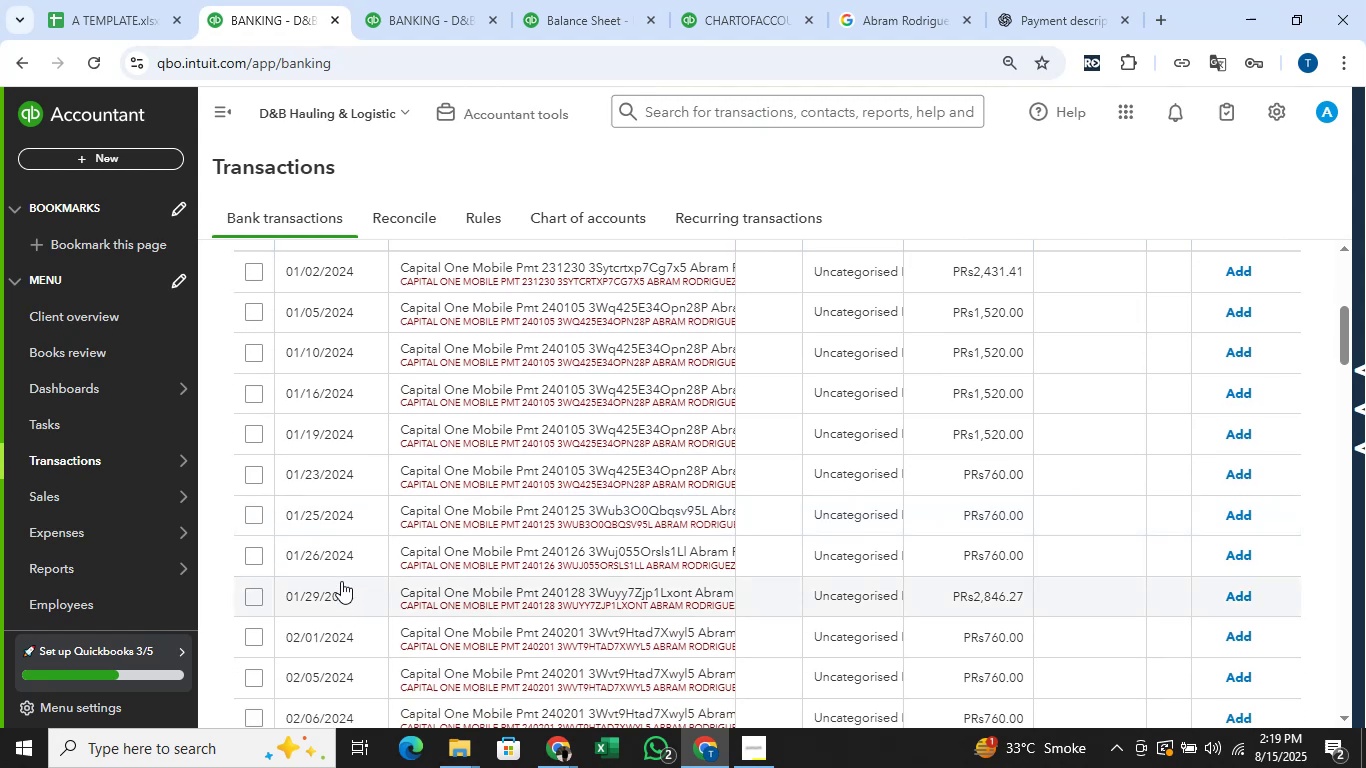 
left_click([427, 0])
 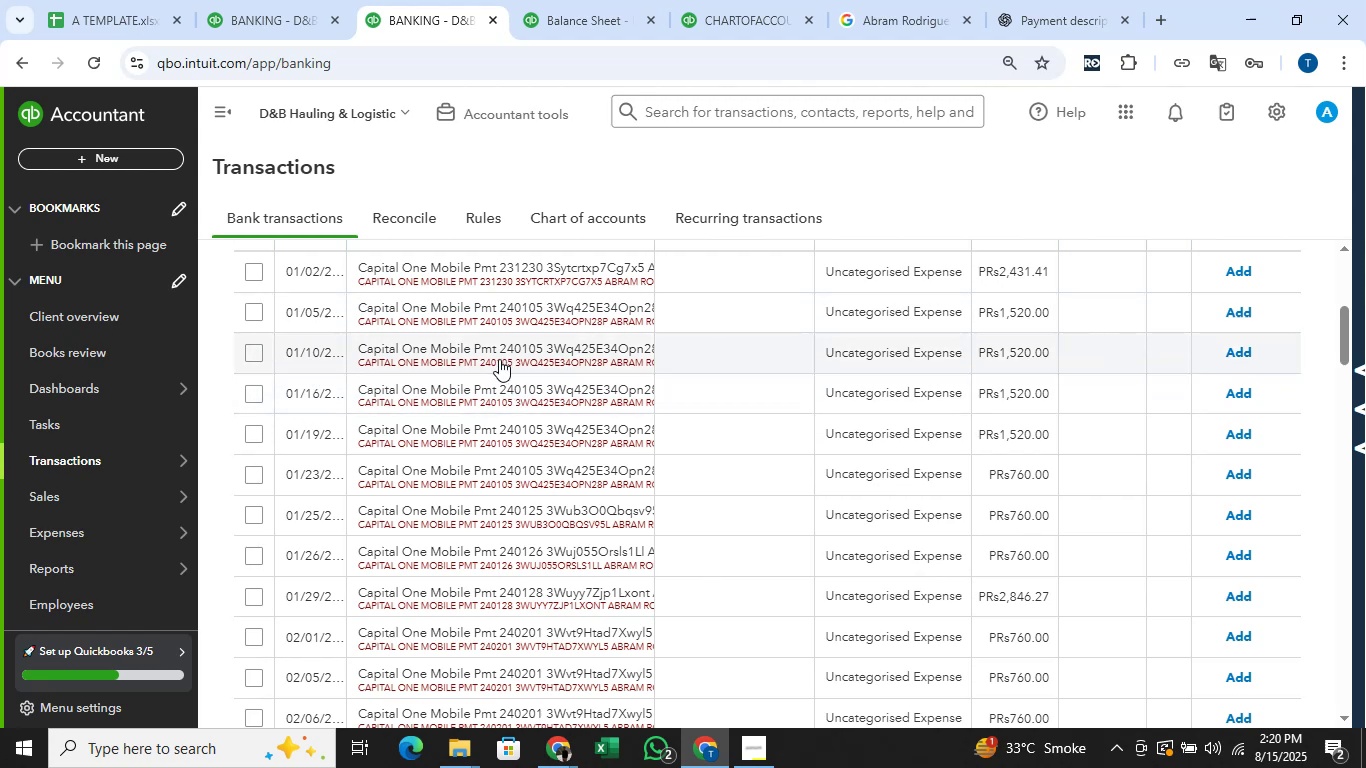 
wait(7.19)
 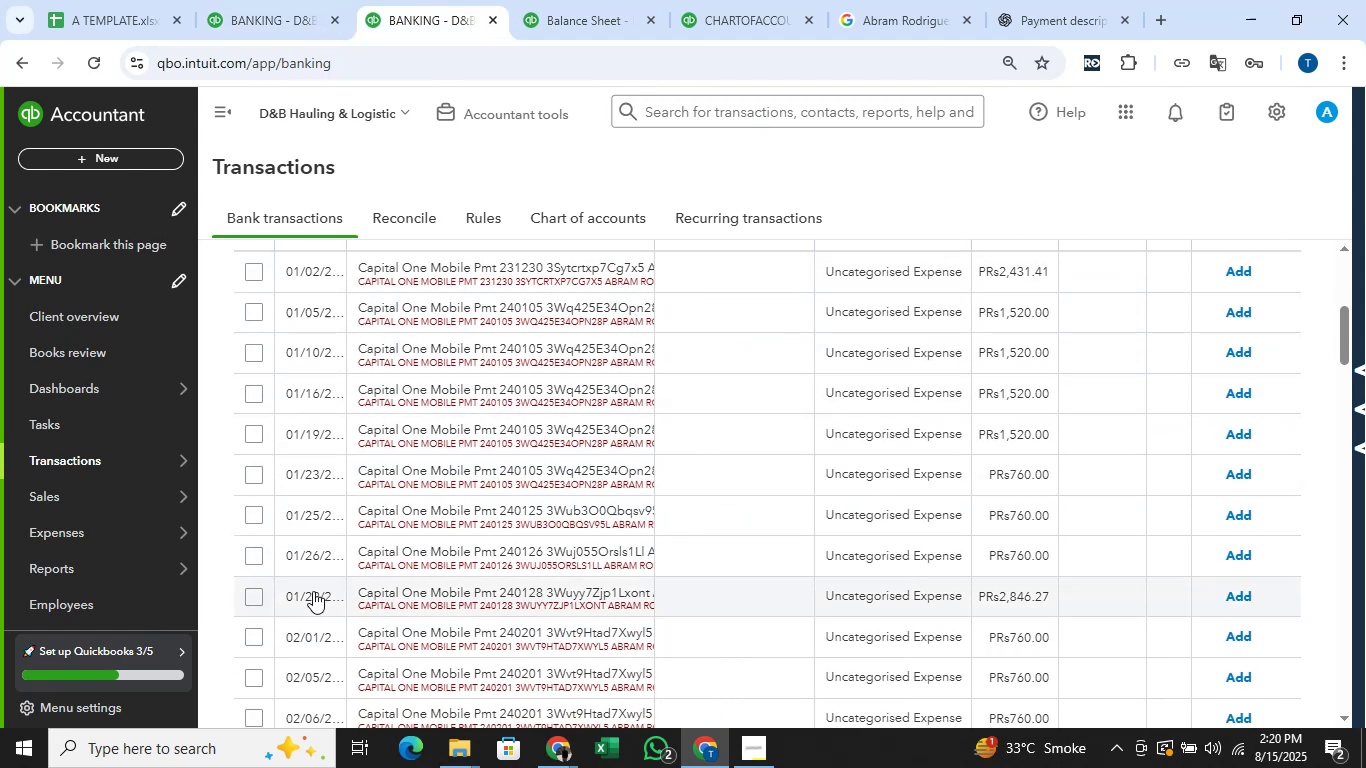 
left_click([311, 0])
 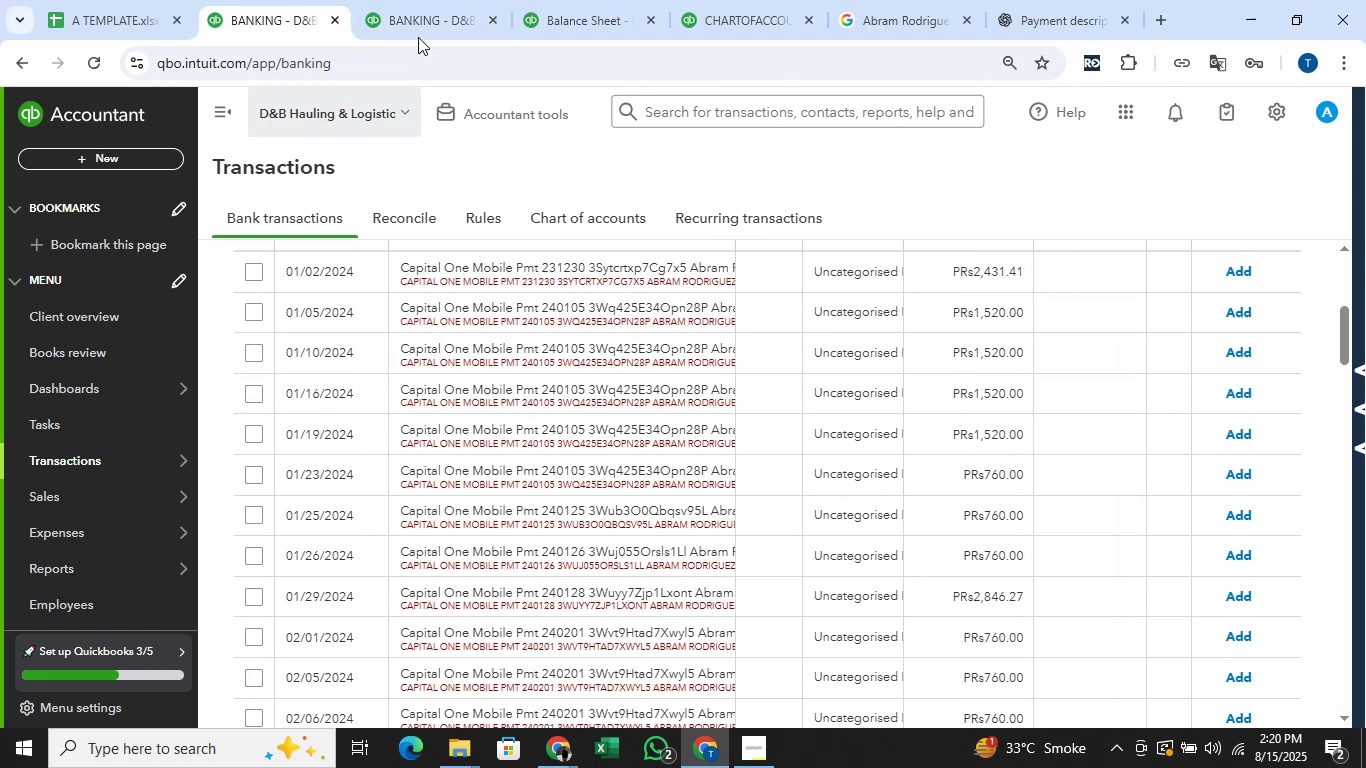 
left_click([408, 0])
 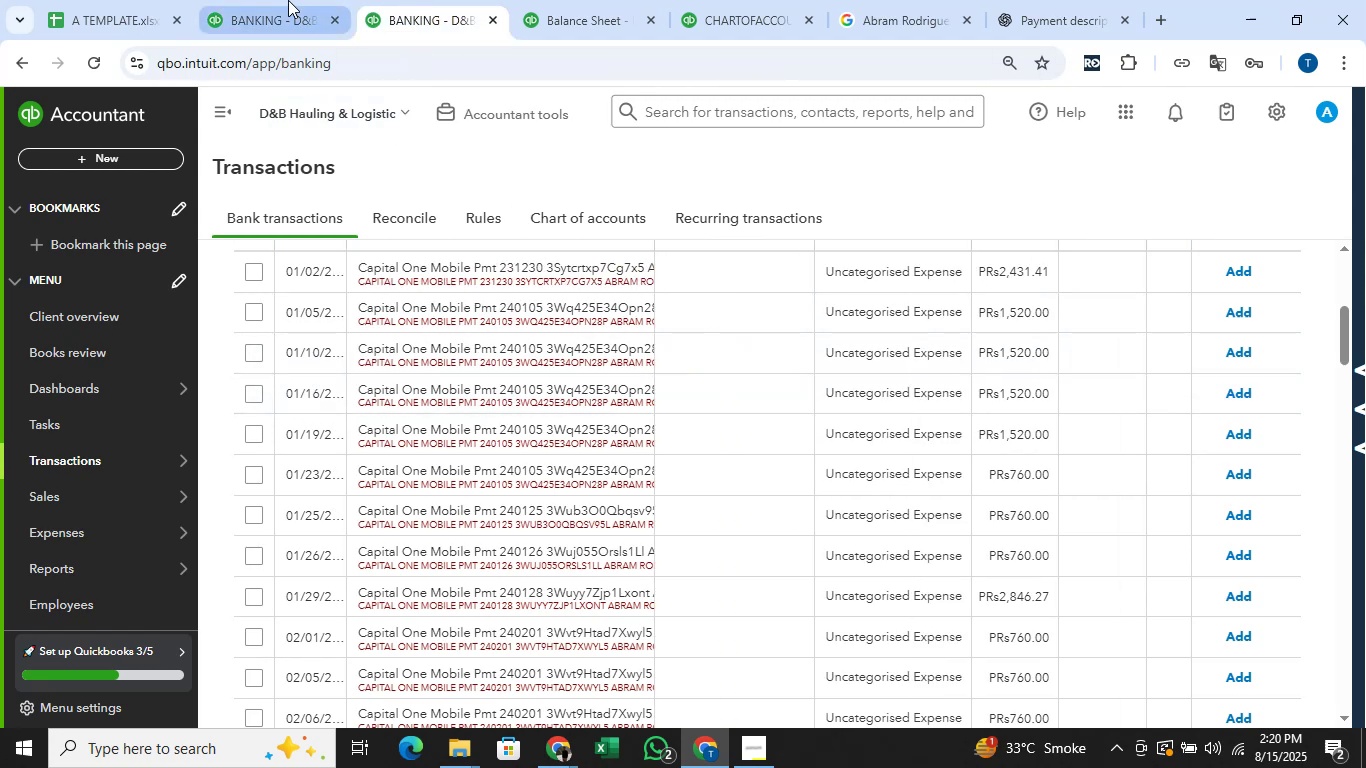 
left_click([287, 0])
 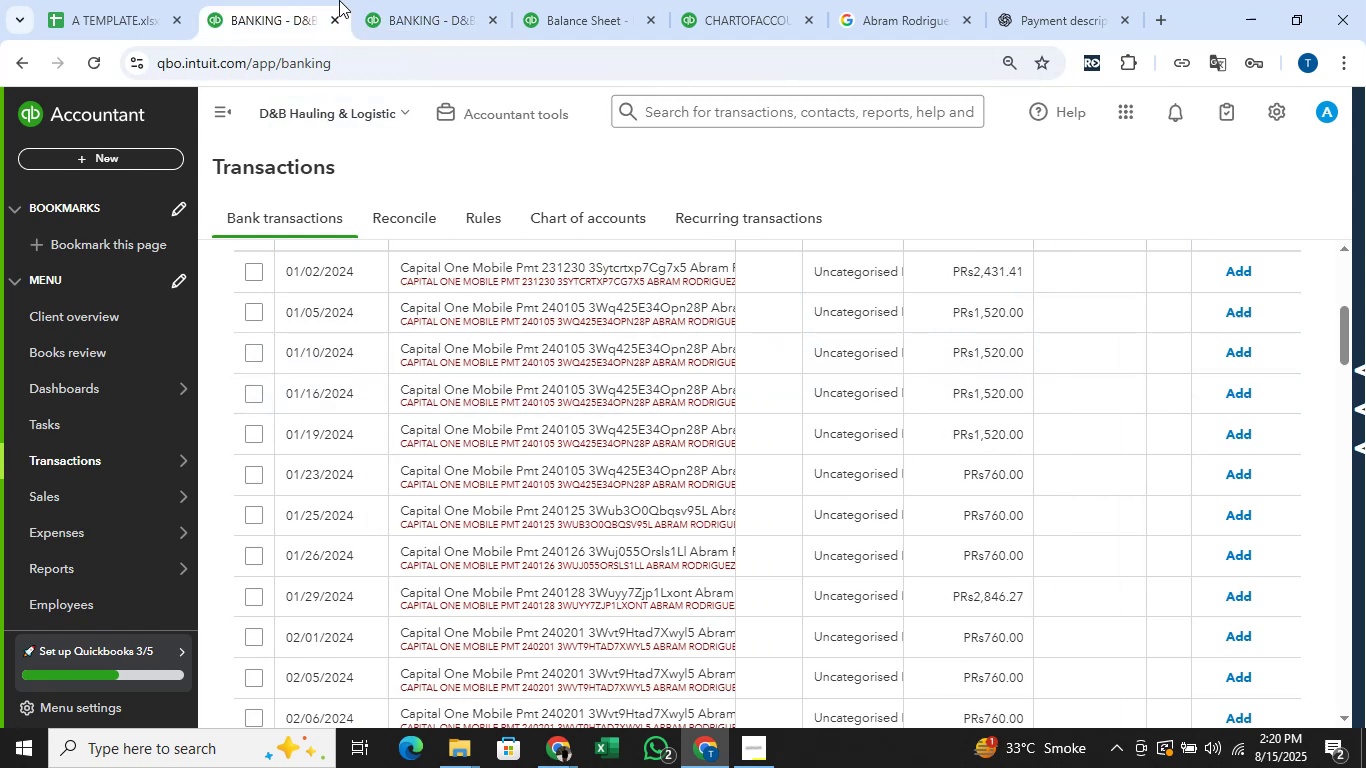 
left_click([353, 0])
 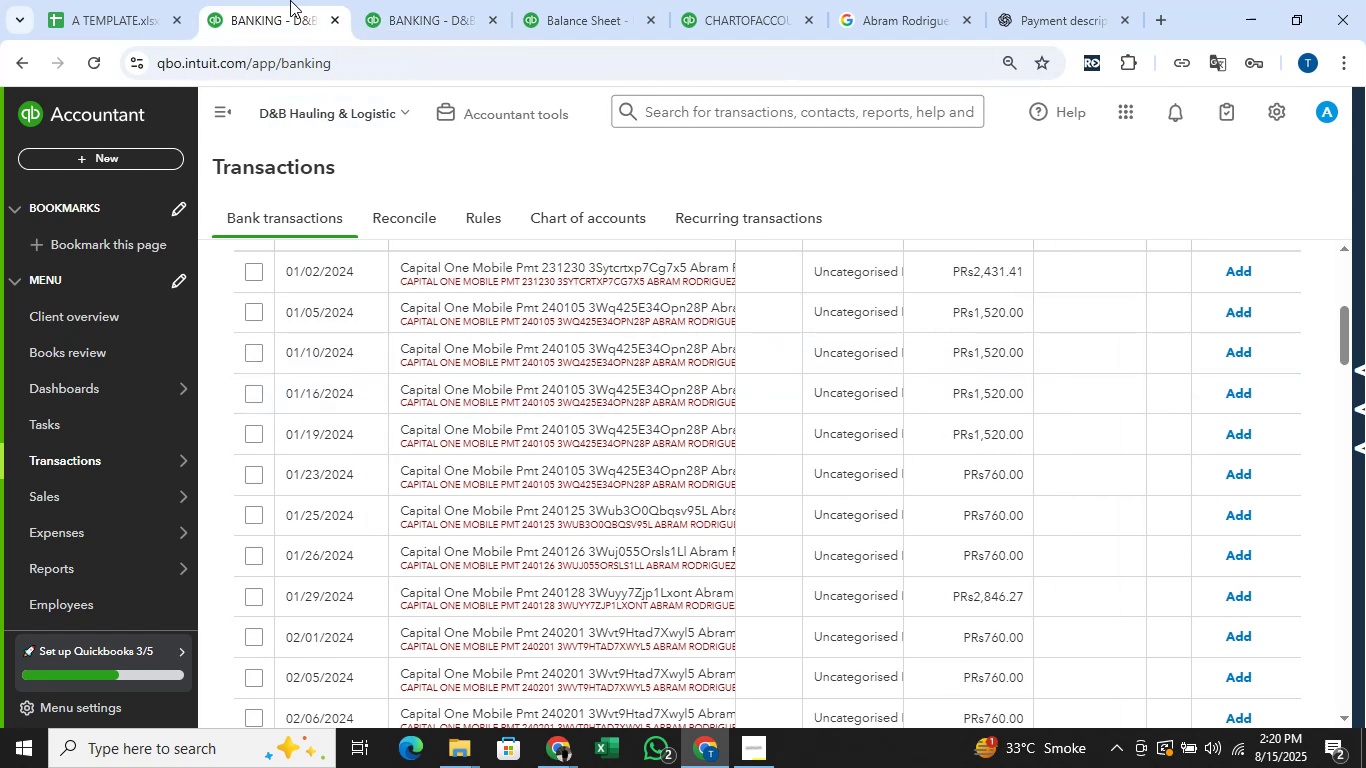 
left_click([381, 0])
 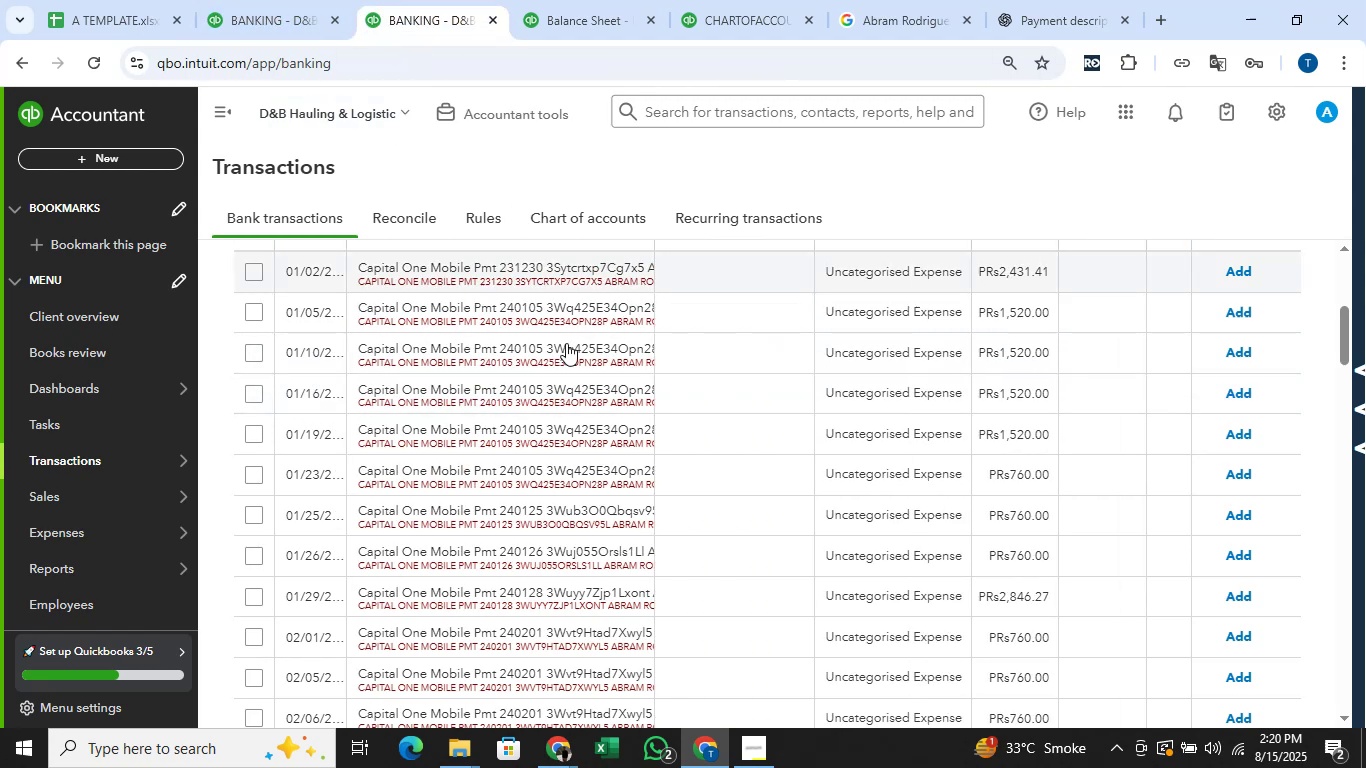 
scroll: coordinate [601, 448], scroll_direction: up, amount: 3.0
 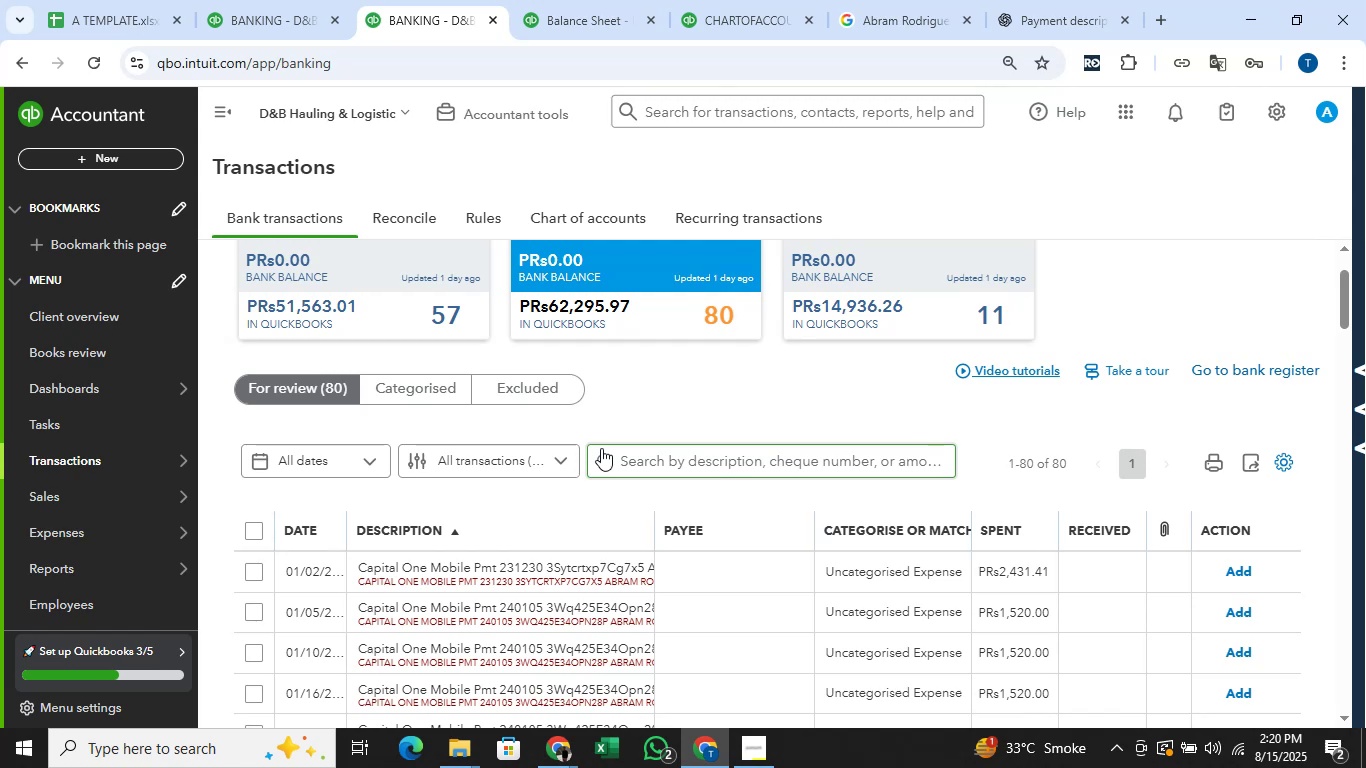 
scroll: coordinate [601, 448], scroll_direction: down, amount: 1.0
 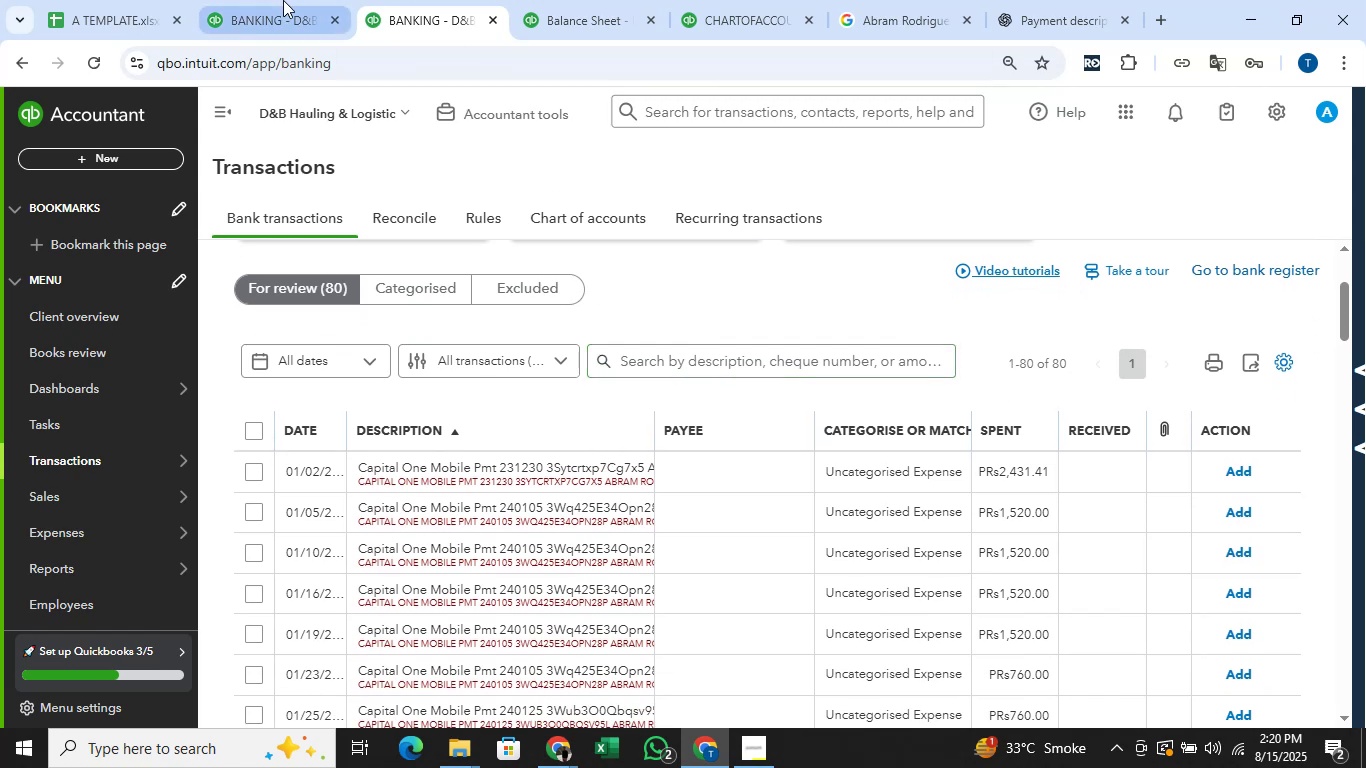 
left_click([283, 0])
 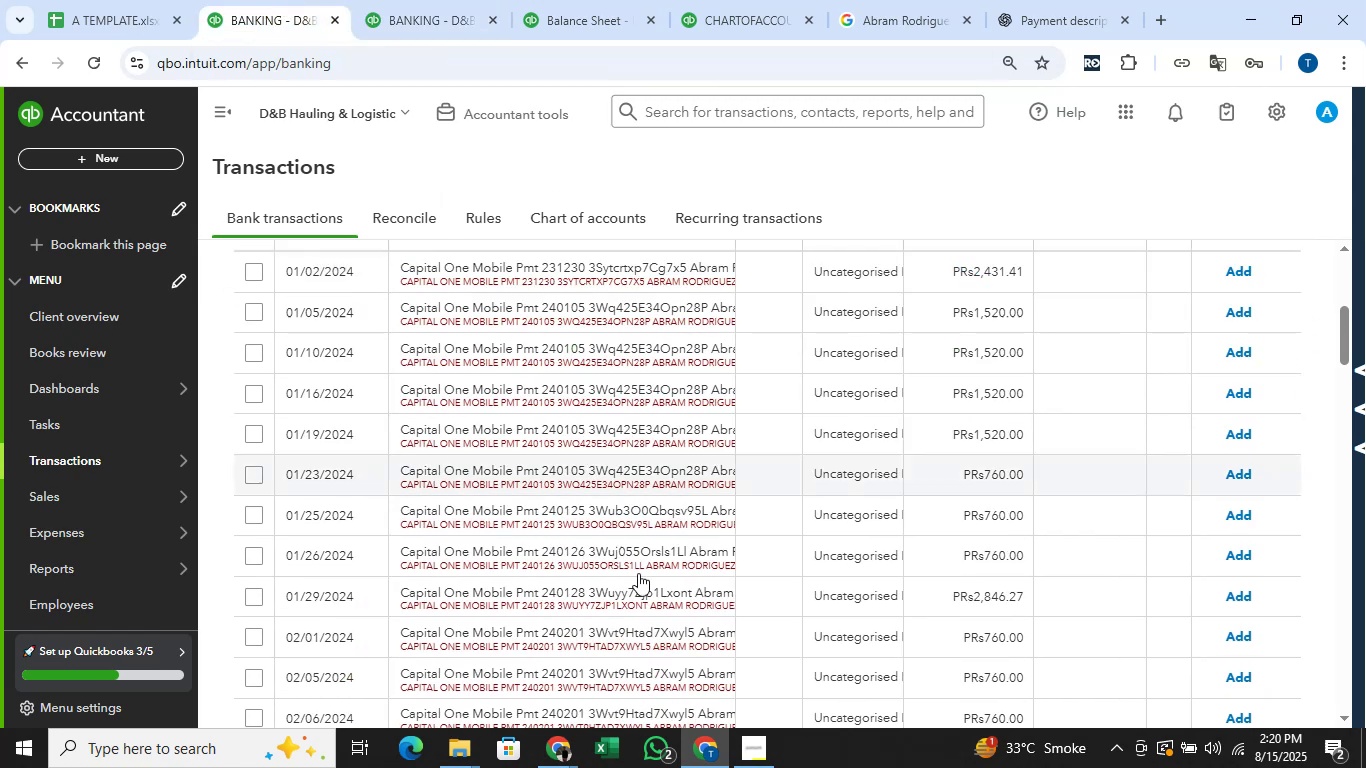 
scroll: coordinate [704, 599], scroll_direction: up, amount: 3.0
 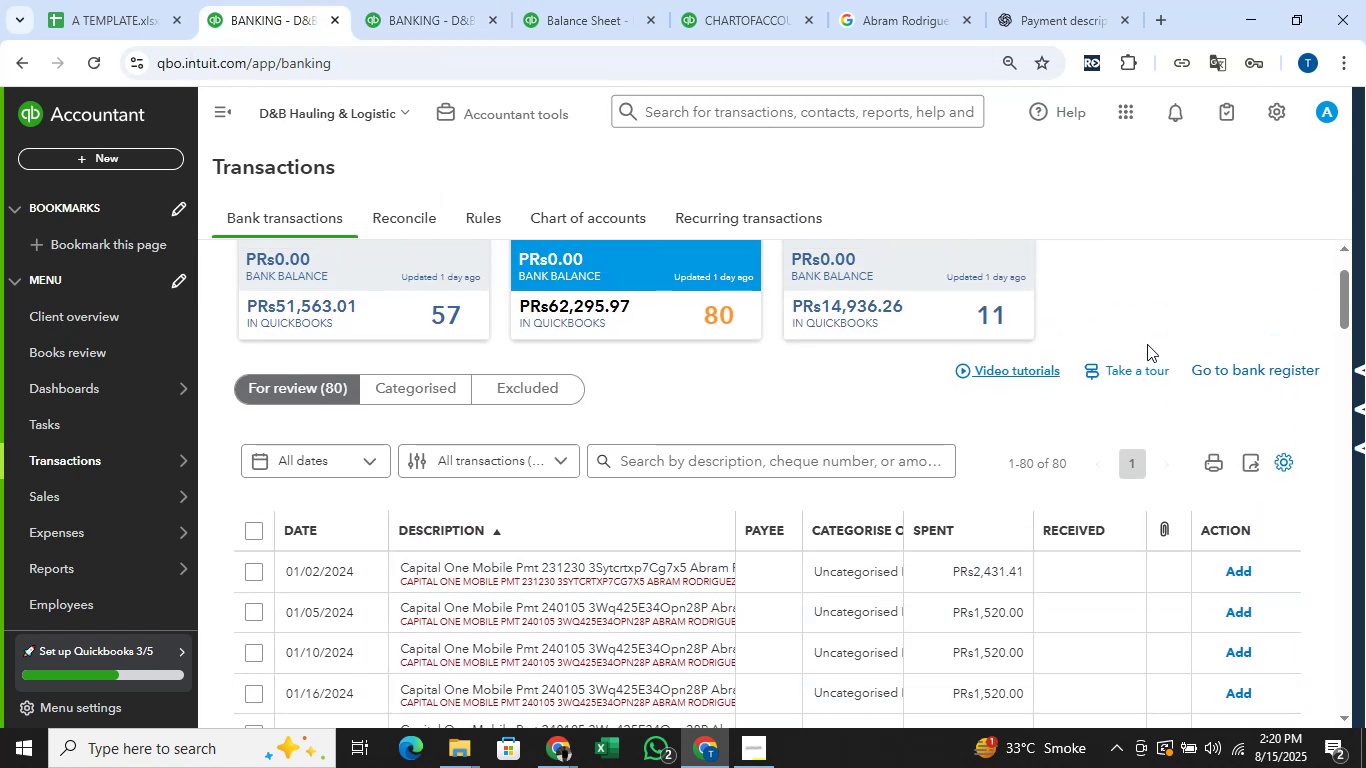 
scroll: coordinate [1147, 344], scroll_direction: down, amount: 1.0
 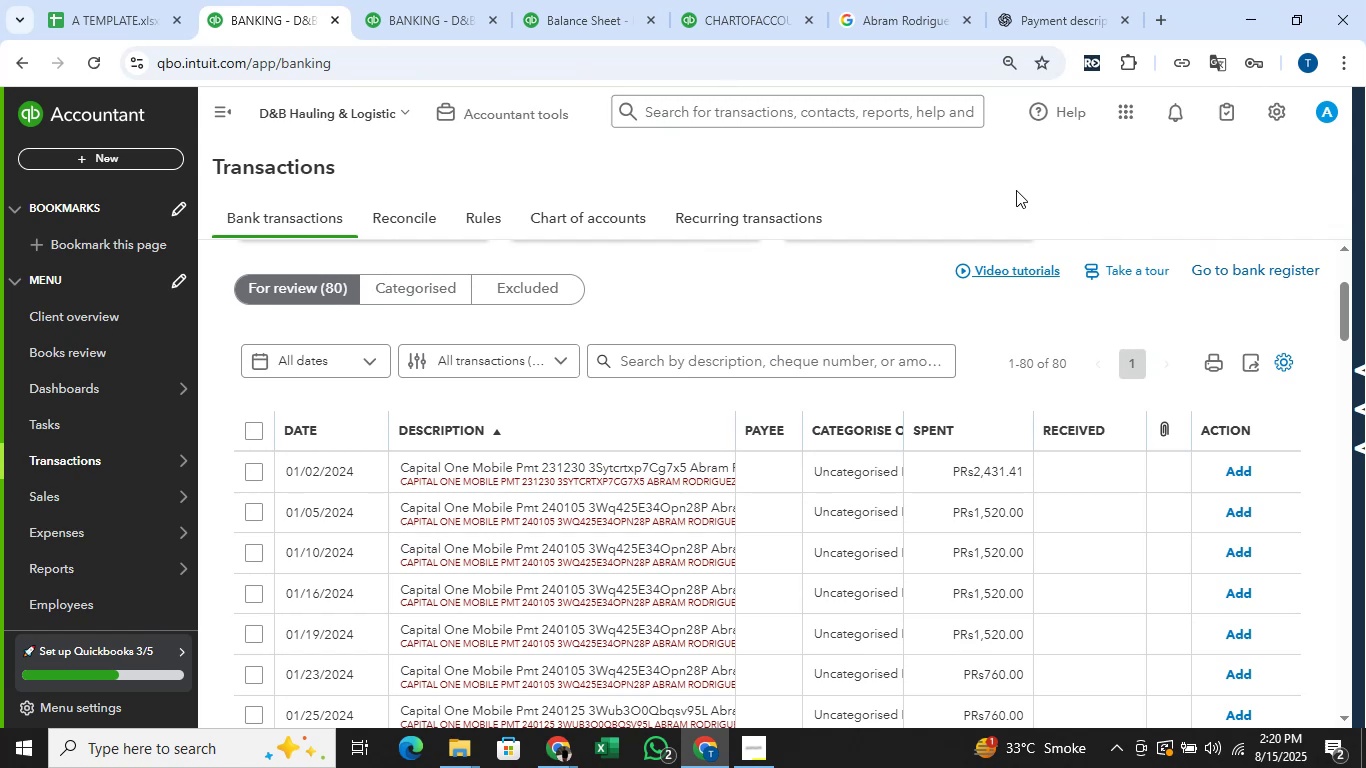 
left_click([427, 0])
 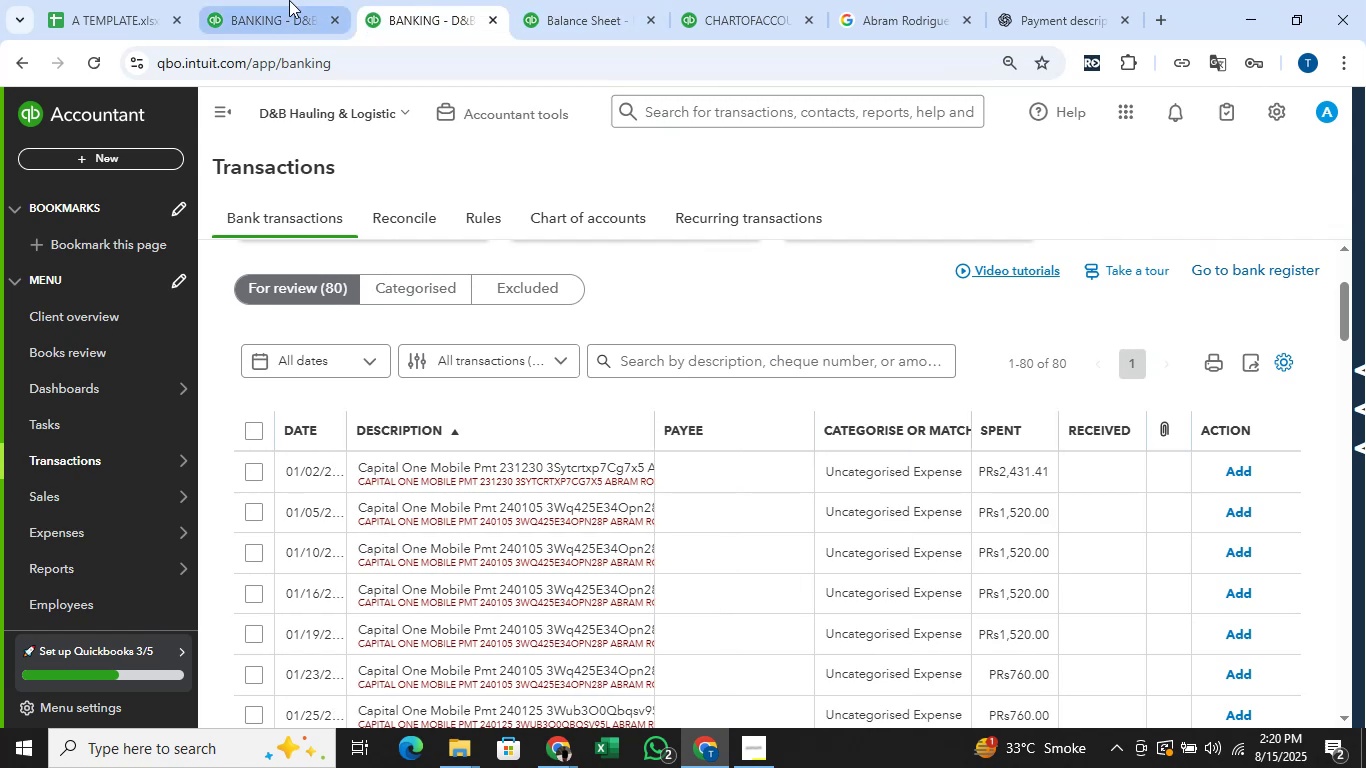 
left_click([272, 0])
 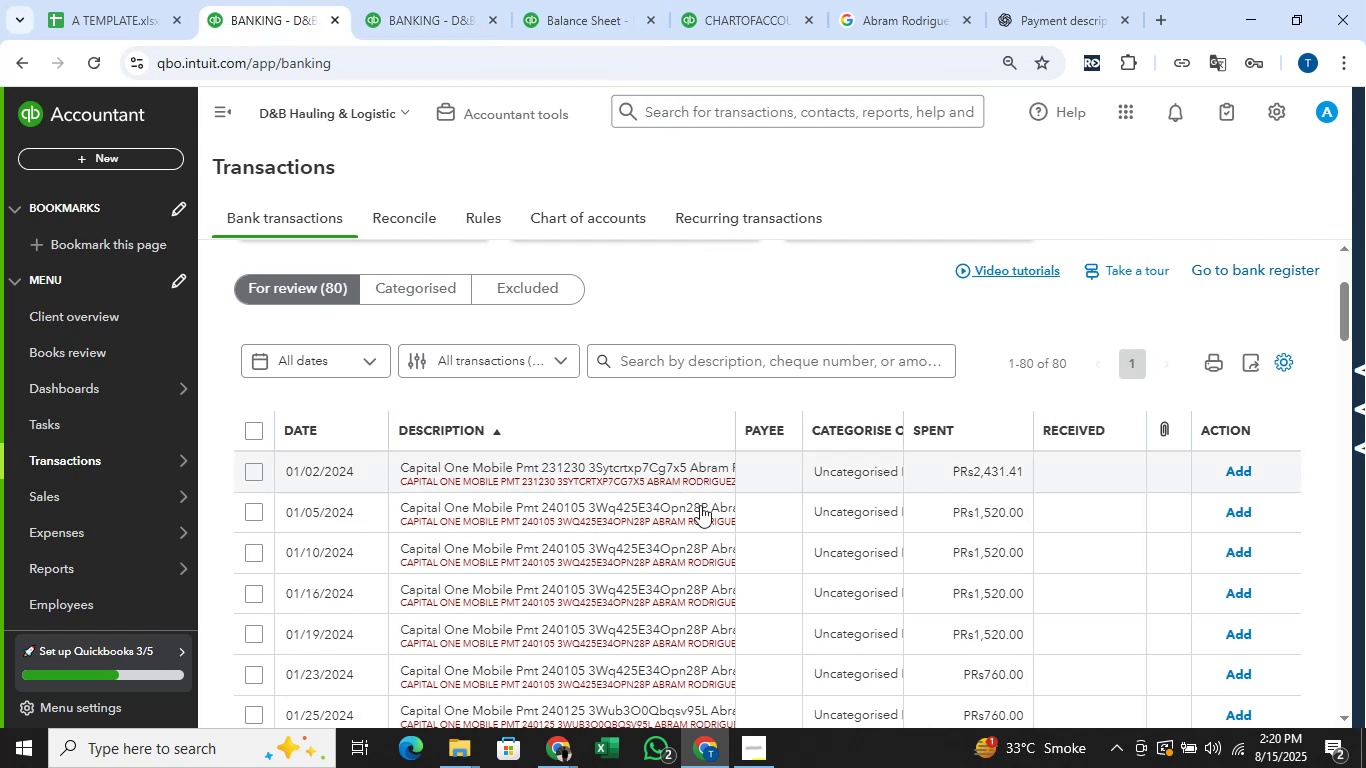 
scroll: coordinate [866, 488], scroll_direction: up, amount: 1.0
 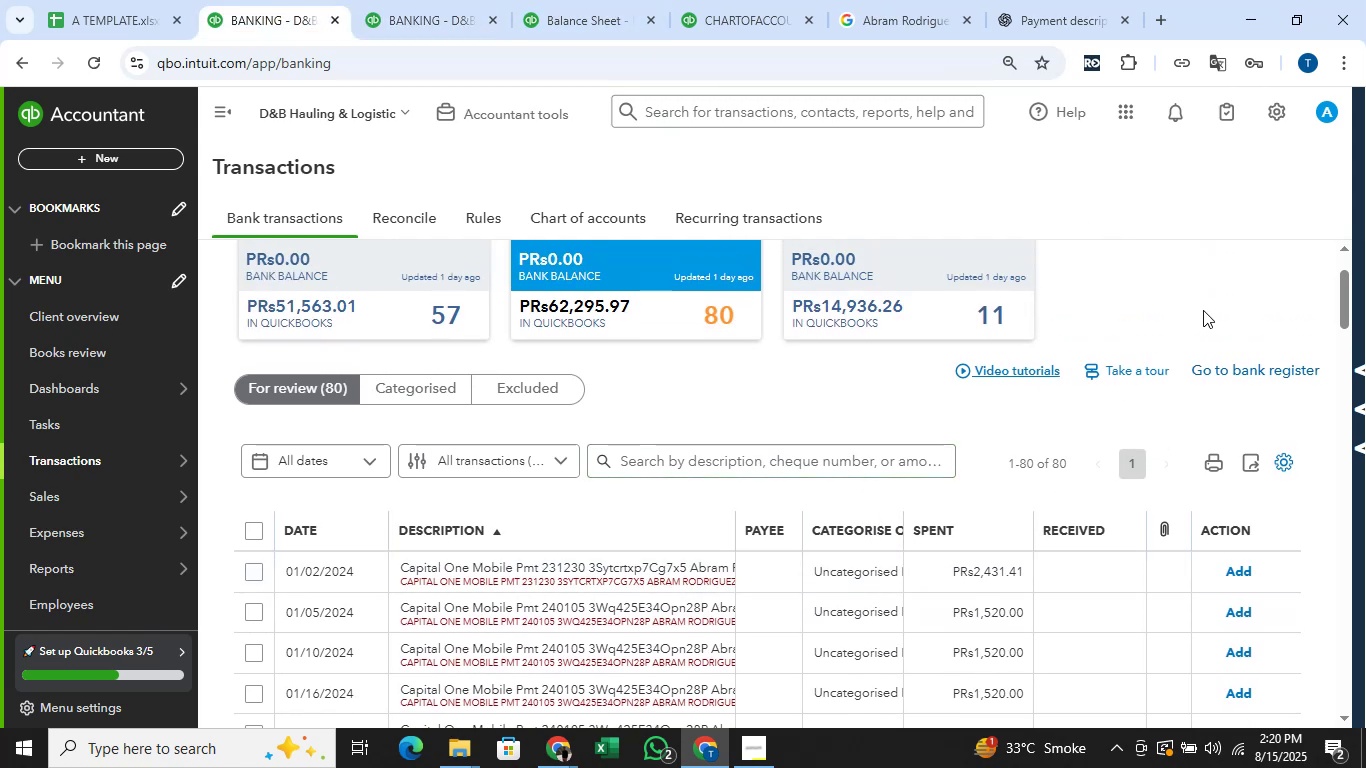 
scroll: coordinate [497, 481], scroll_direction: down, amount: 6.0
 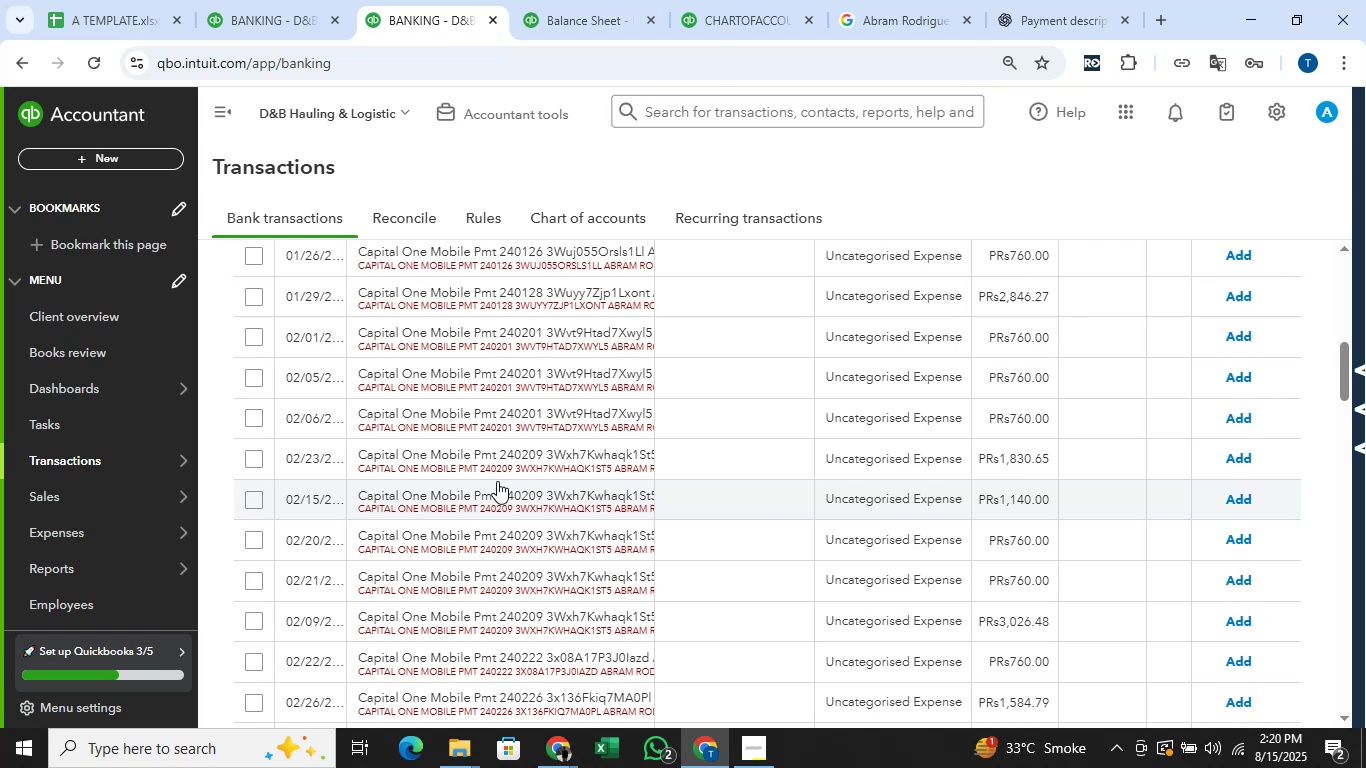 
scroll: coordinate [497, 481], scroll_direction: down, amount: 1.0
 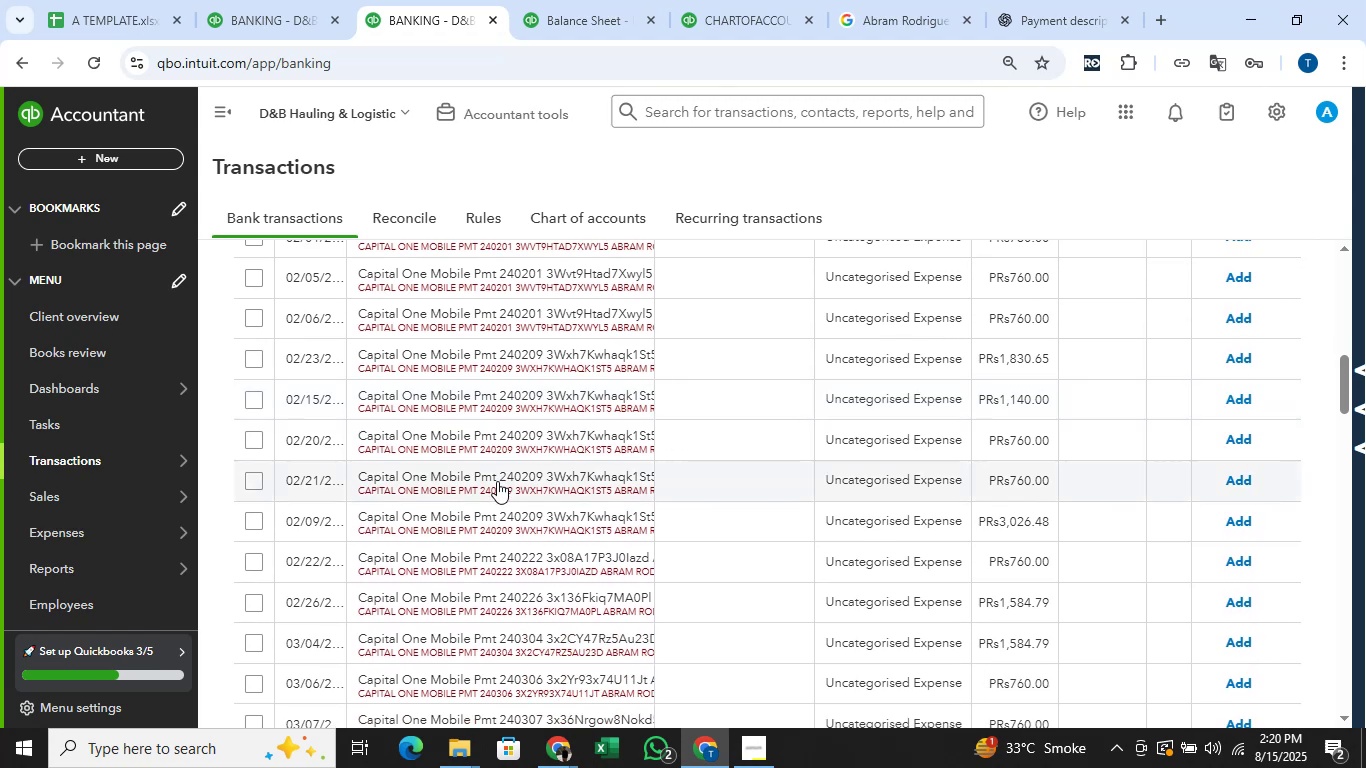 
scroll: coordinate [497, 481], scroll_direction: up, amount: 1.0
 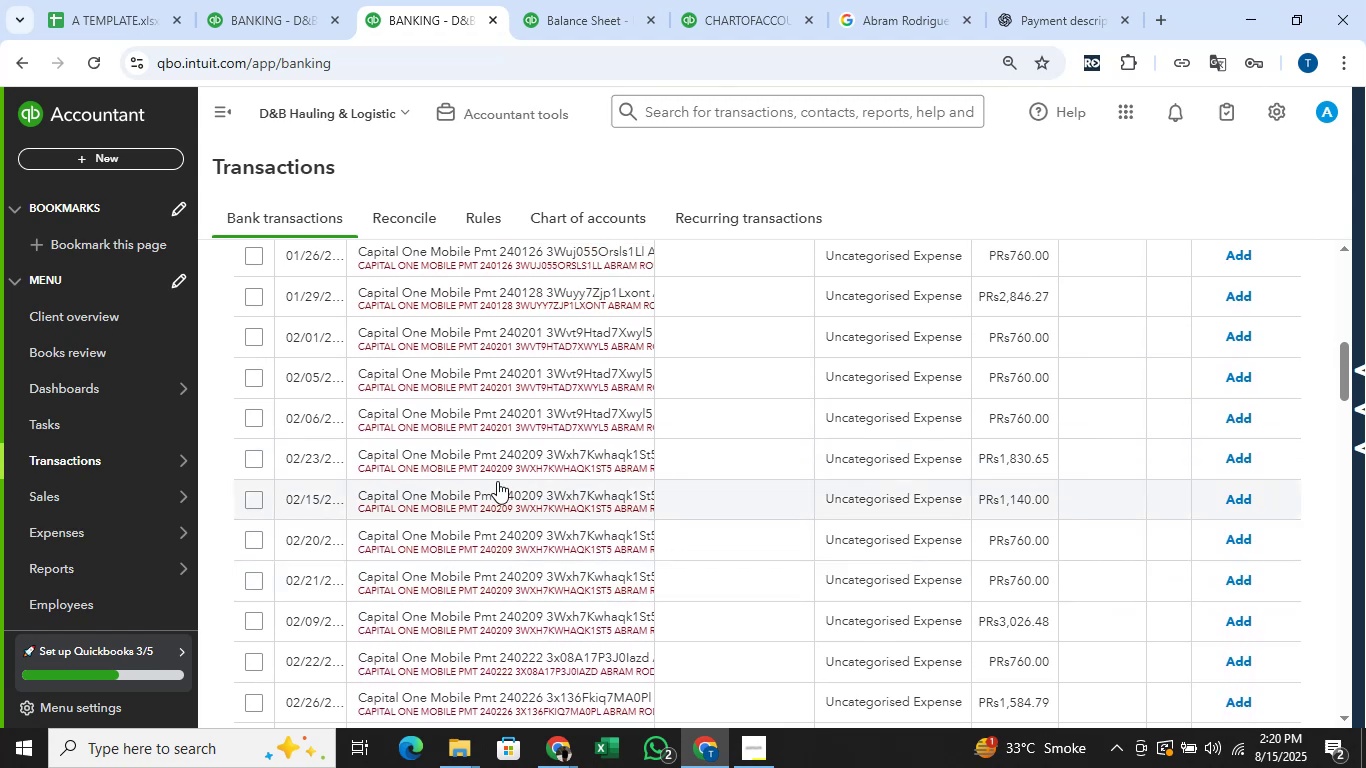 
scroll: coordinate [497, 481], scroll_direction: down, amount: 1.0
 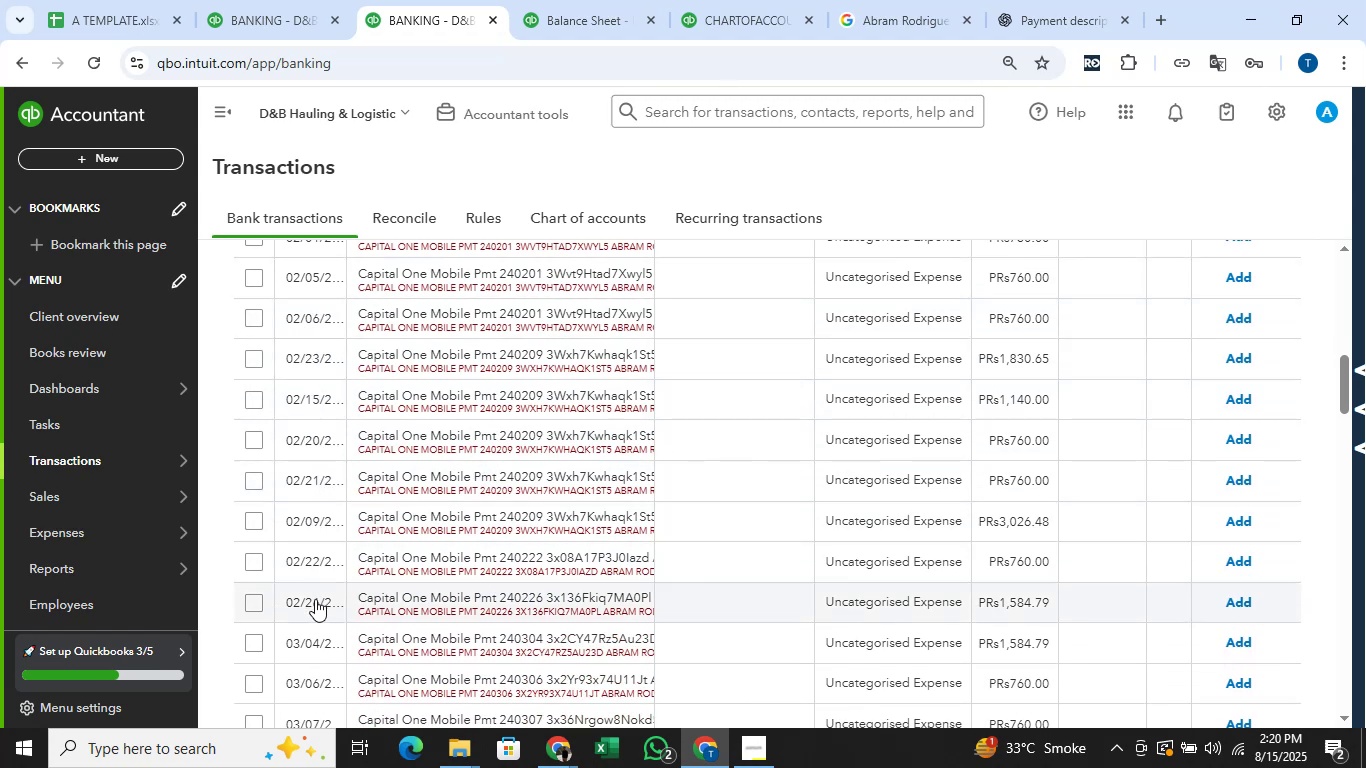 
wait(7.94)
 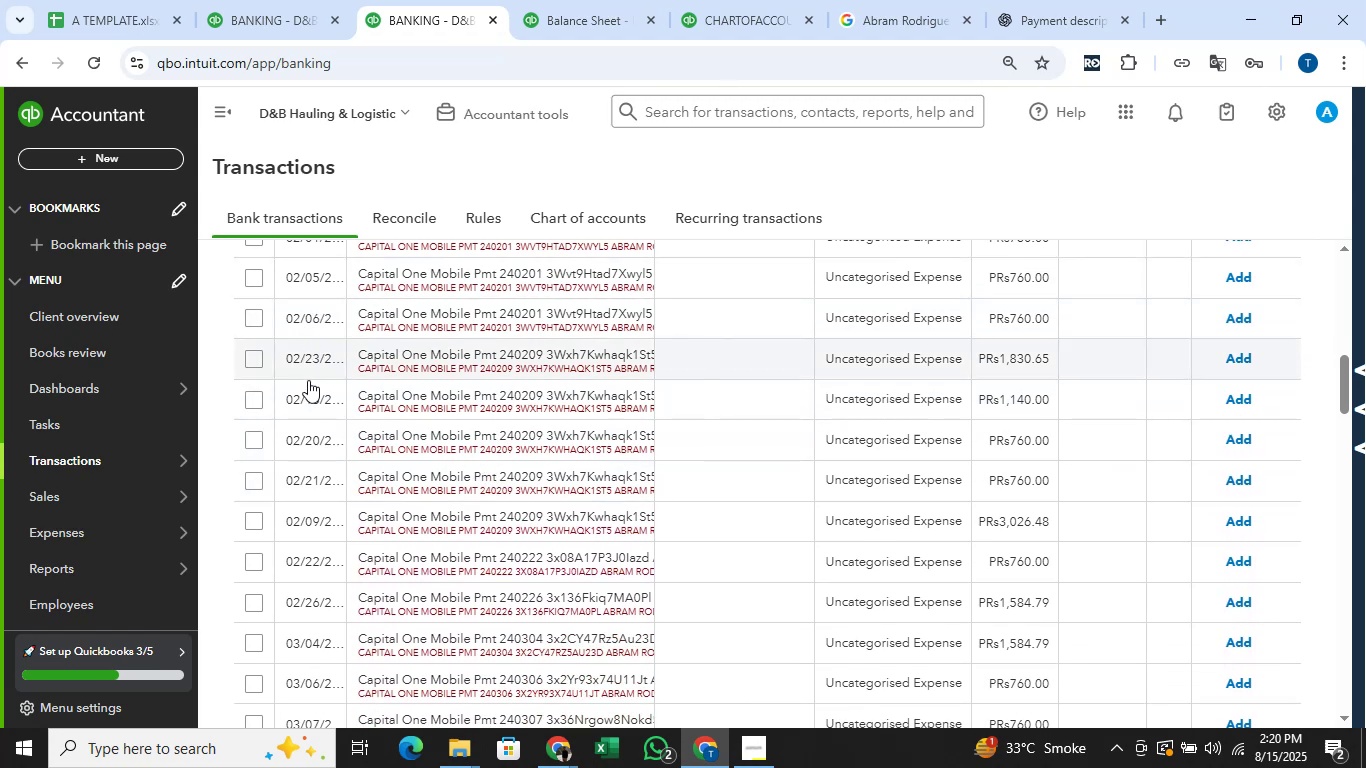 
left_click([290, 0])
 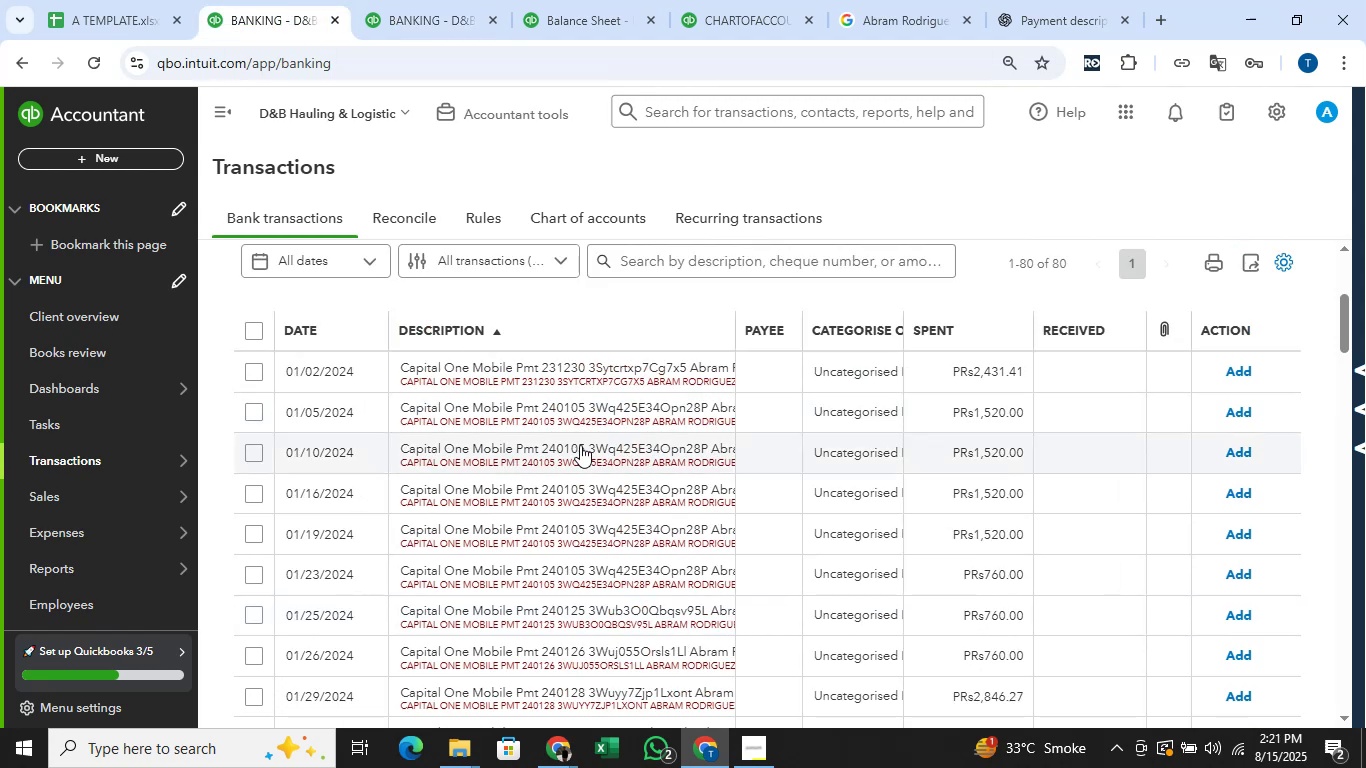 
scroll: coordinate [580, 445], scroll_direction: down, amount: 3.0
 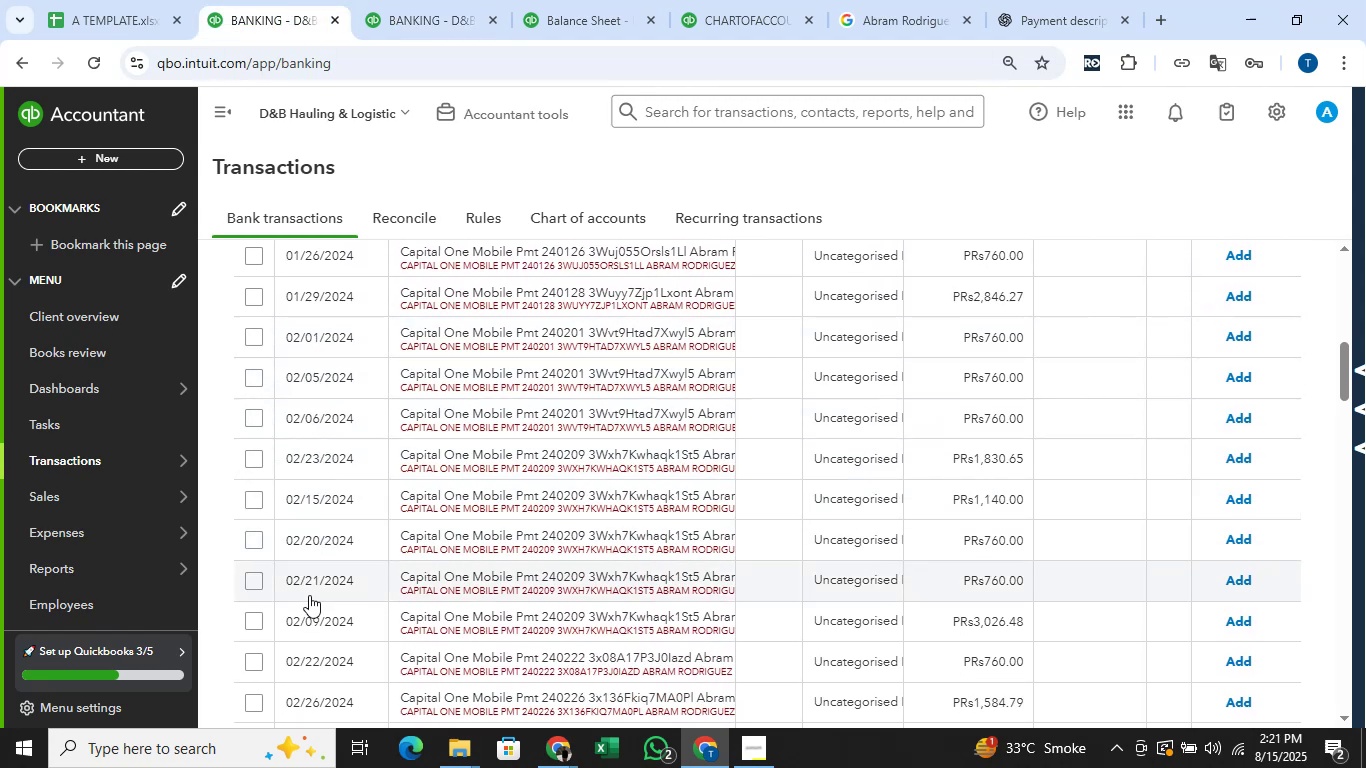 
wait(5.98)
 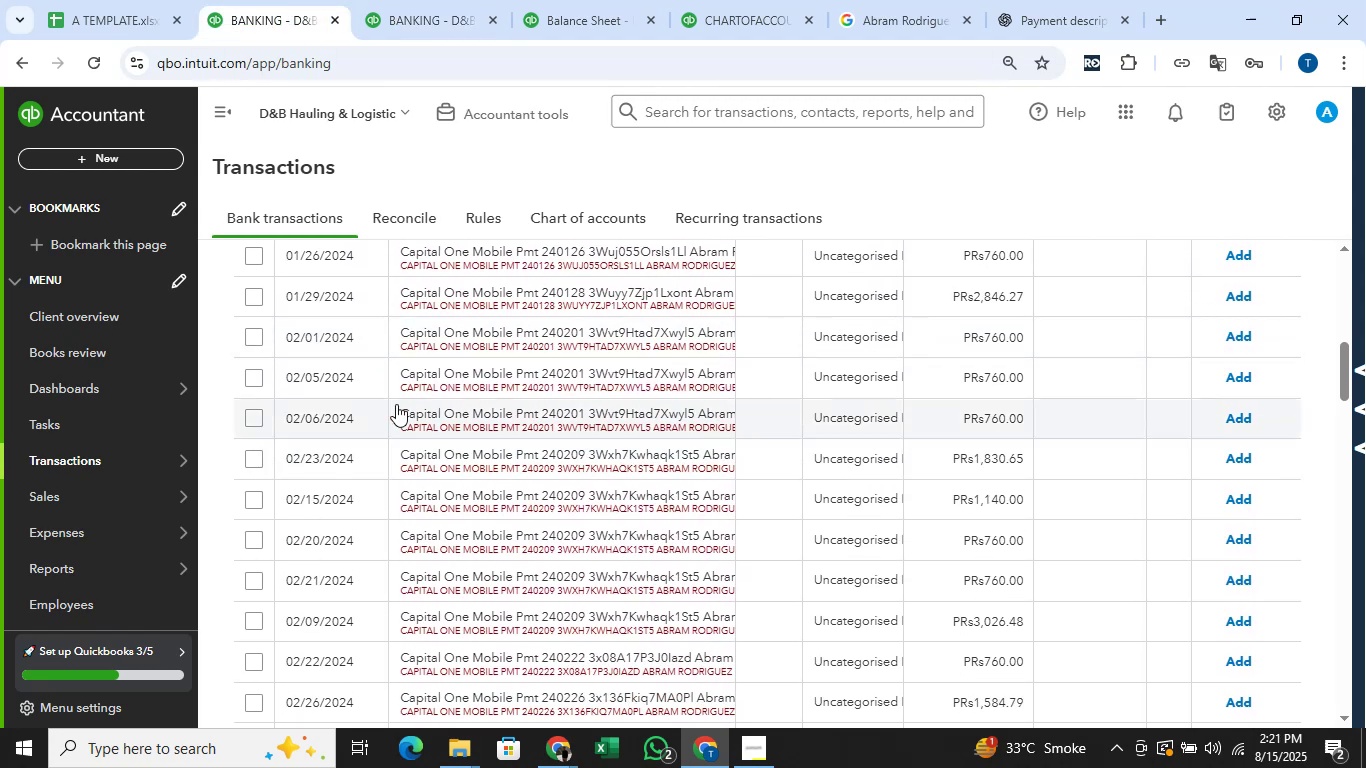 
scroll: coordinate [496, 555], scroll_direction: down, amount: 1.0
 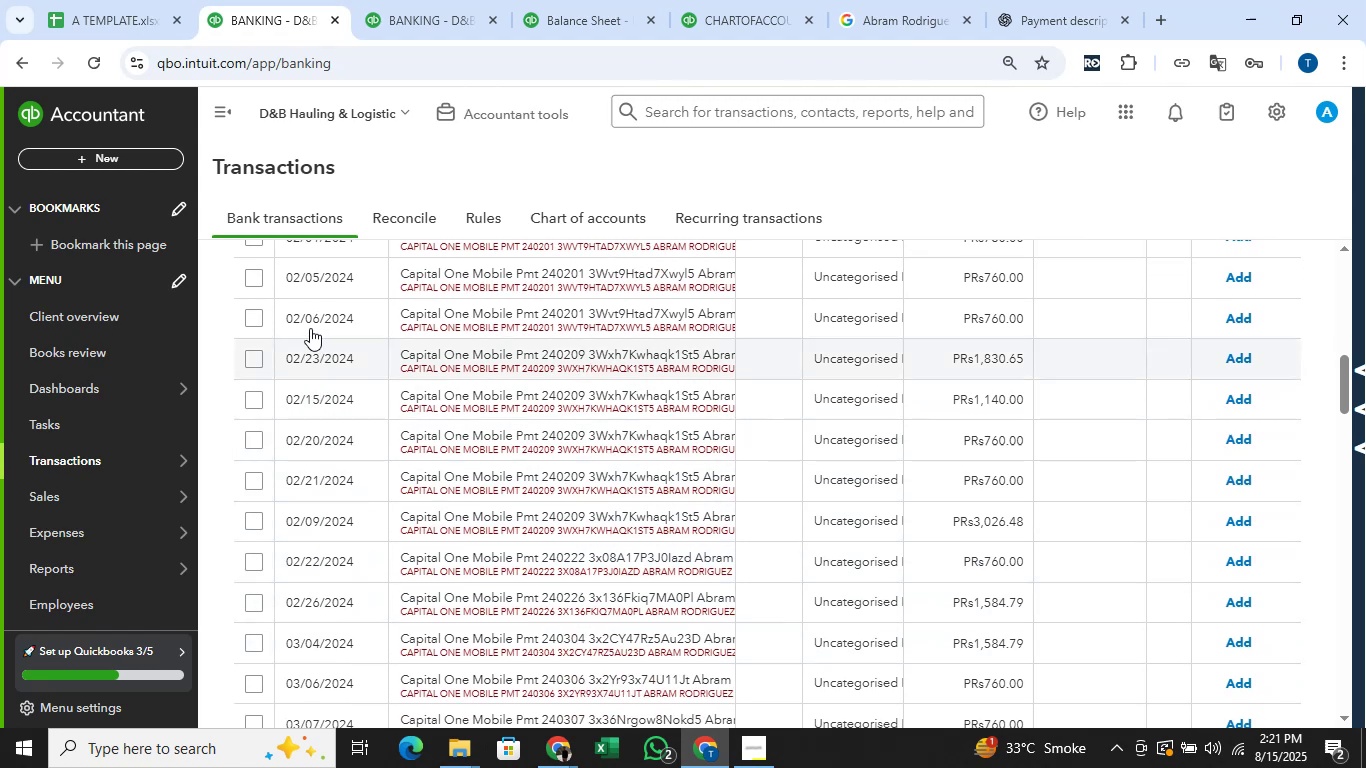 
wait(7.6)
 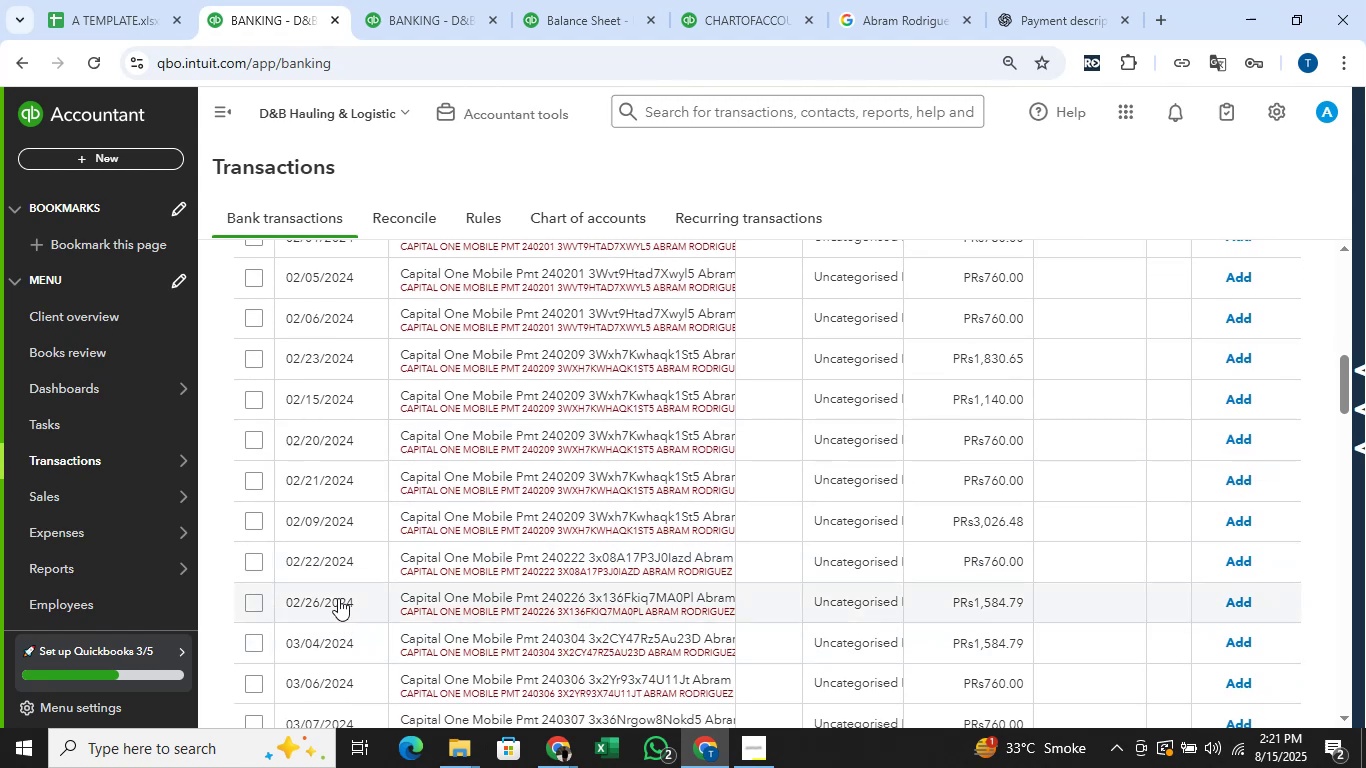 
scroll: coordinate [321, 286], scroll_direction: up, amount: 1.0
 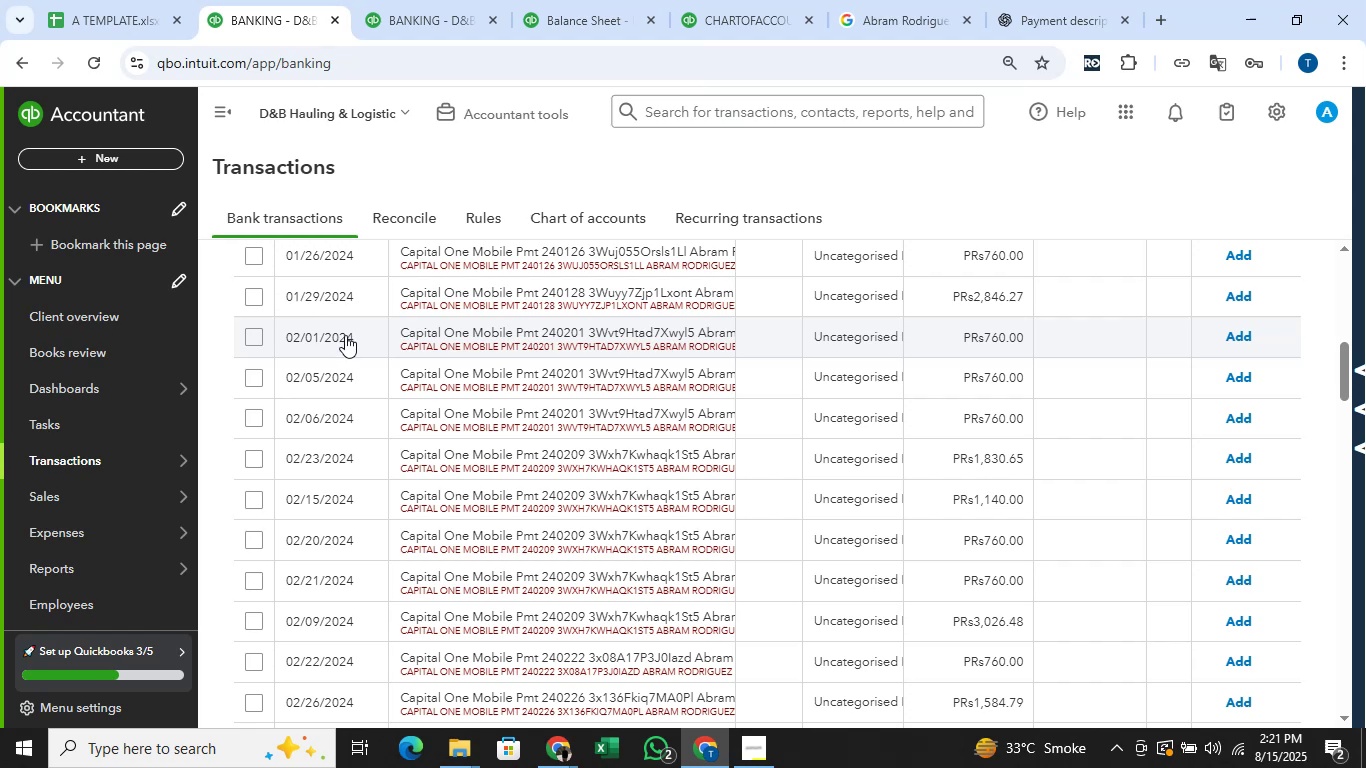 
left_click([440, 0])
 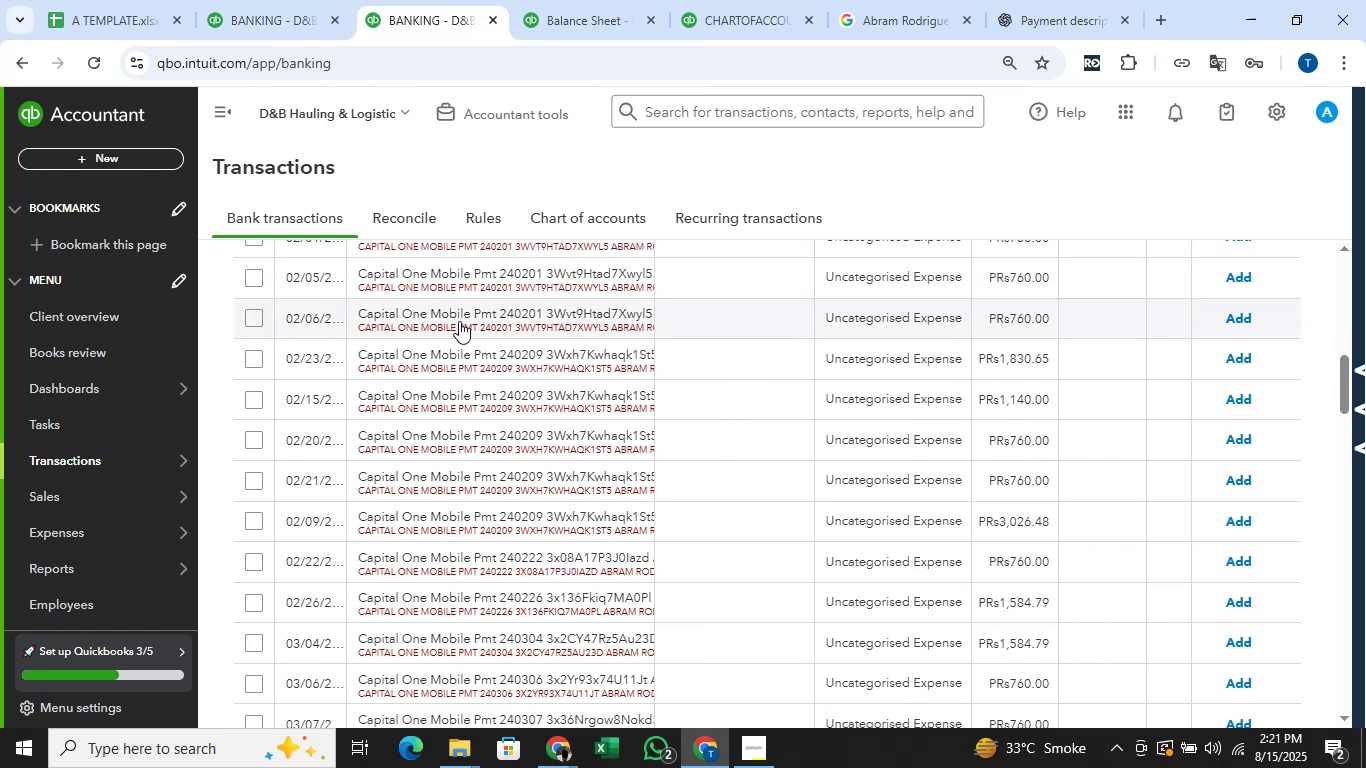 
scroll: coordinate [460, 323], scroll_direction: down, amount: 1.0
 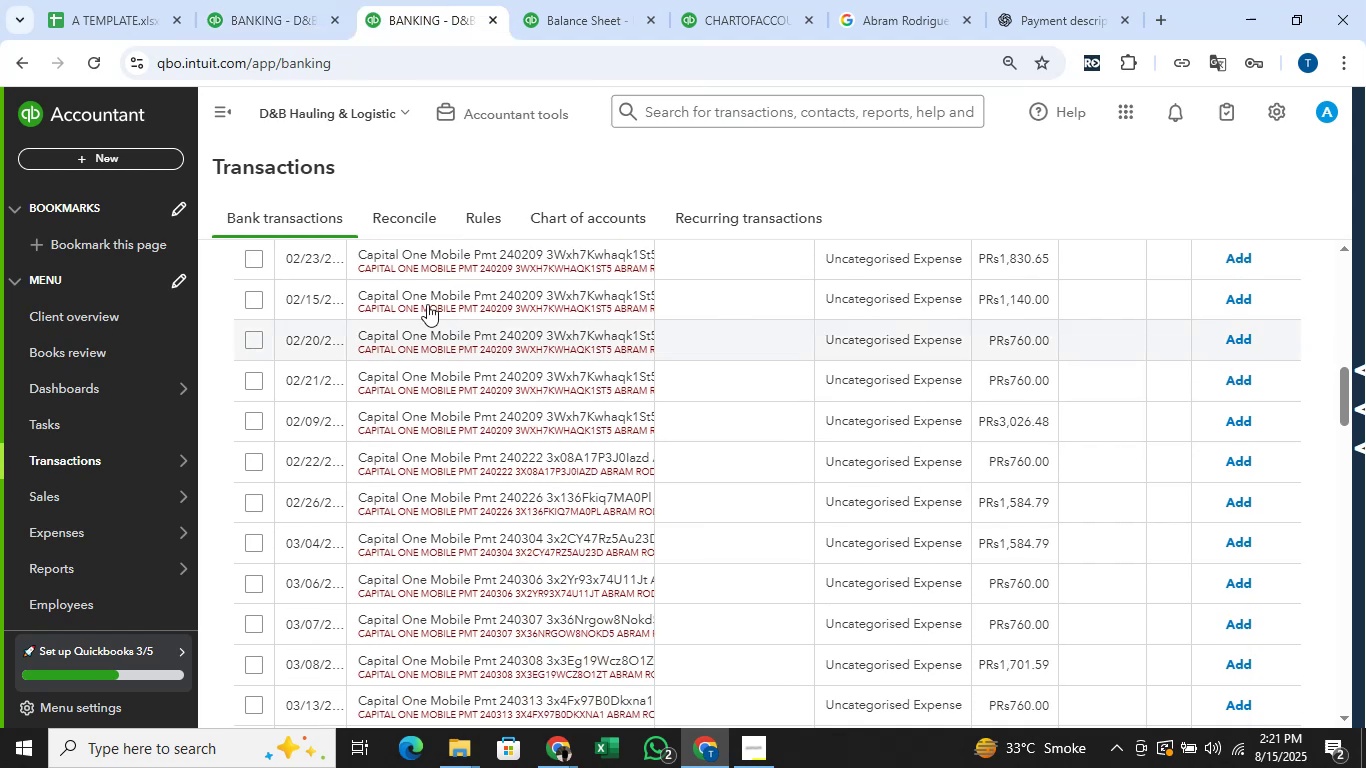 
left_click([317, 0])
 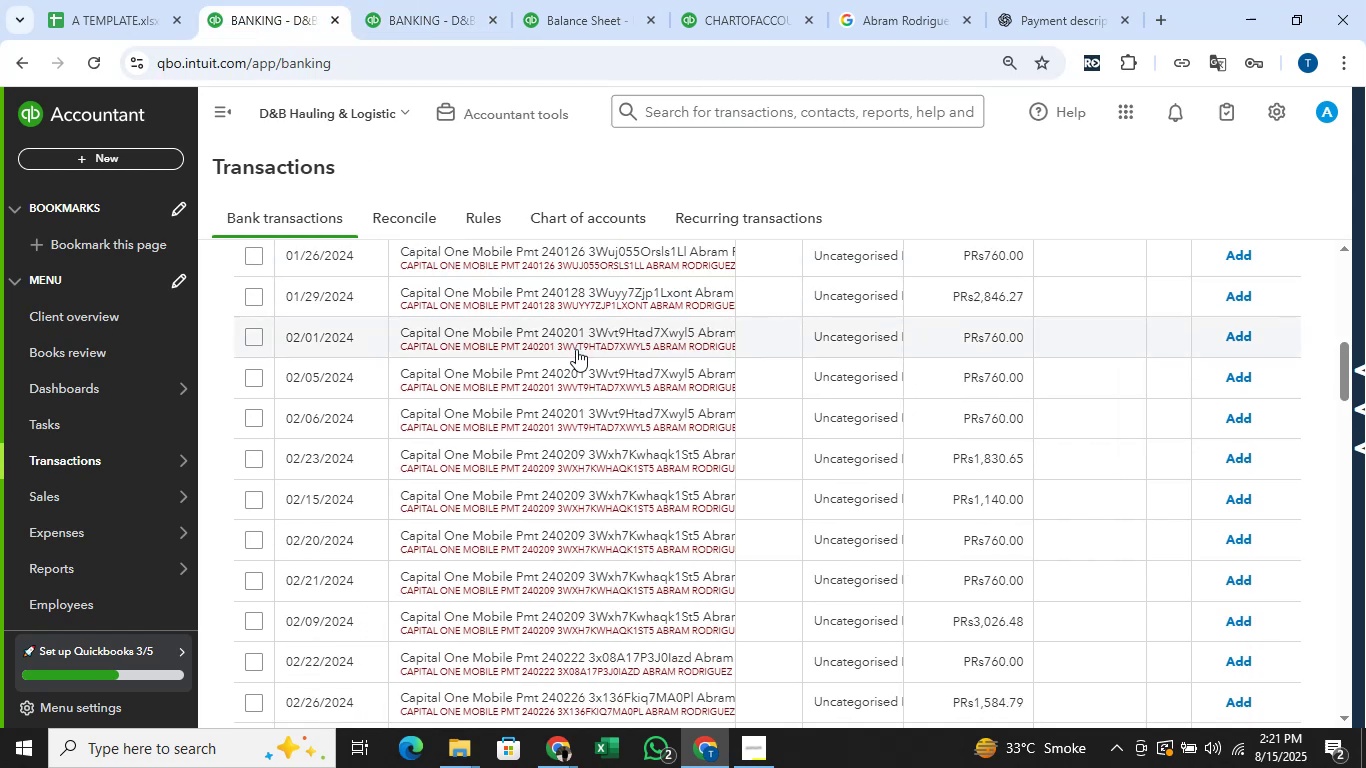 
scroll: coordinate [640, 390], scroll_direction: down, amount: 4.0
 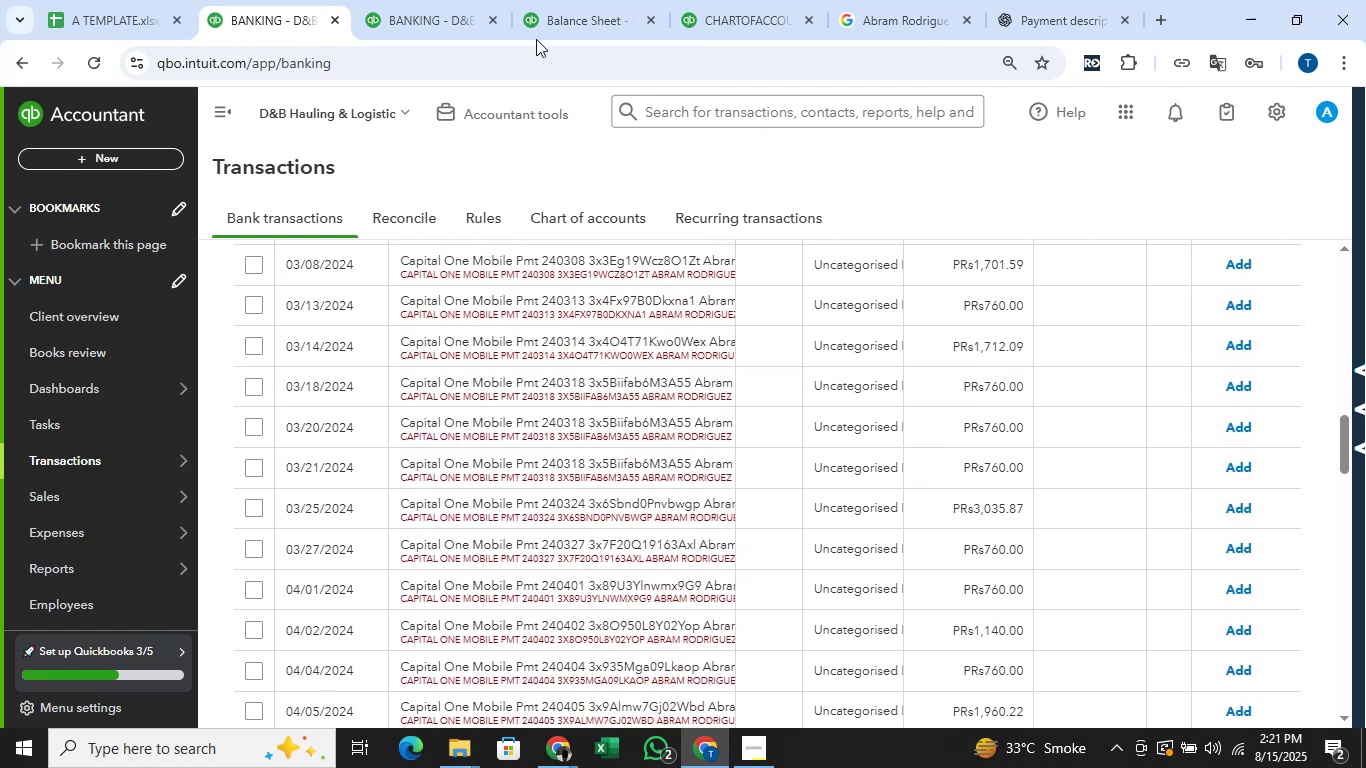 
left_click([405, 0])
 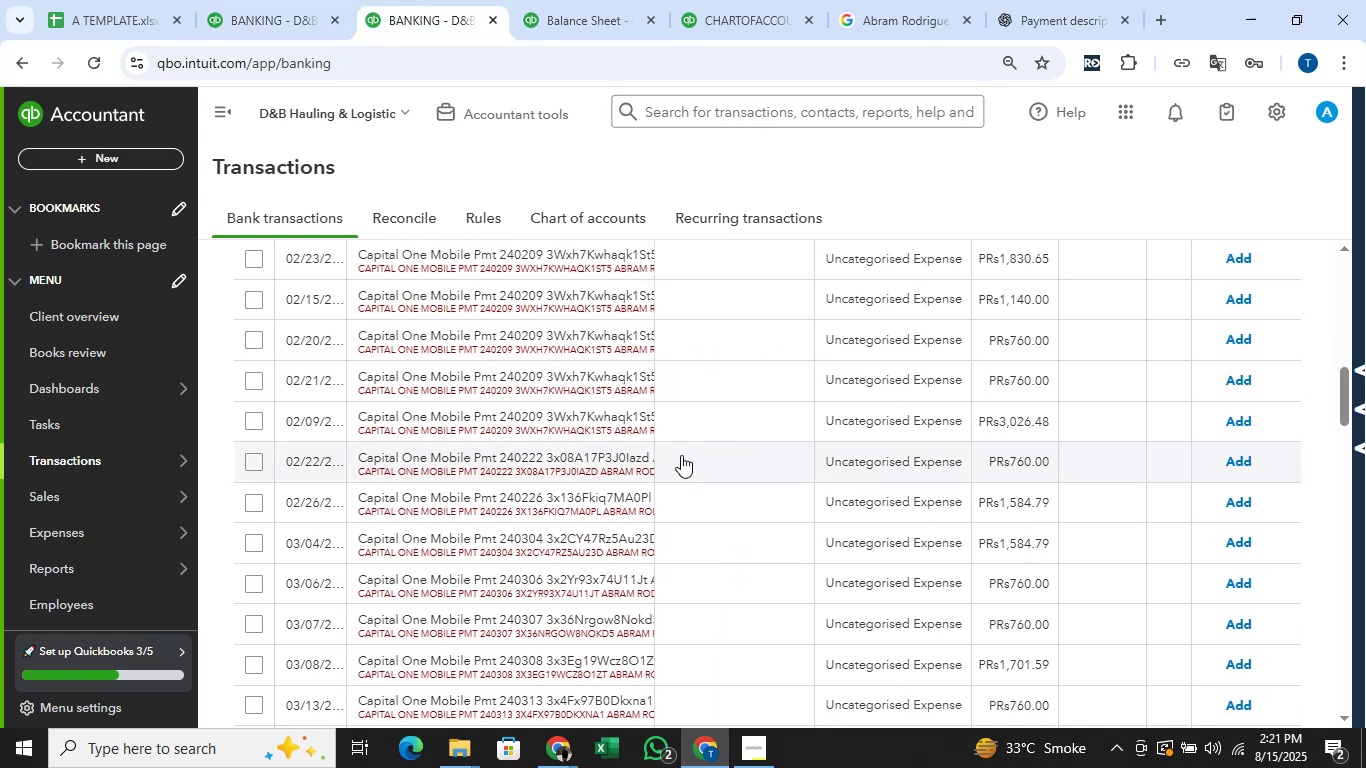 
scroll: coordinate [677, 476], scroll_direction: down, amount: 4.0
 